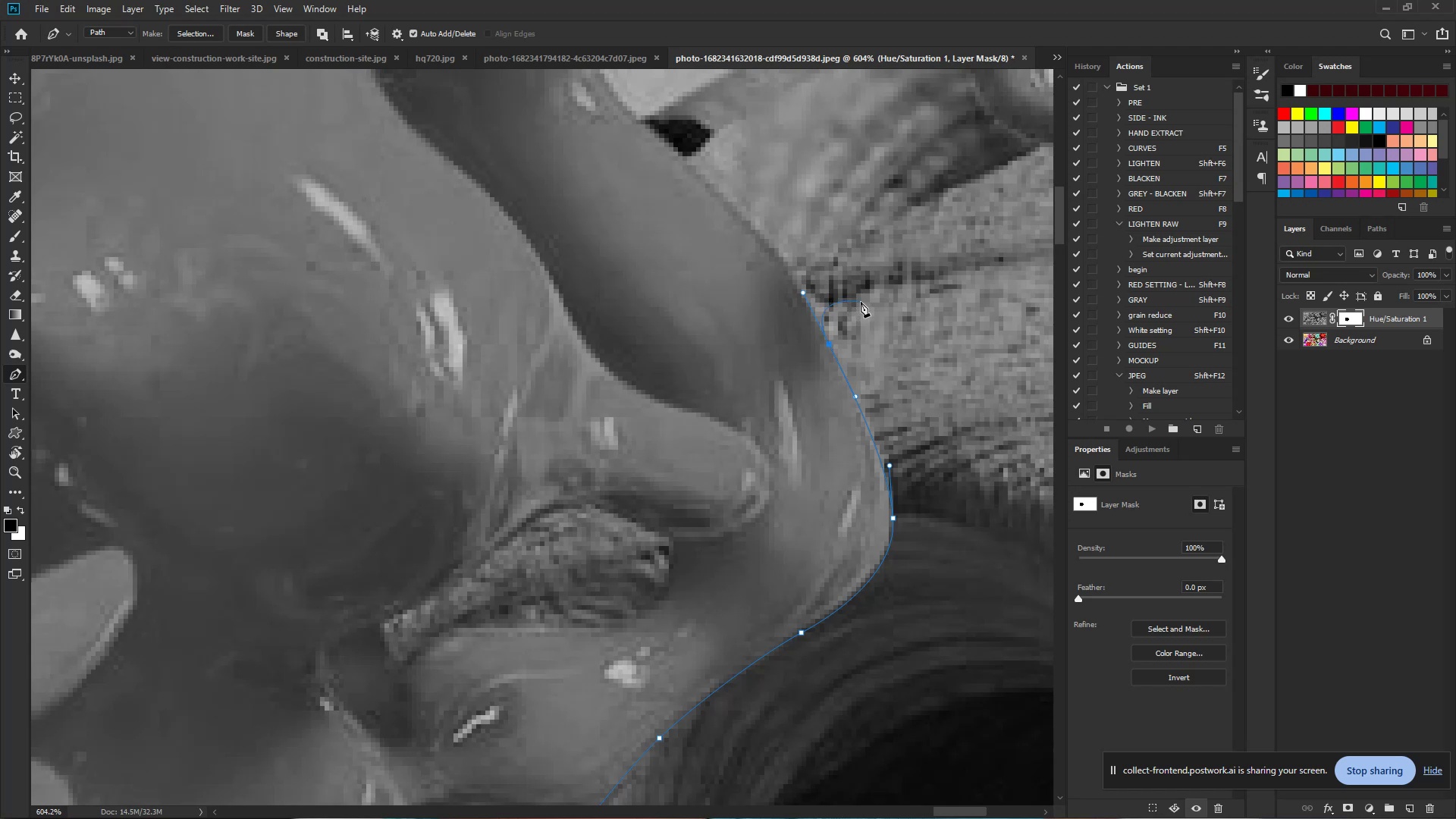 
wait(18.59)
 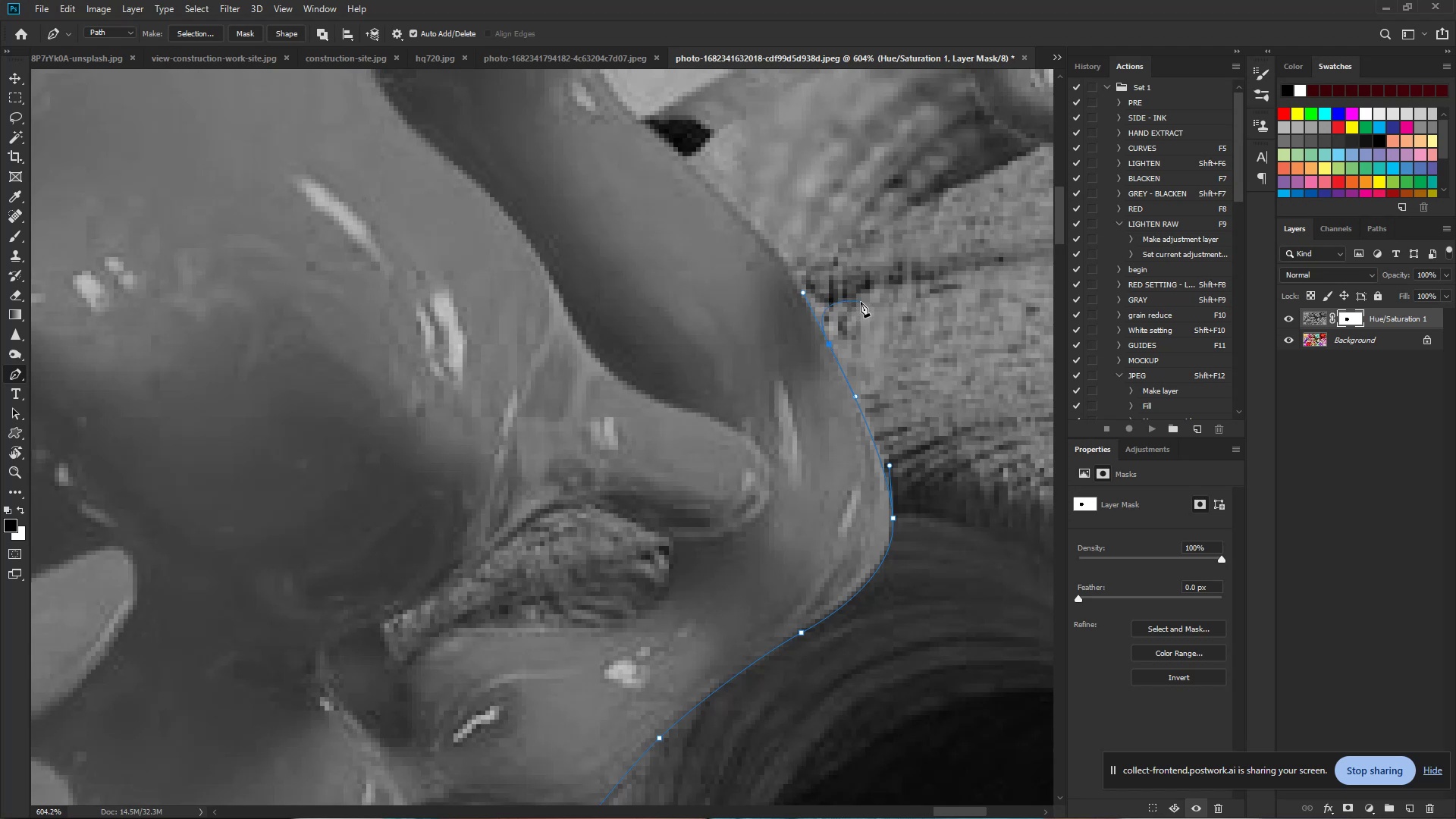 
left_click_drag(start_coordinate=[745, 221], to_coordinate=[715, 191])
 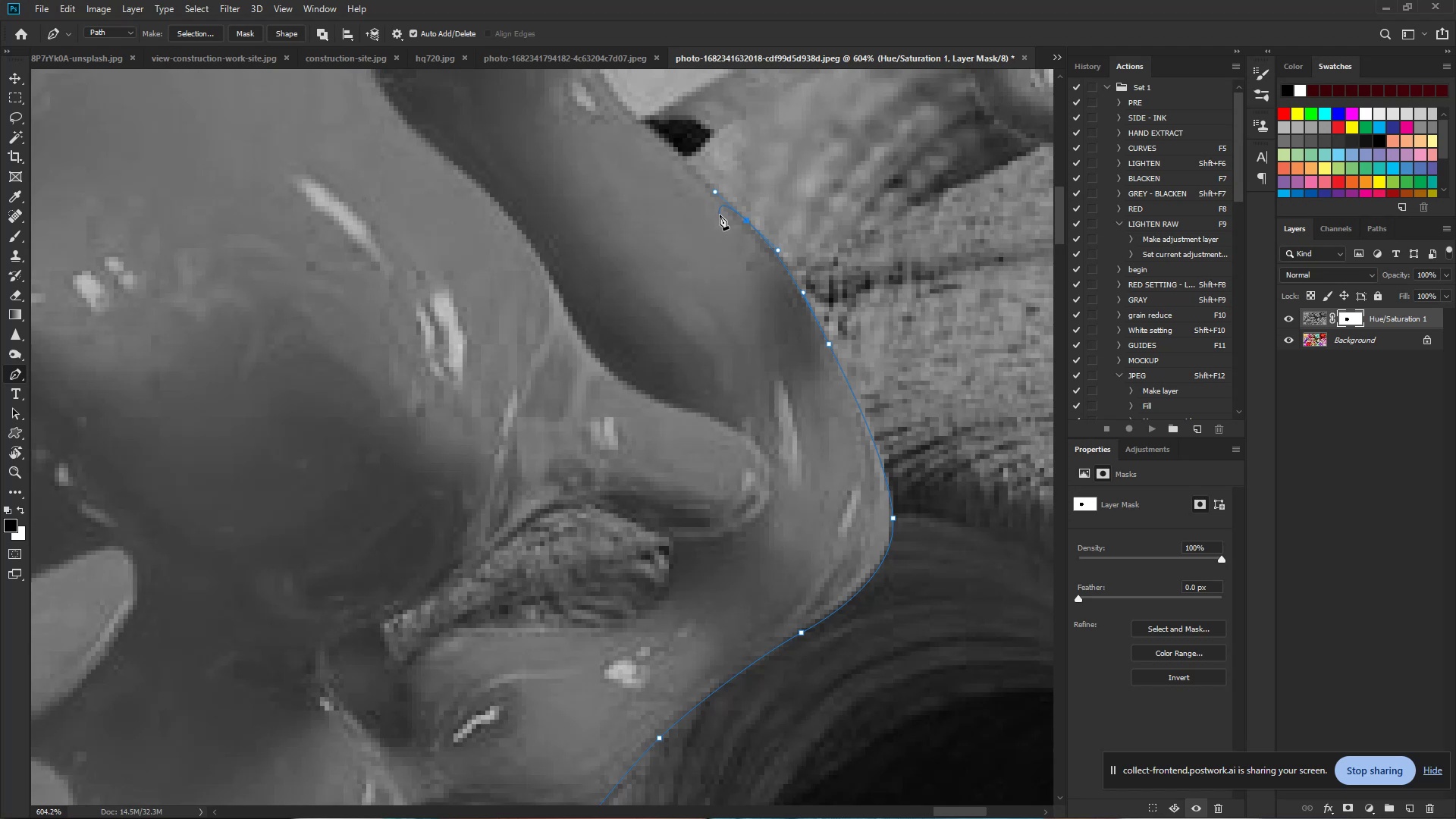 
wait(23.49)
 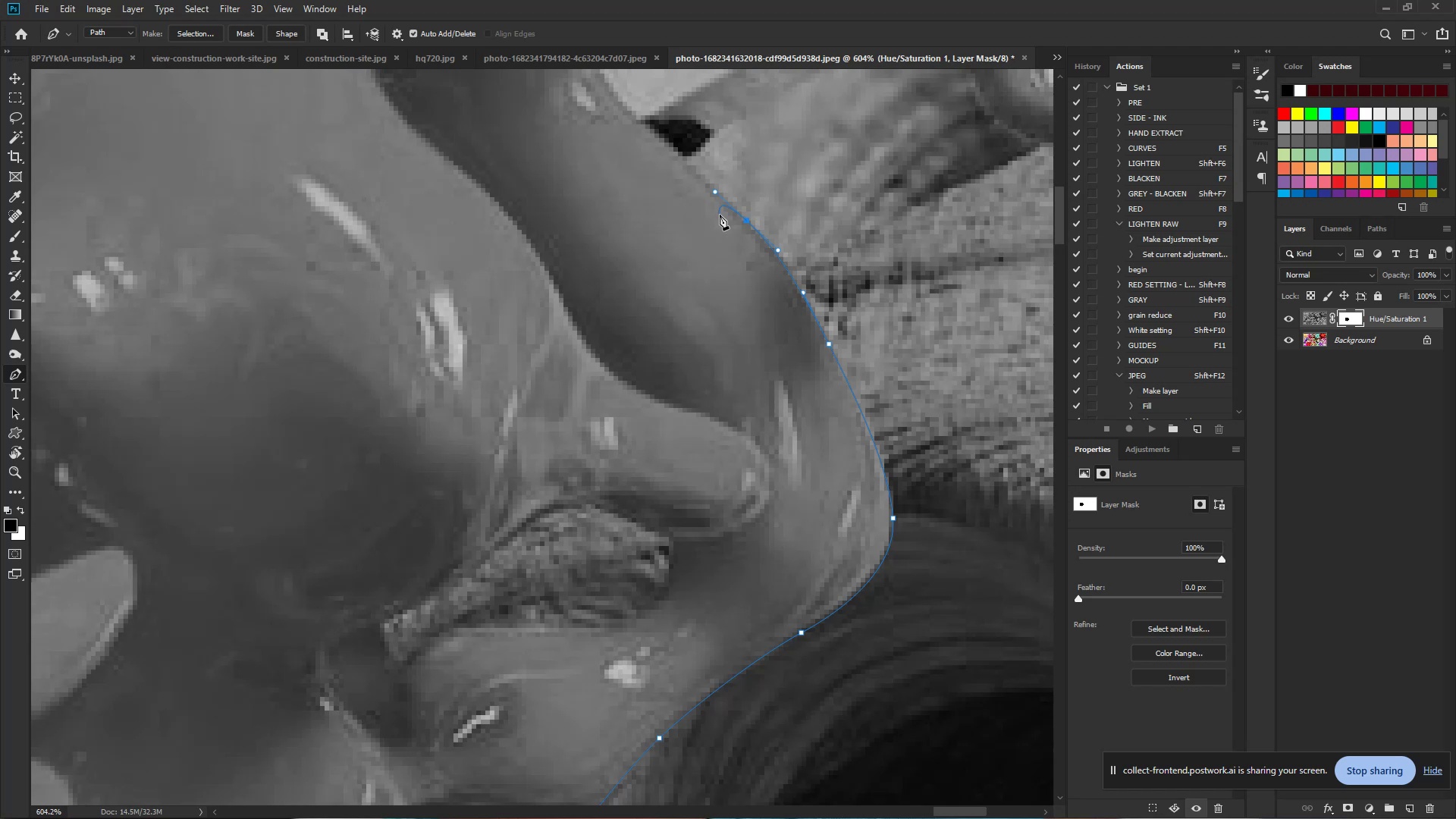 
hold_key(key=Space, duration=0.96)
 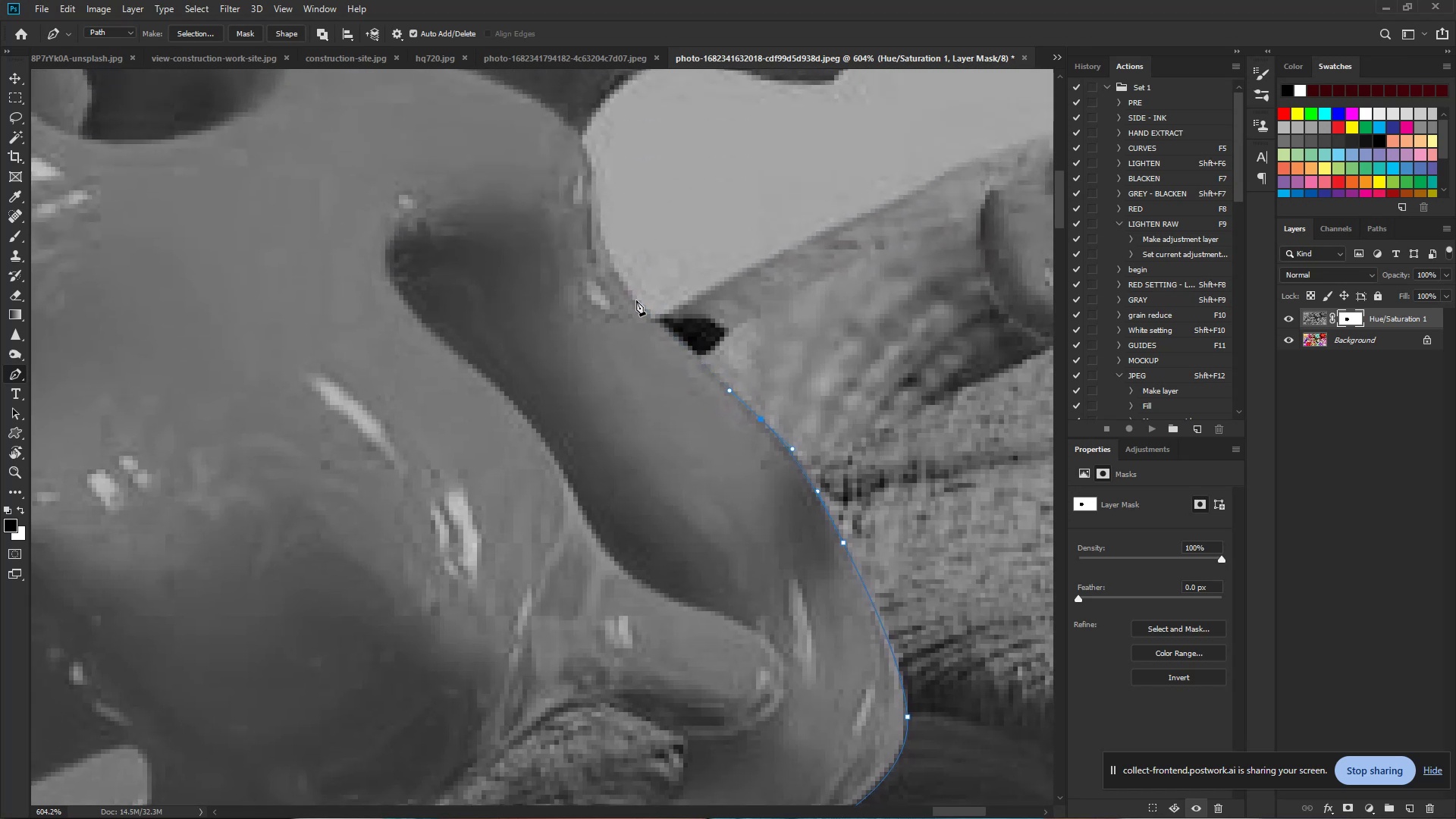 
left_click_drag(start_coordinate=[666, 152], to_coordinate=[680, 351])
 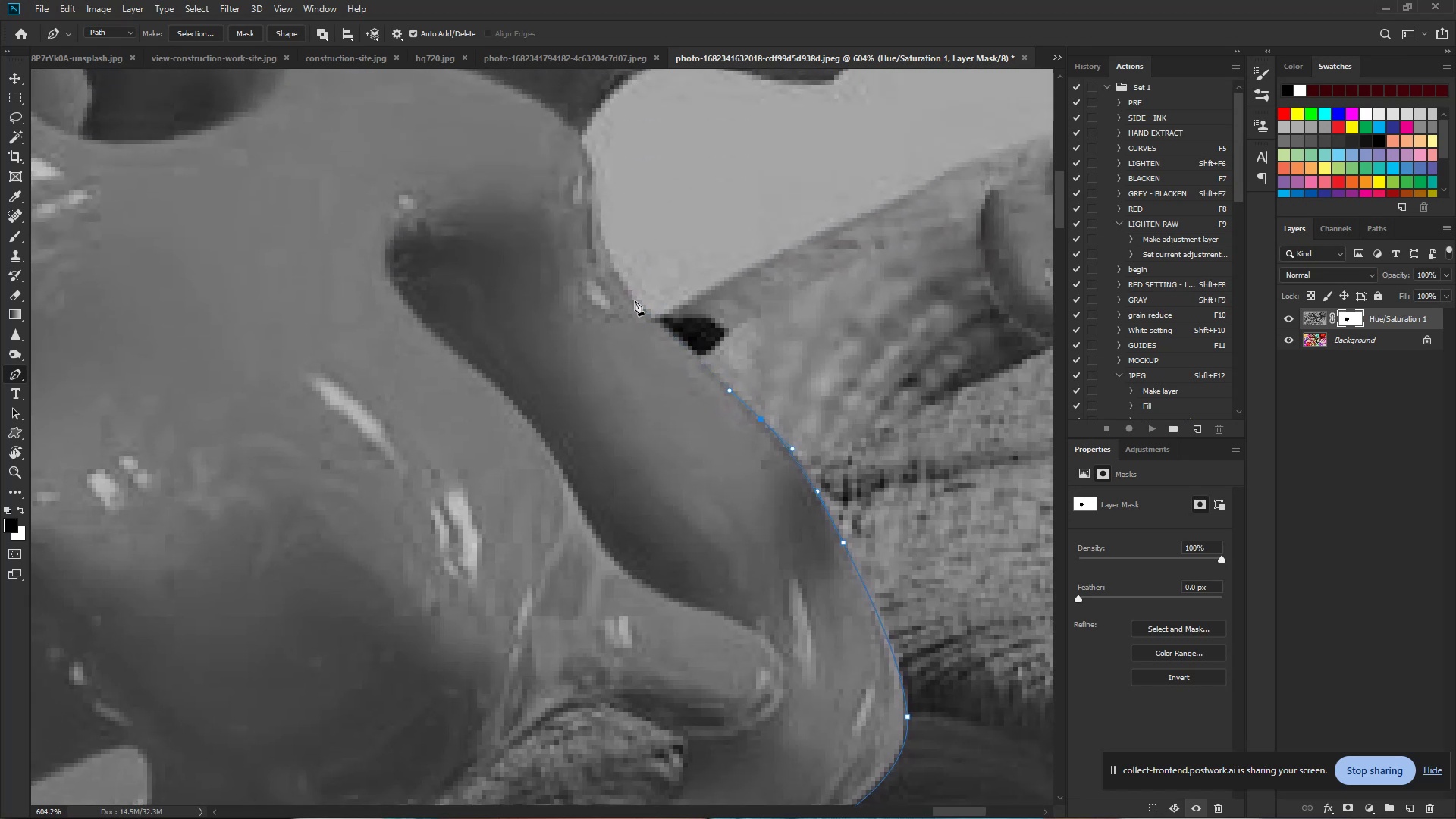 
left_click_drag(start_coordinate=[634, 300], to_coordinate=[616, 282])
 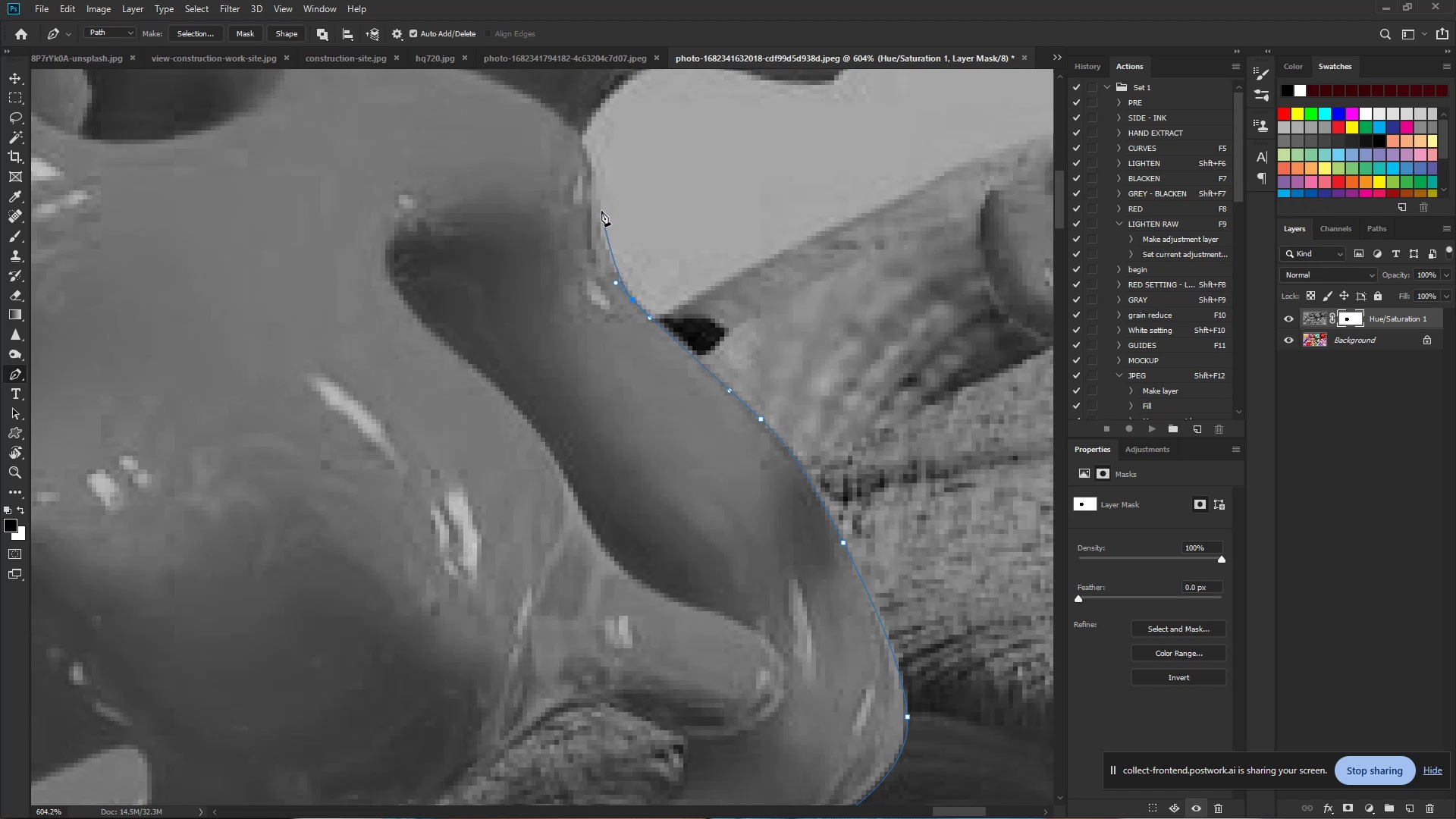 
left_click_drag(start_coordinate=[599, 211], to_coordinate=[598, 168])
 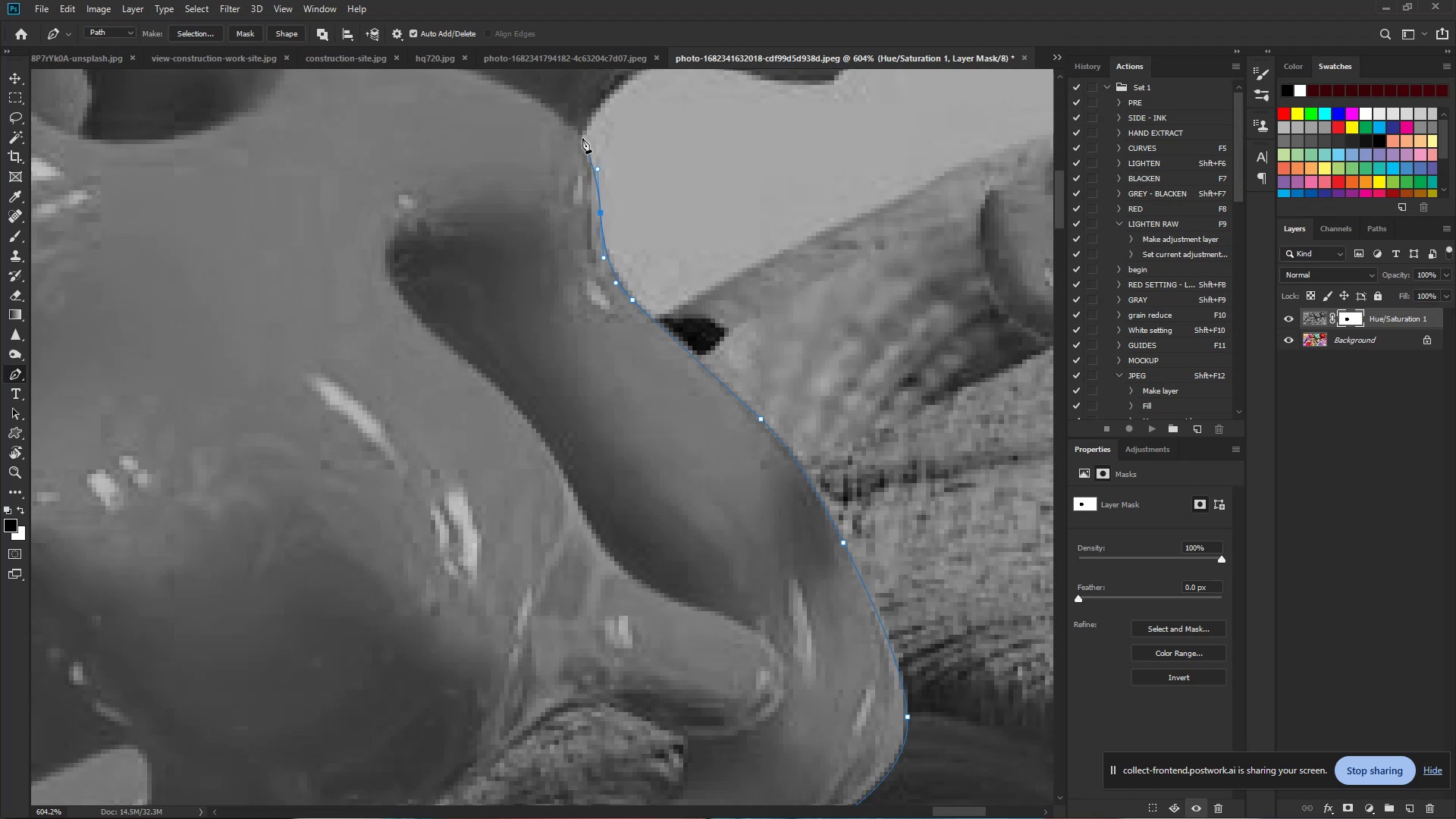 
left_click([582, 138])
 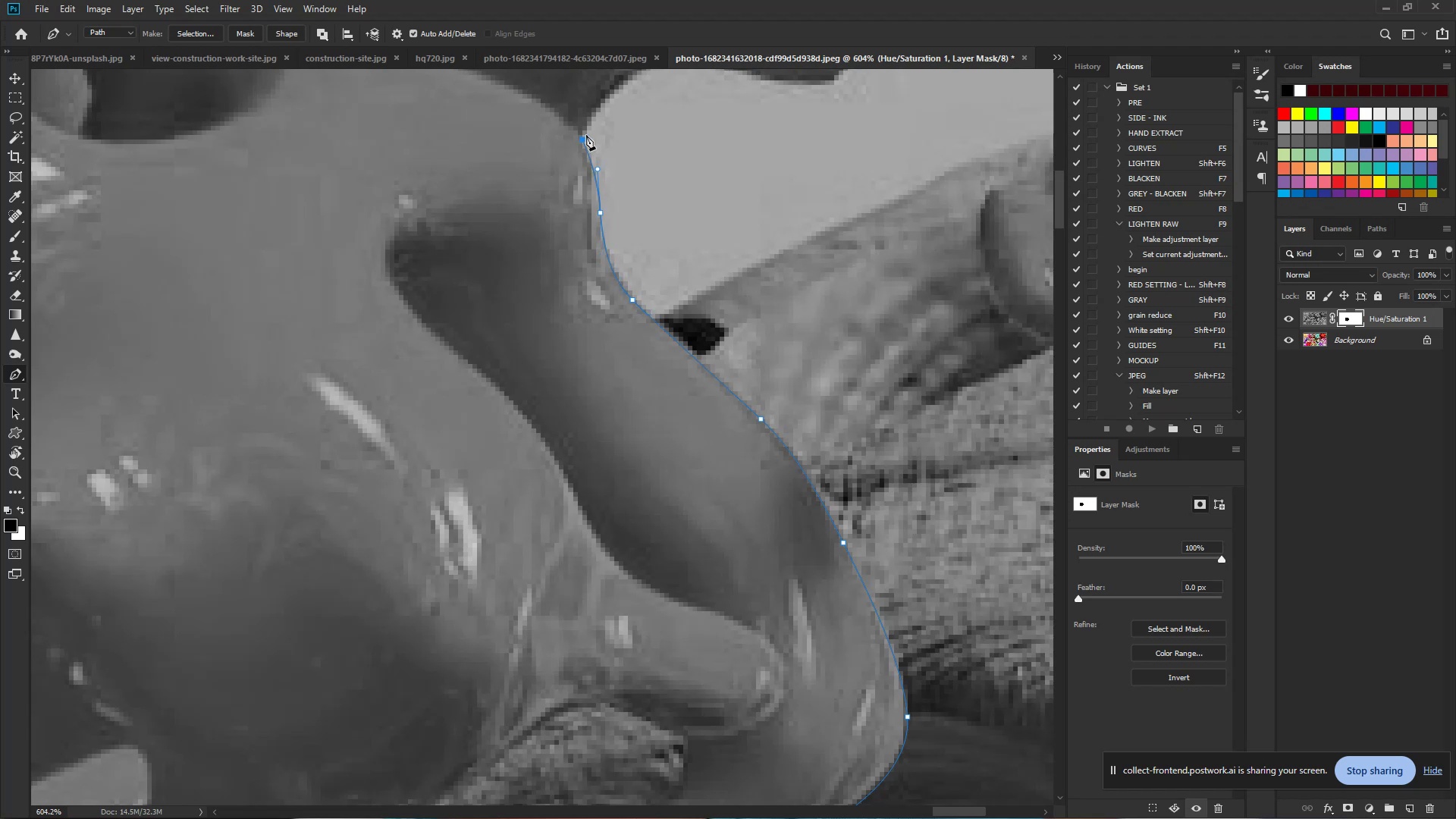 
hold_key(key=Space, duration=0.76)
 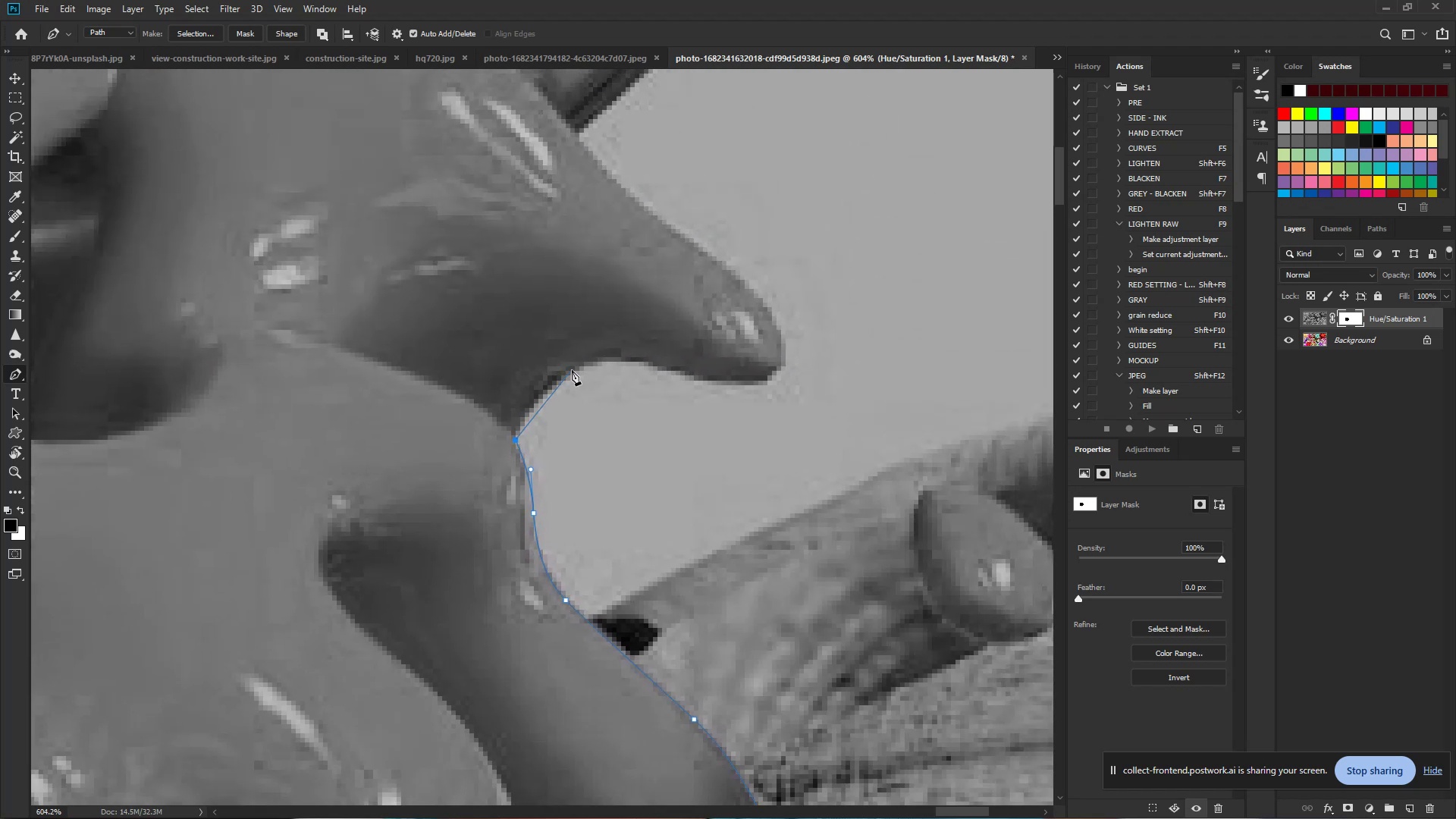 
left_click_drag(start_coordinate=[595, 114], to_coordinate=[529, 414])
 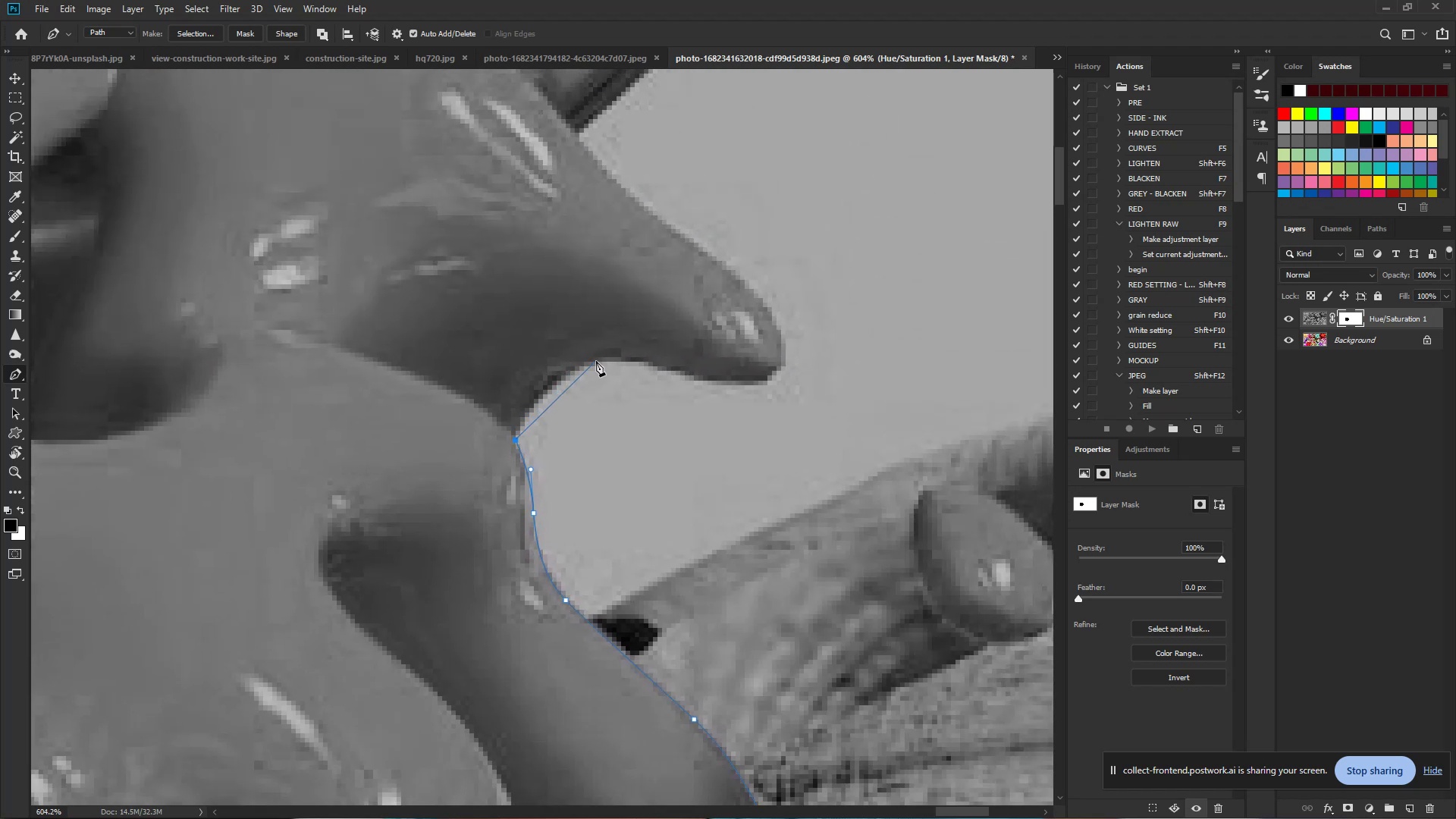 
left_click_drag(start_coordinate=[602, 361], to_coordinate=[651, 362])
 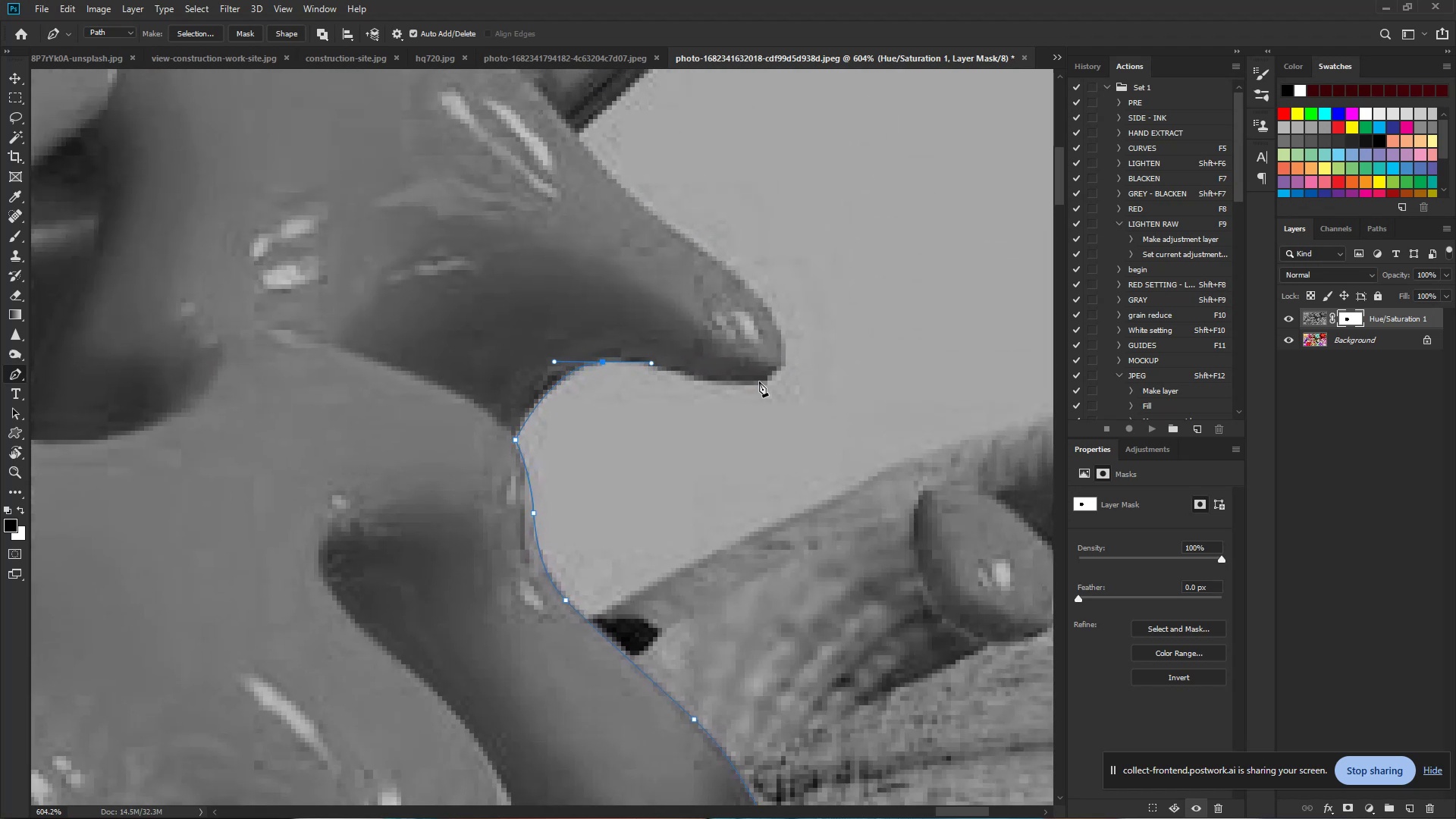 
left_click_drag(start_coordinate=[760, 381], to_coordinate=[797, 371])
 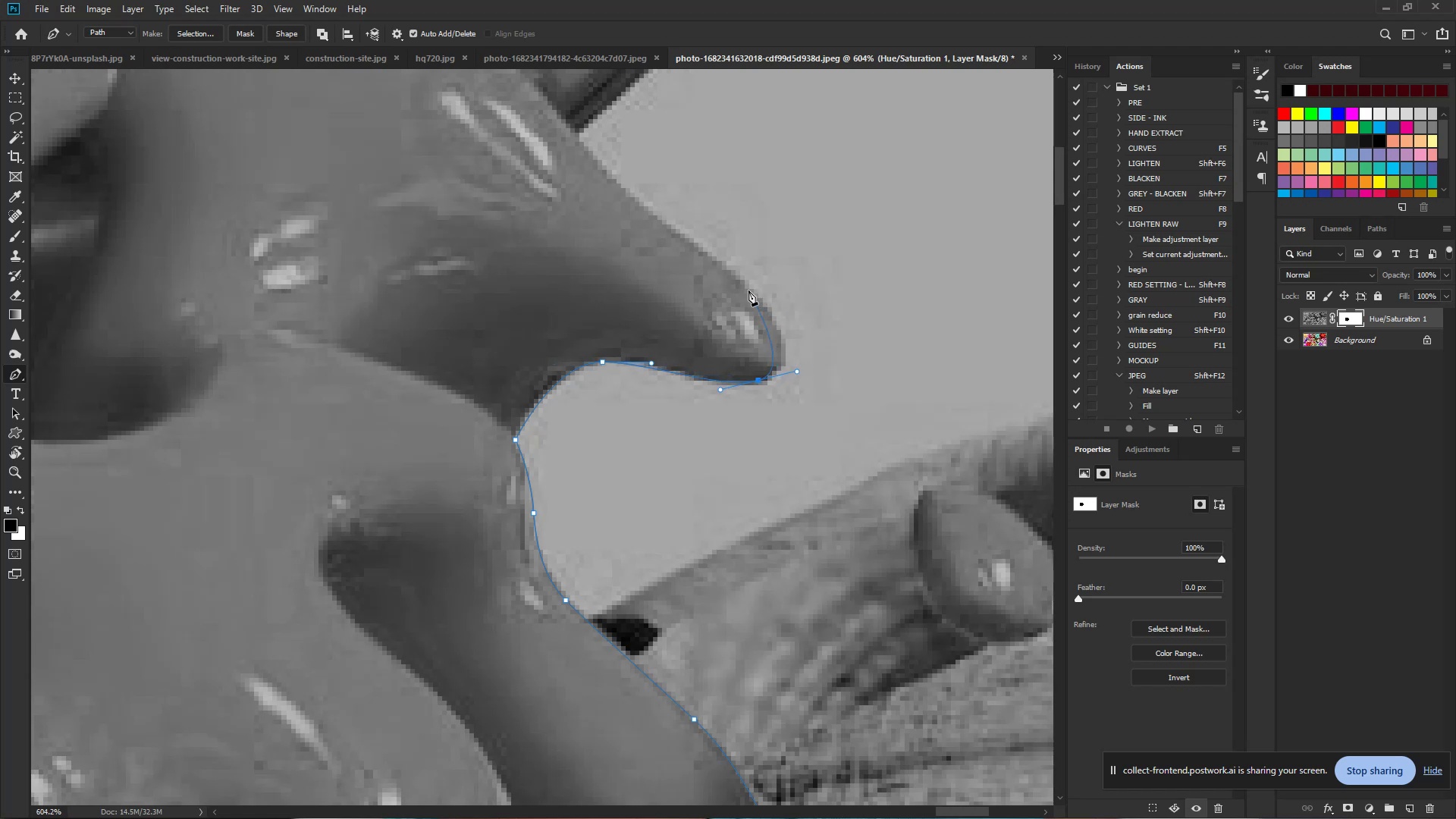 
left_click_drag(start_coordinate=[748, 288], to_coordinate=[706, 249])
 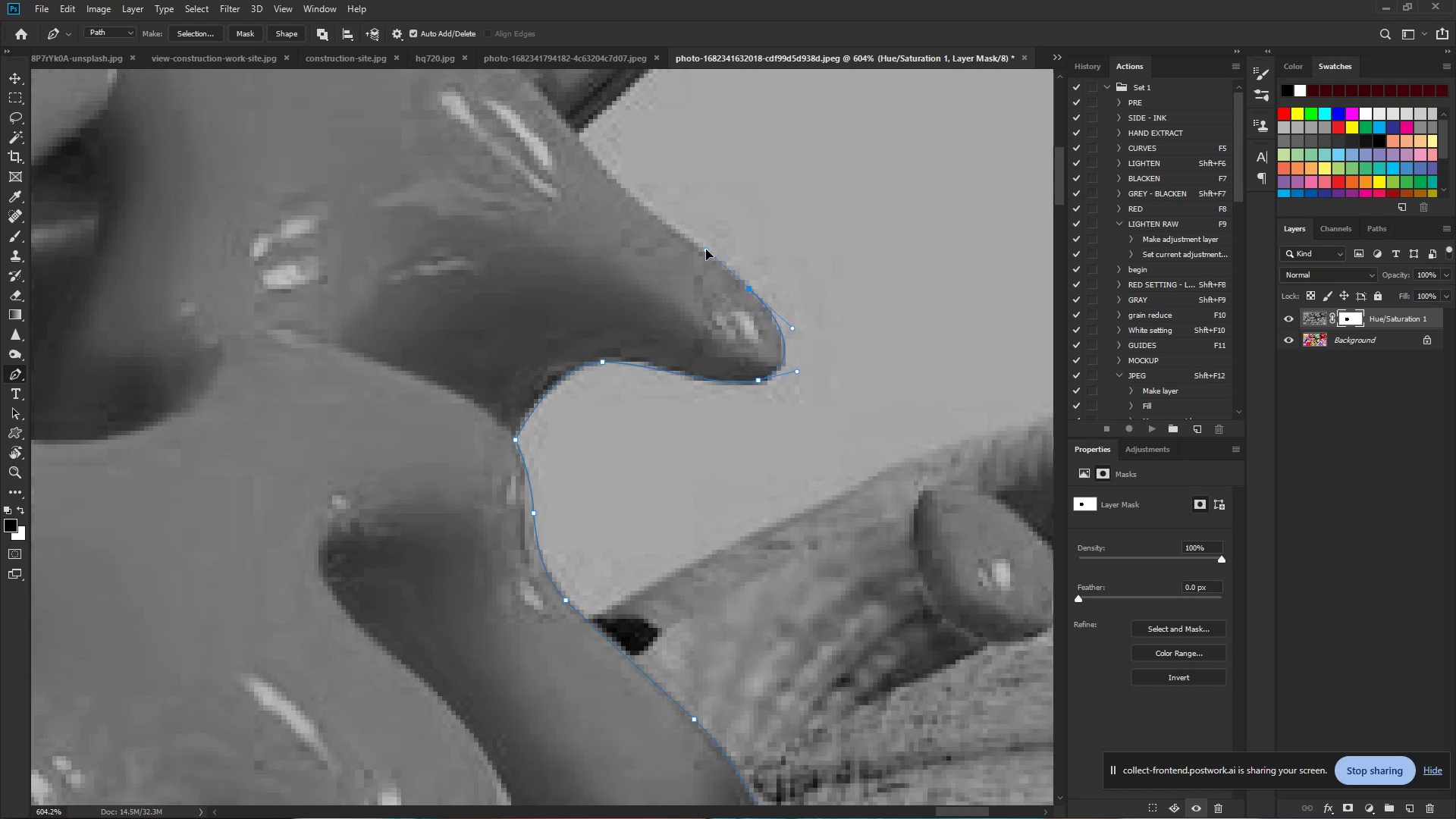 
hold_key(key=Space, duration=0.79)
 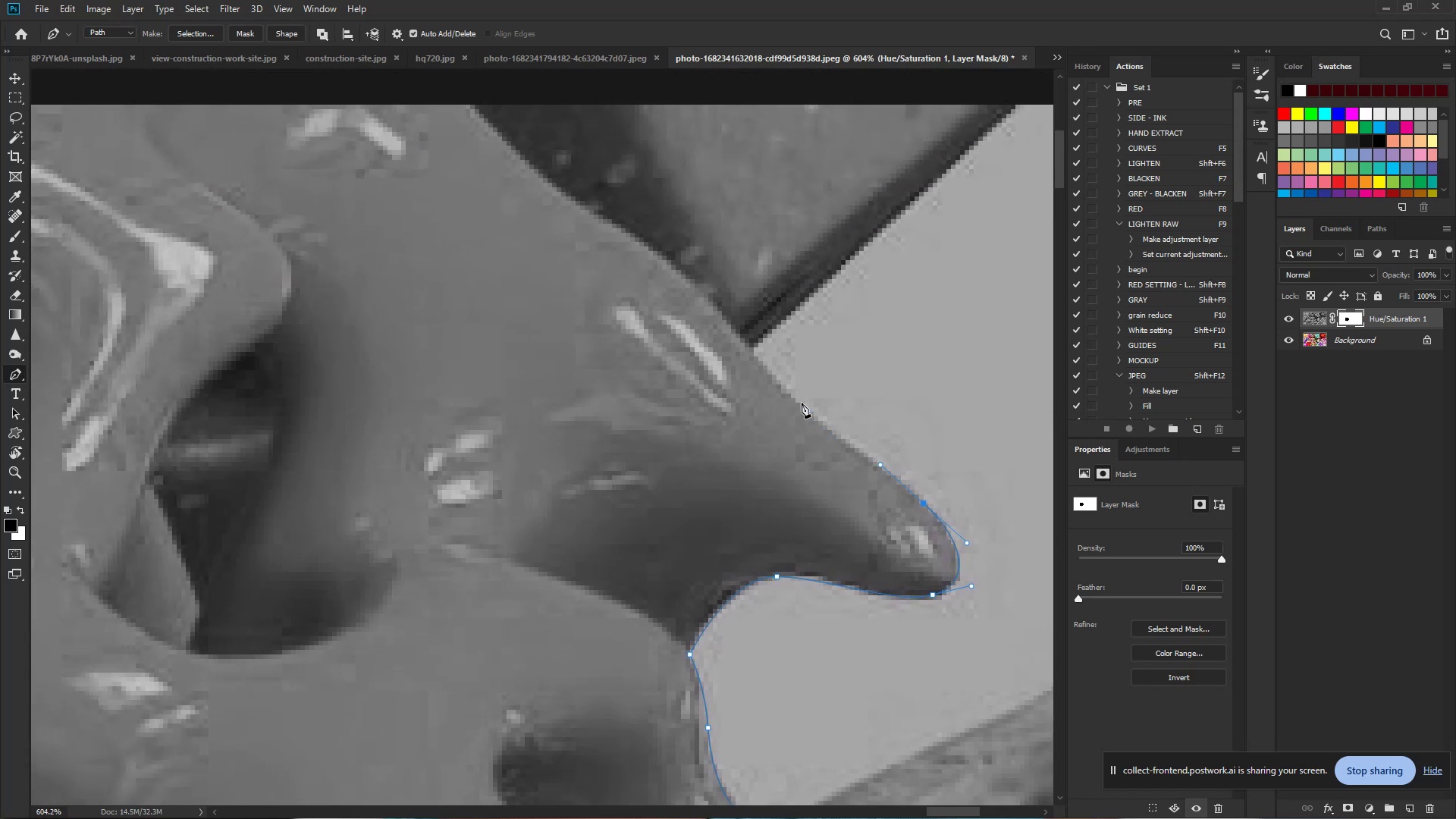 
left_click_drag(start_coordinate=[706, 249], to_coordinate=[880, 464])
 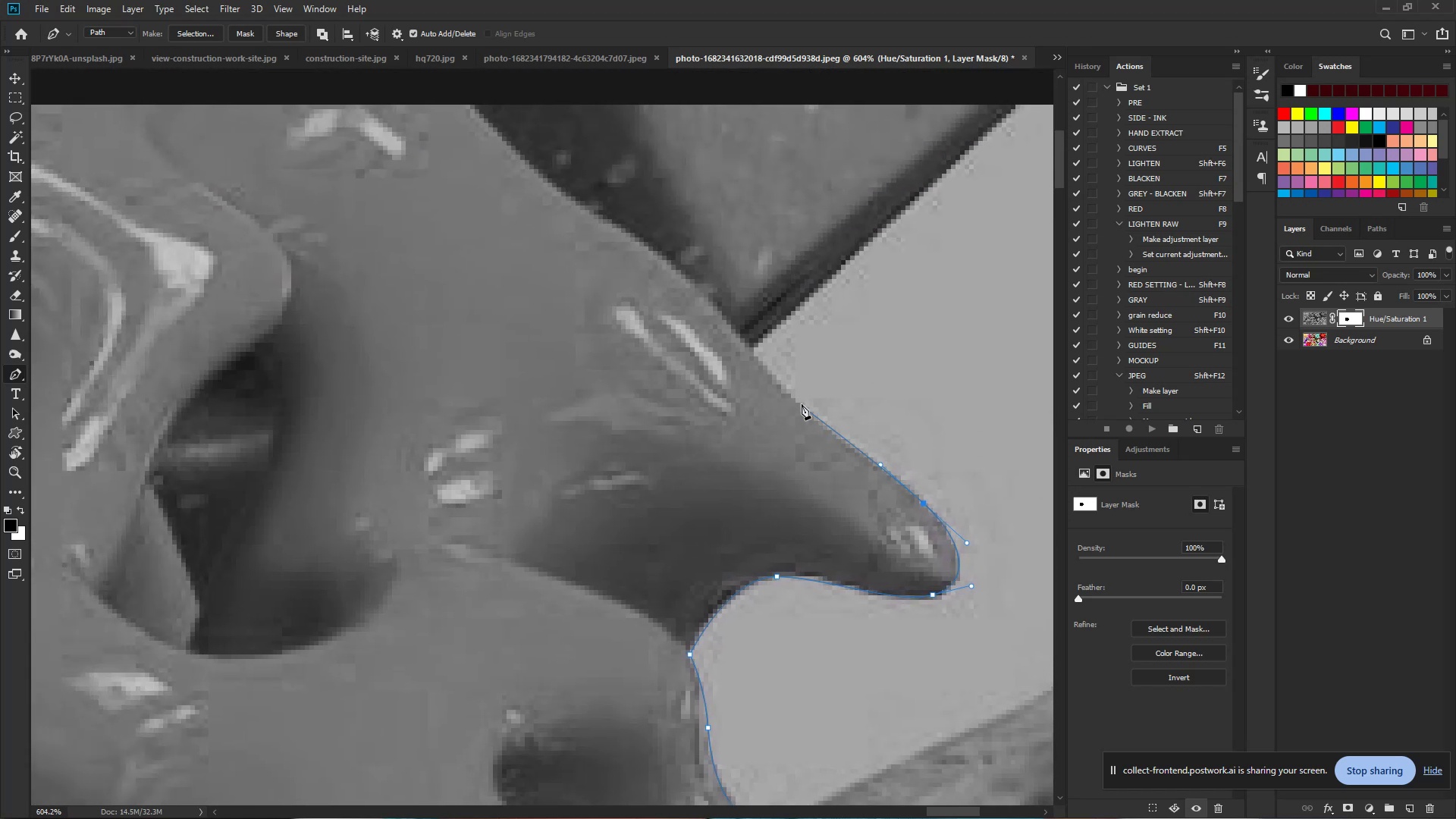 
left_click_drag(start_coordinate=[801, 402], to_coordinate=[761, 364])
 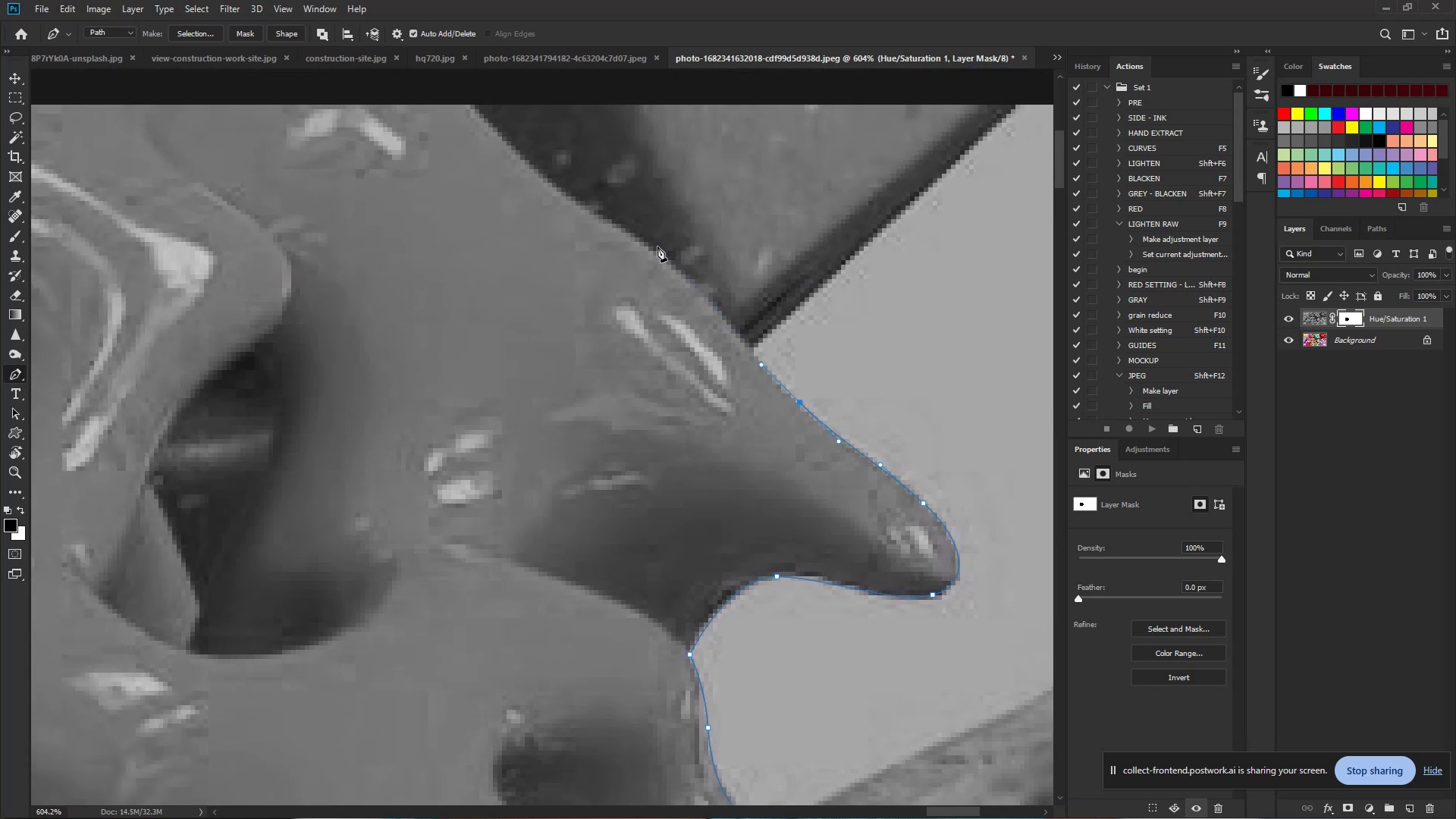 
left_click_drag(start_coordinate=[655, 253], to_coordinate=[588, 205])
 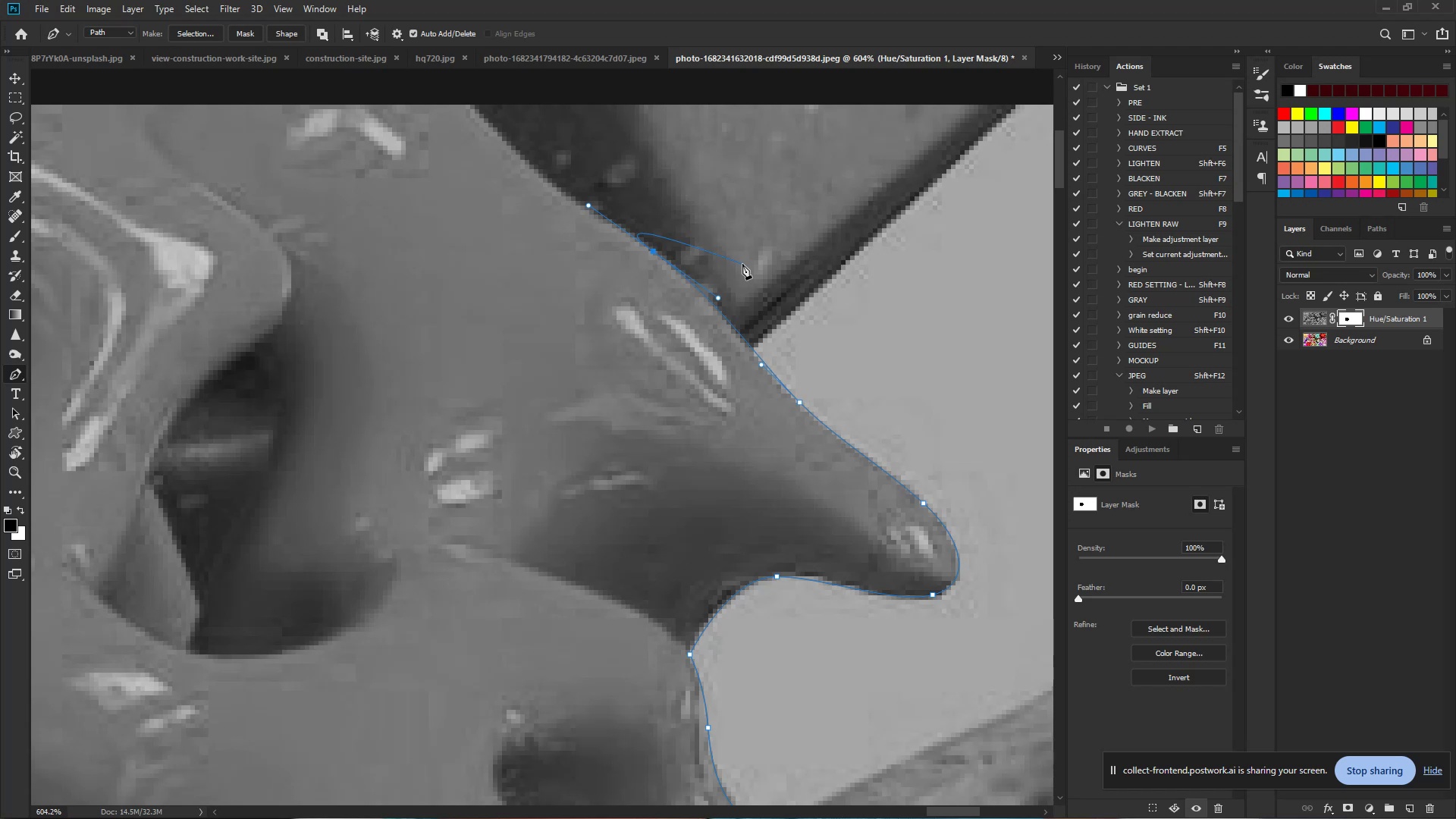 
wait(38.66)
 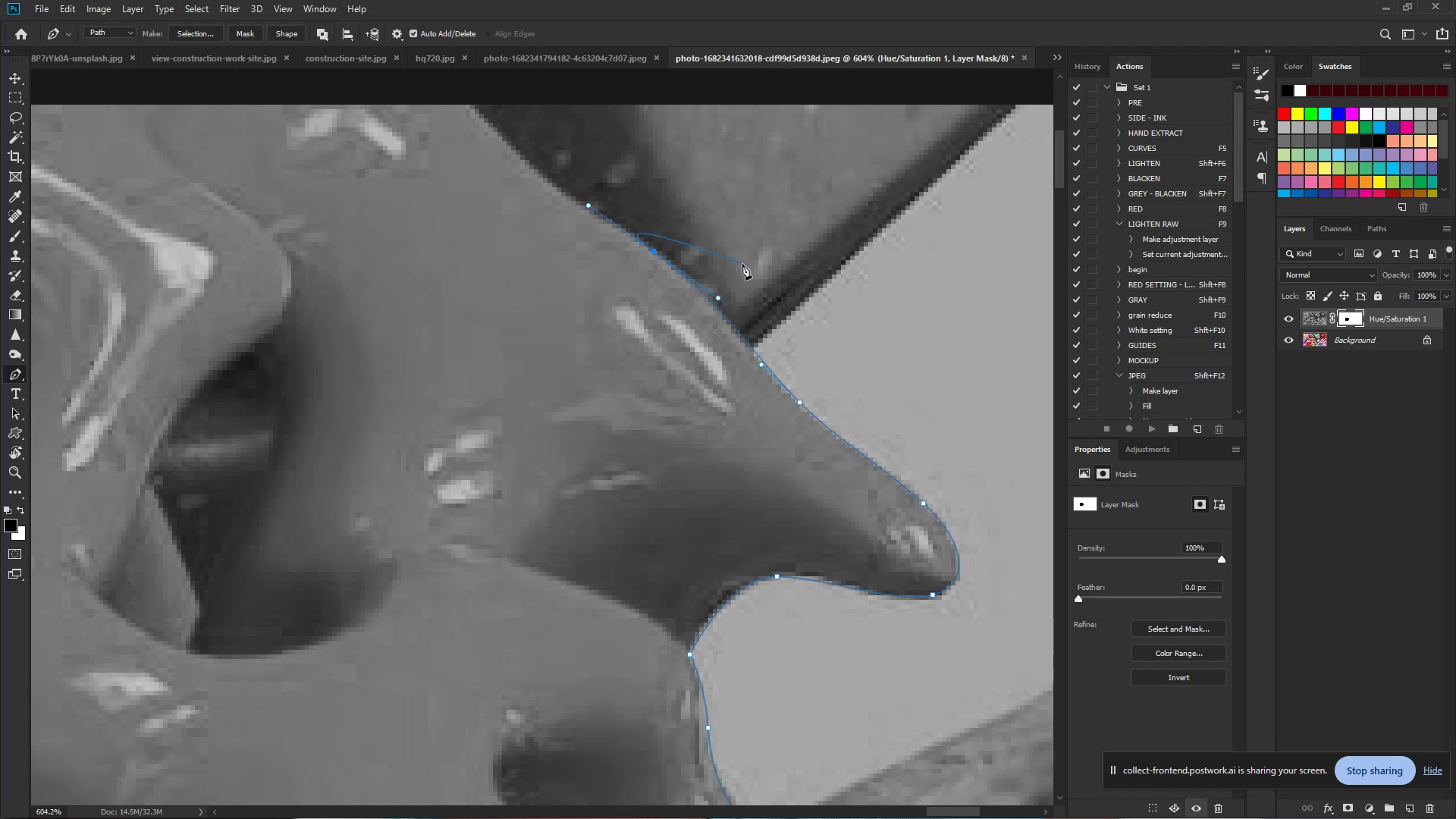 
hold_key(key=Space, duration=0.82)
 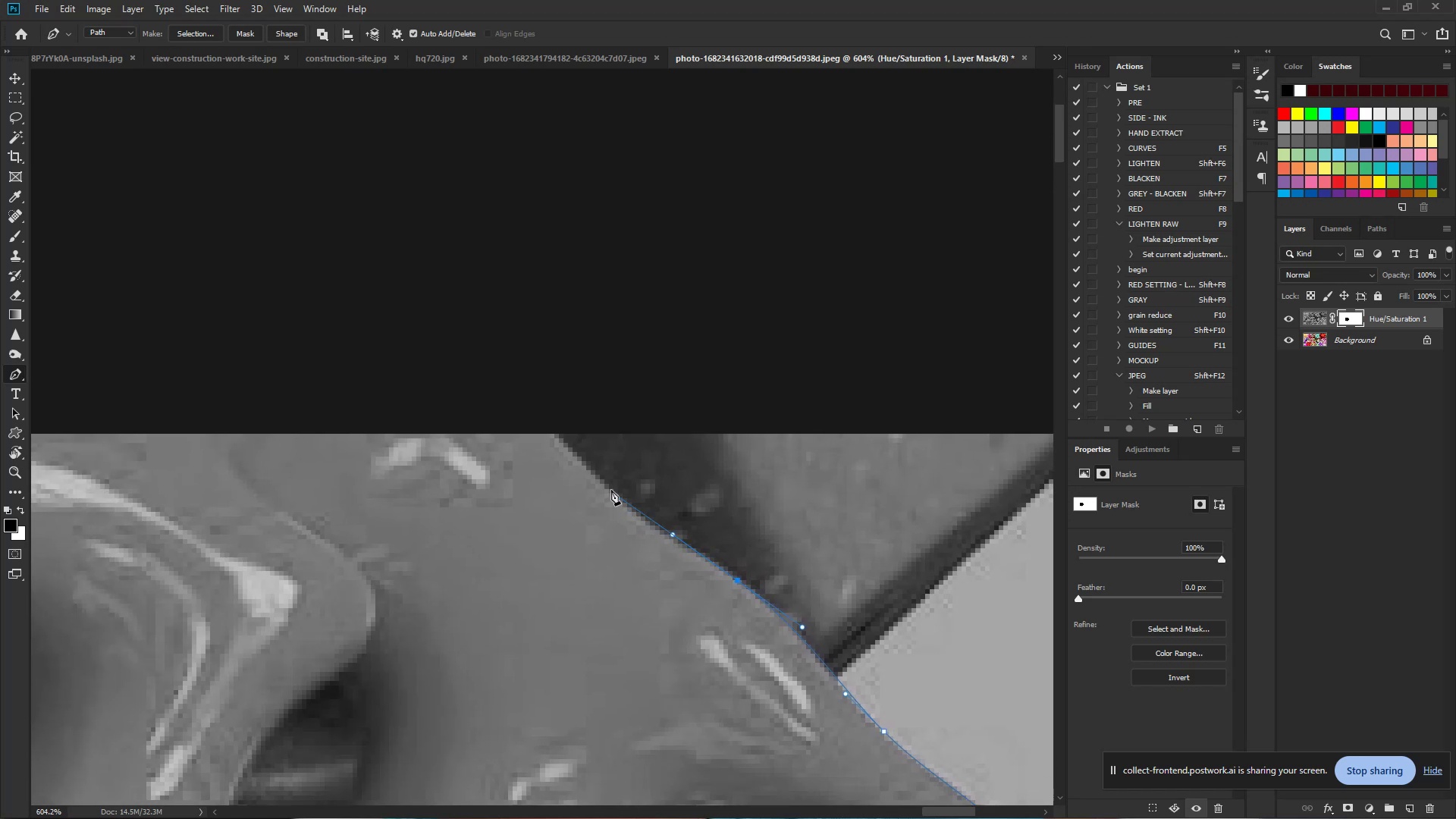 
left_click_drag(start_coordinate=[533, 196], to_coordinate=[617, 526])
 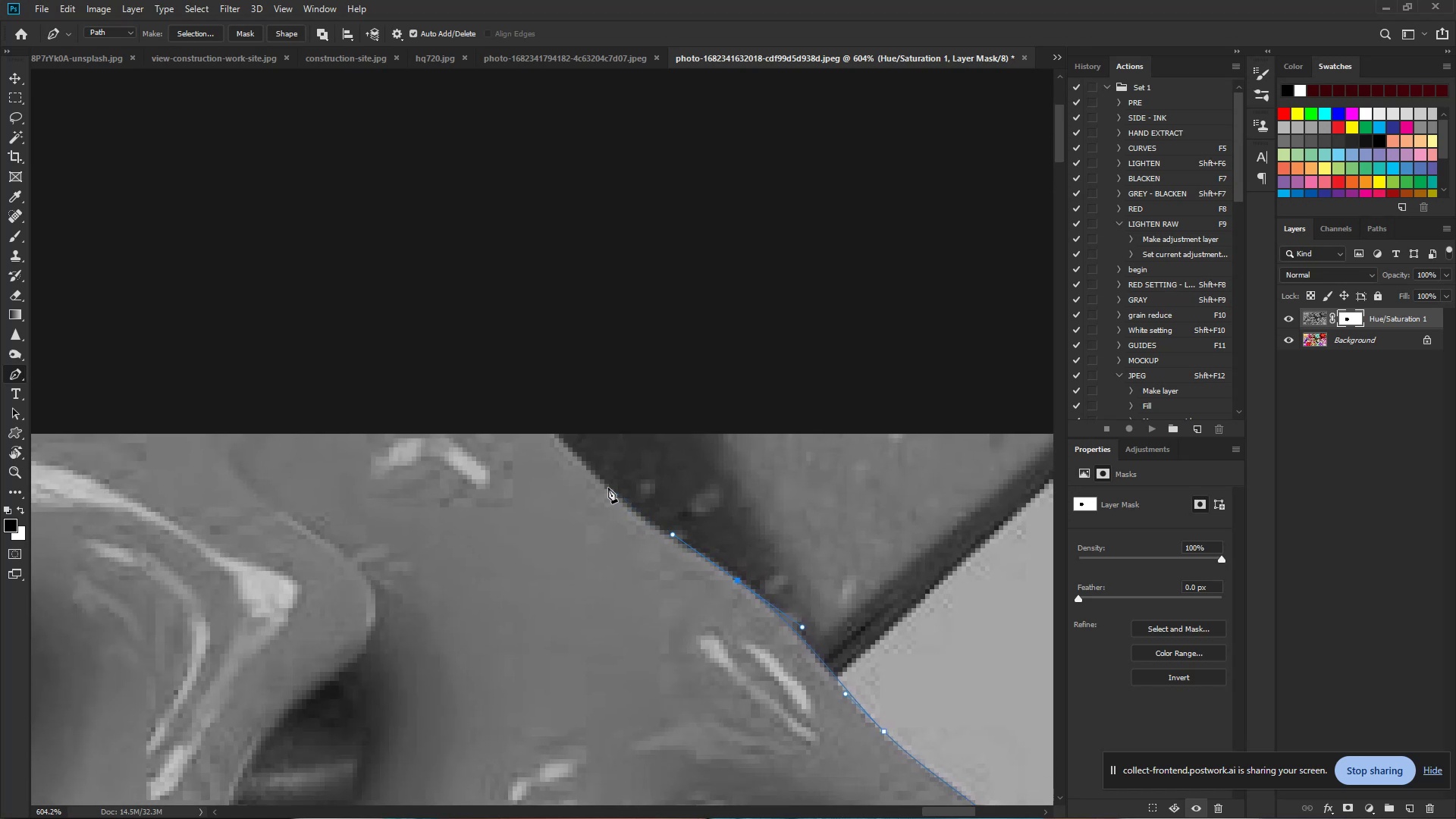 
left_click_drag(start_coordinate=[606, 487], to_coordinate=[581, 469])
 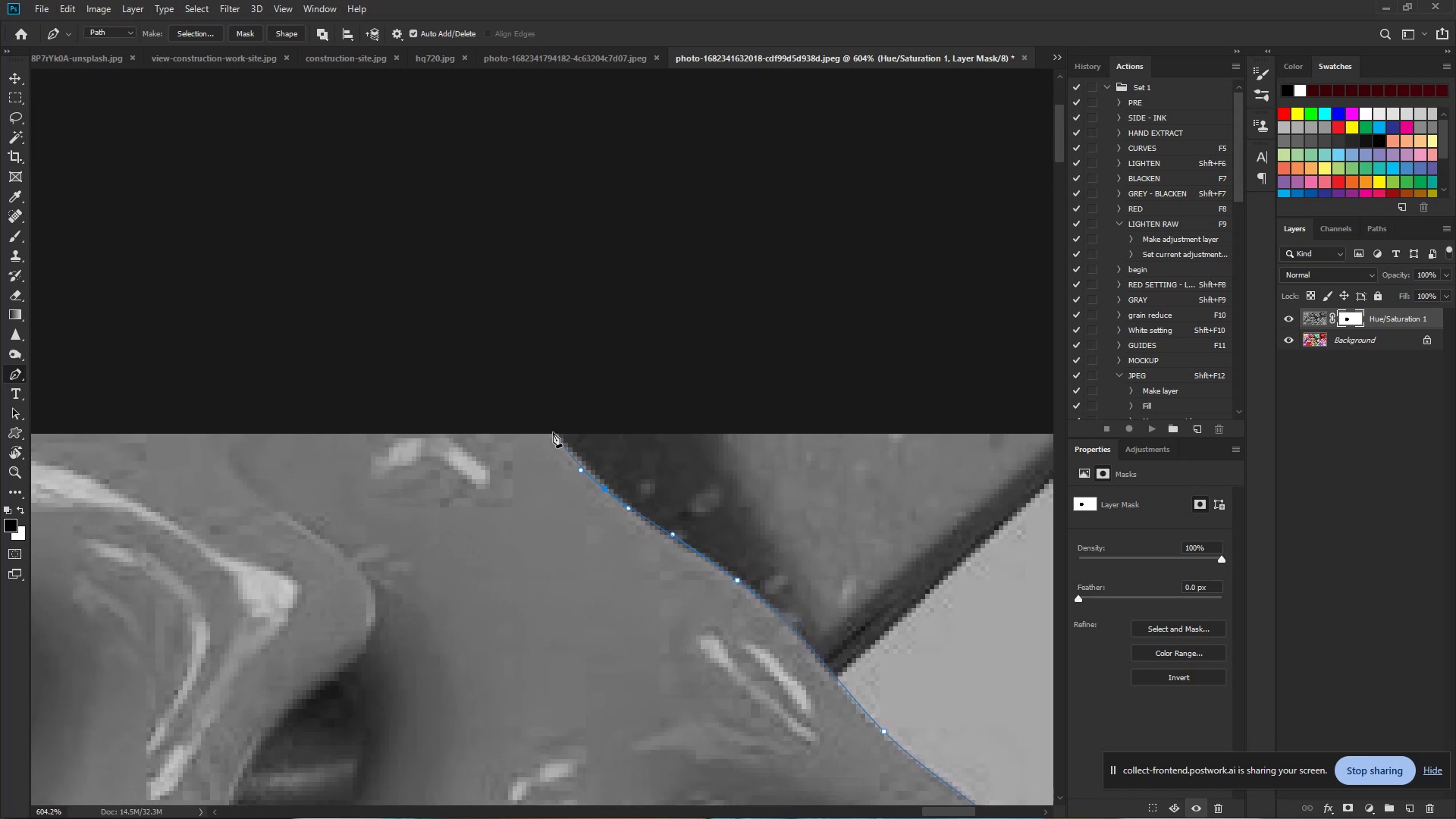 
left_click_drag(start_coordinate=[554, 429], to_coordinate=[552, 422])
 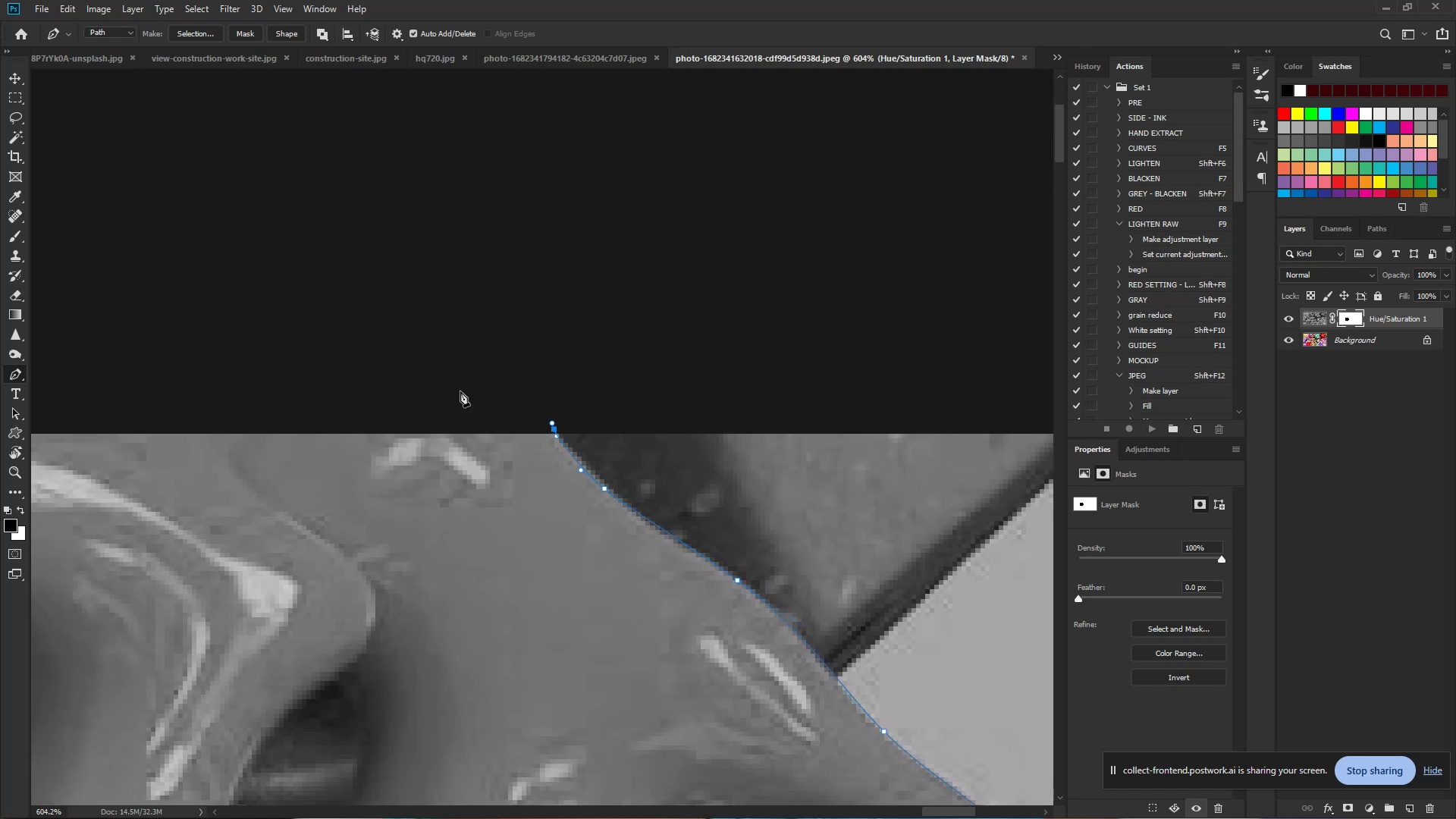 
left_click([456, 389])
 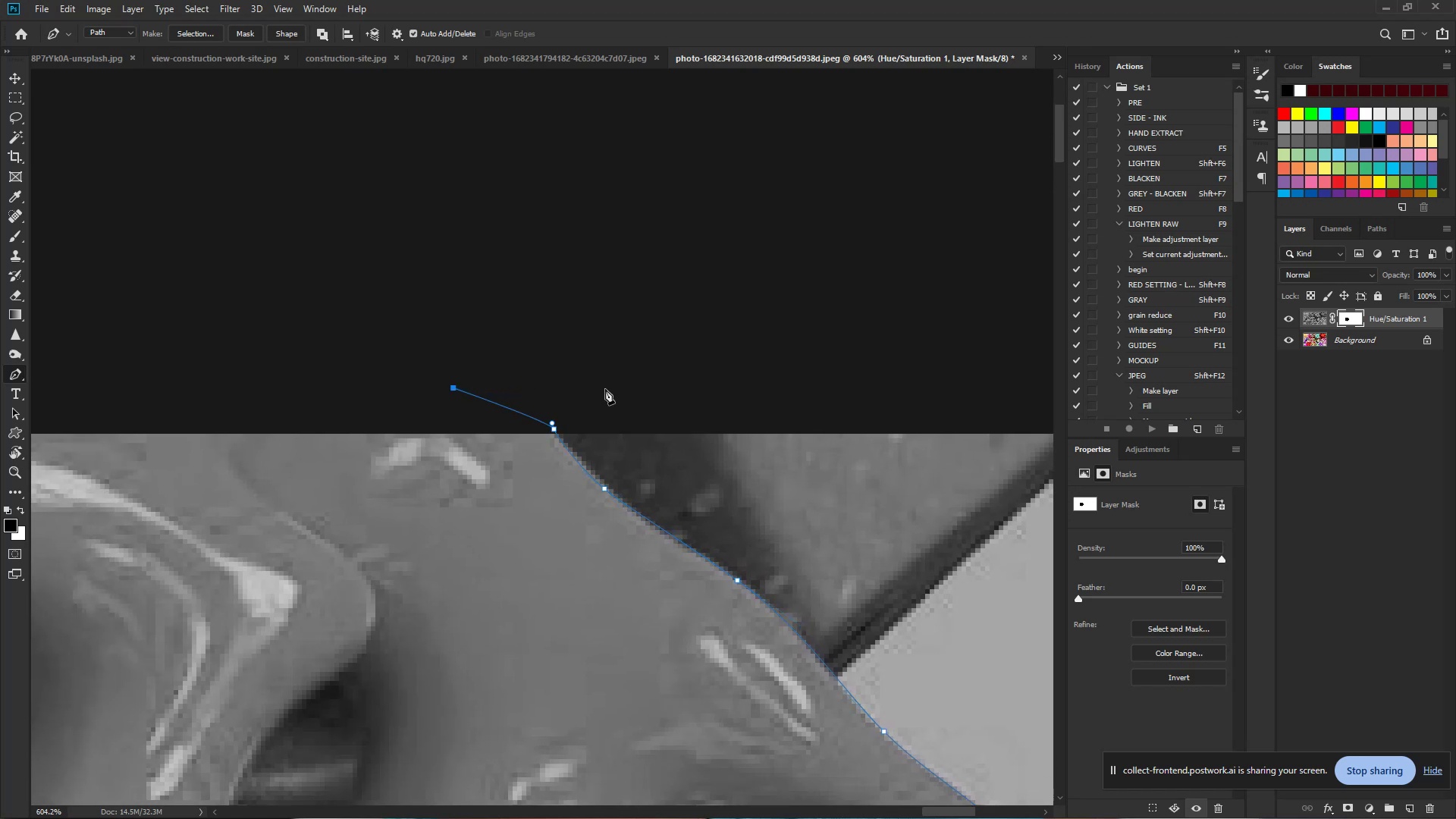 
hold_key(key=ControlLeft, duration=0.72)
 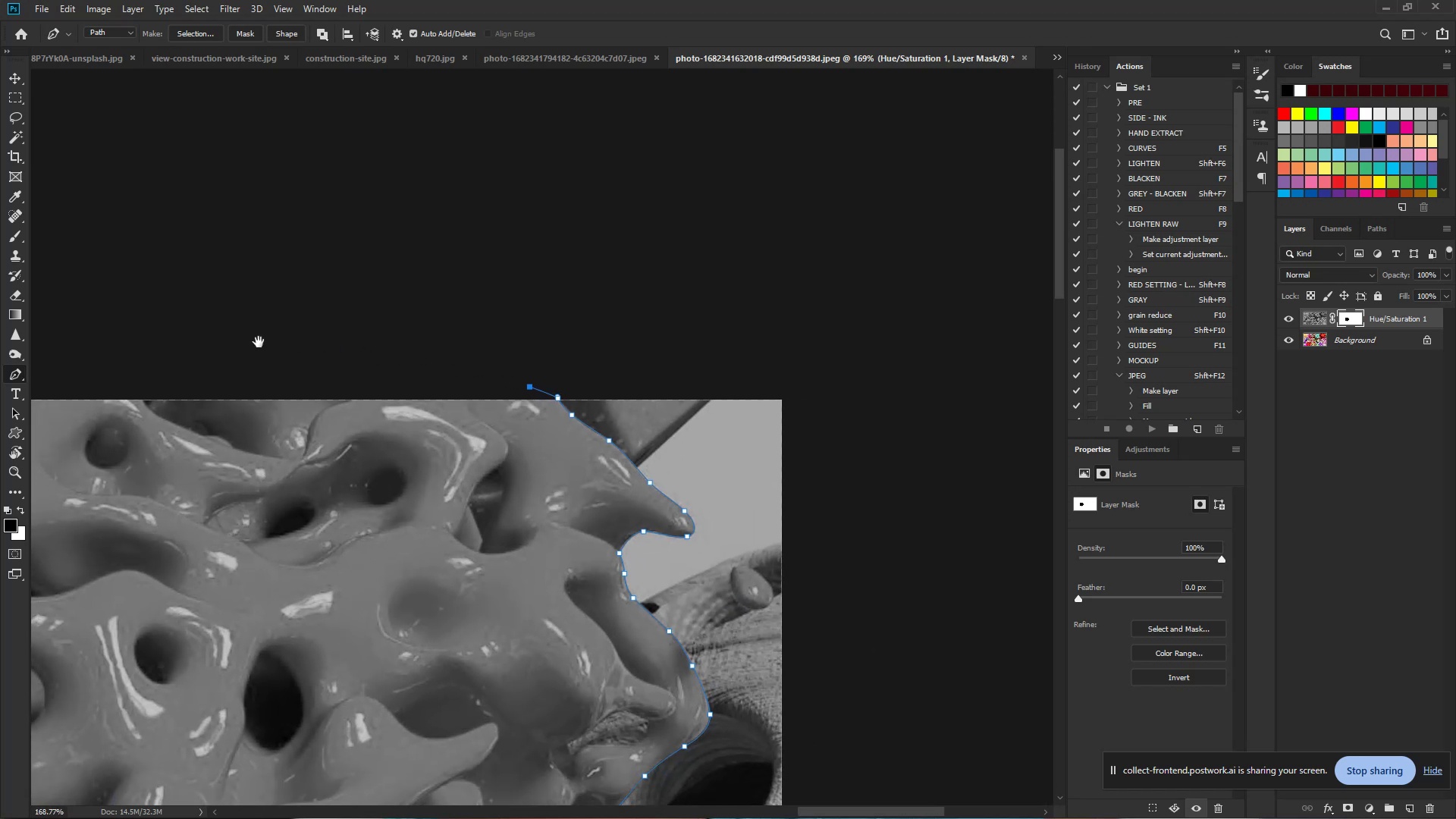 
hold_key(key=Space, duration=0.5)
 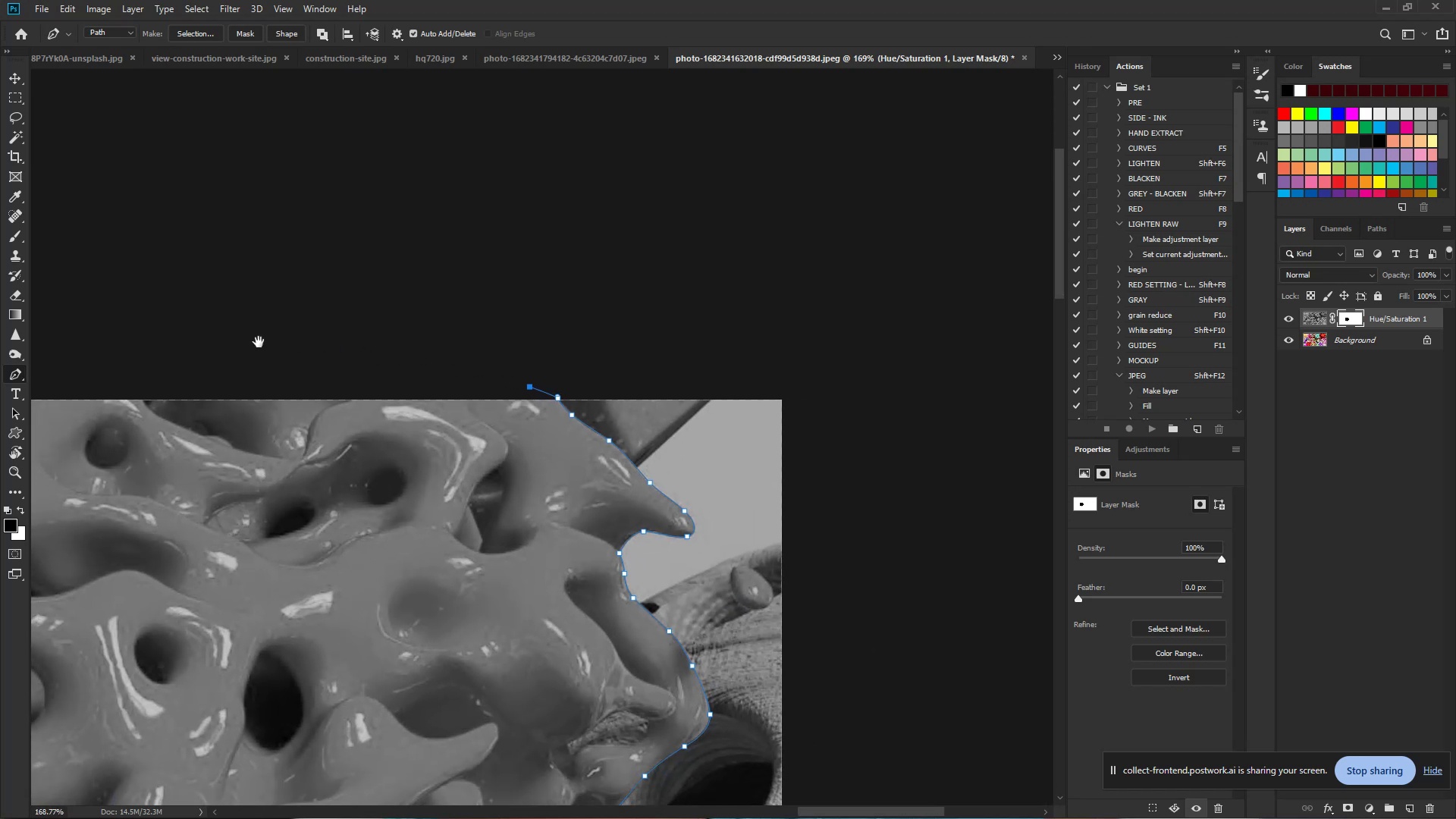 
left_click_drag(start_coordinate=[559, 387], to_coordinate=[479, 373])
 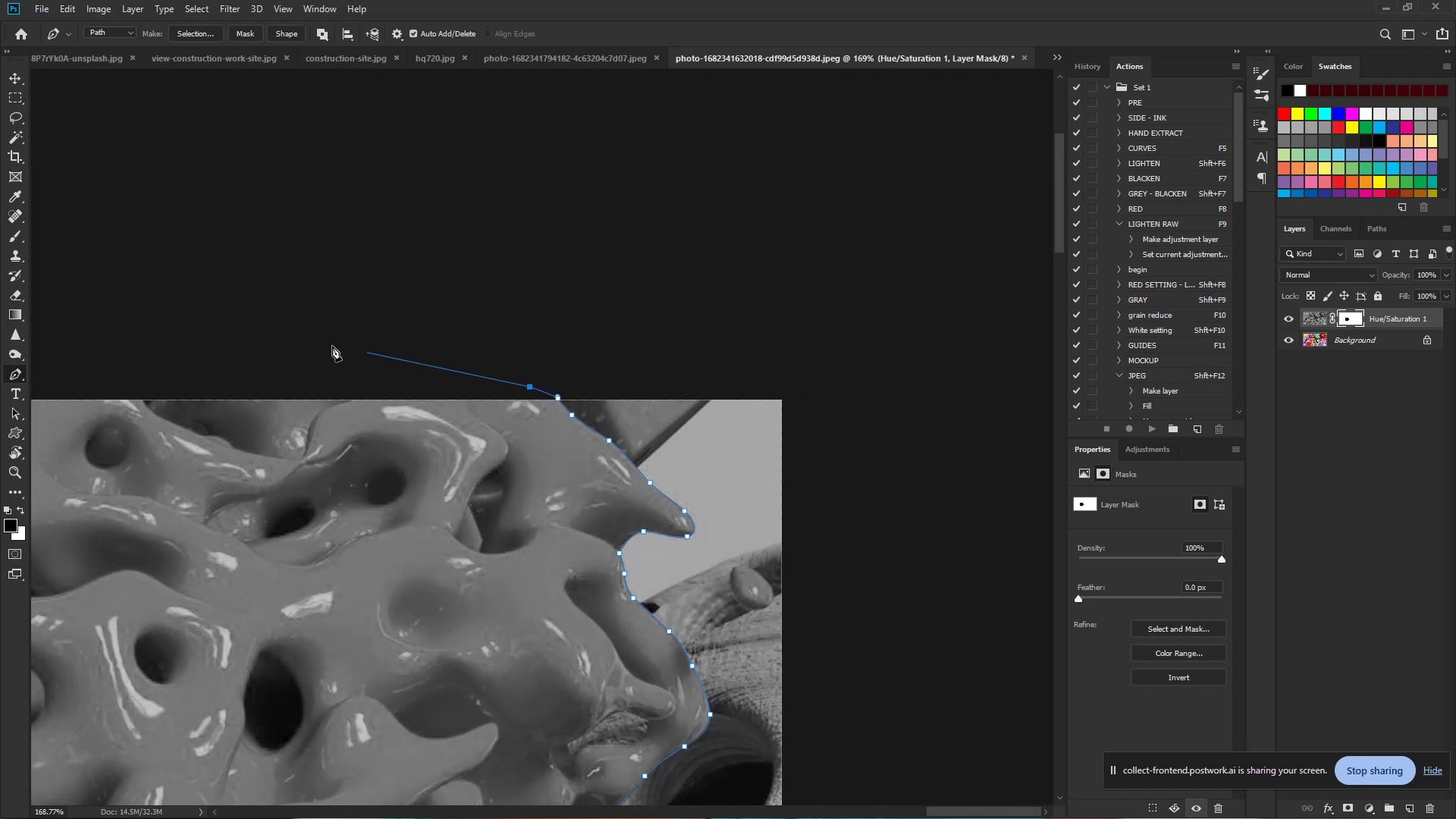 
hold_key(key=Space, duration=0.89)
 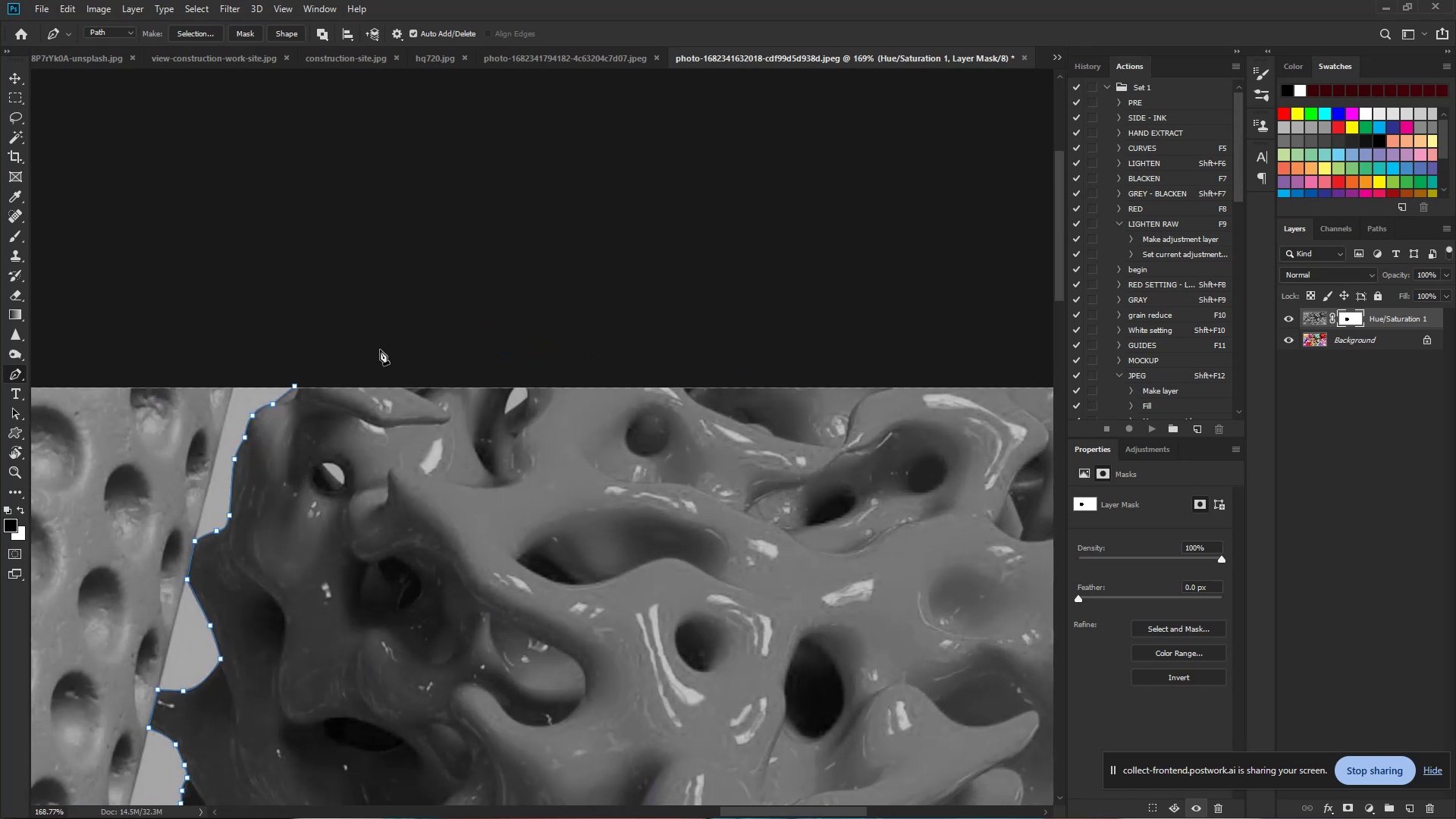 
left_click_drag(start_coordinate=[259, 342], to_coordinate=[799, 330])
 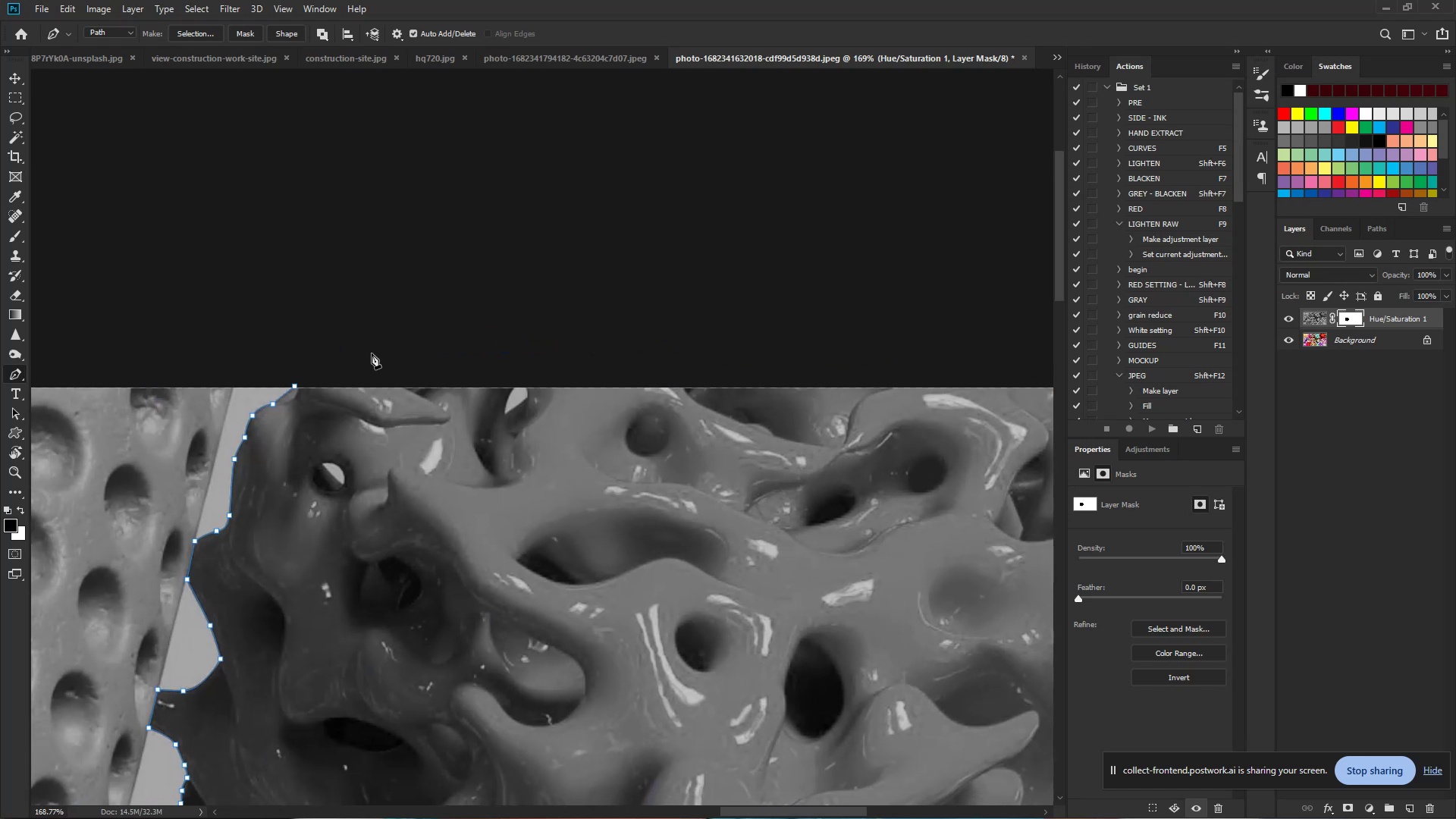 
left_click([347, 364])
 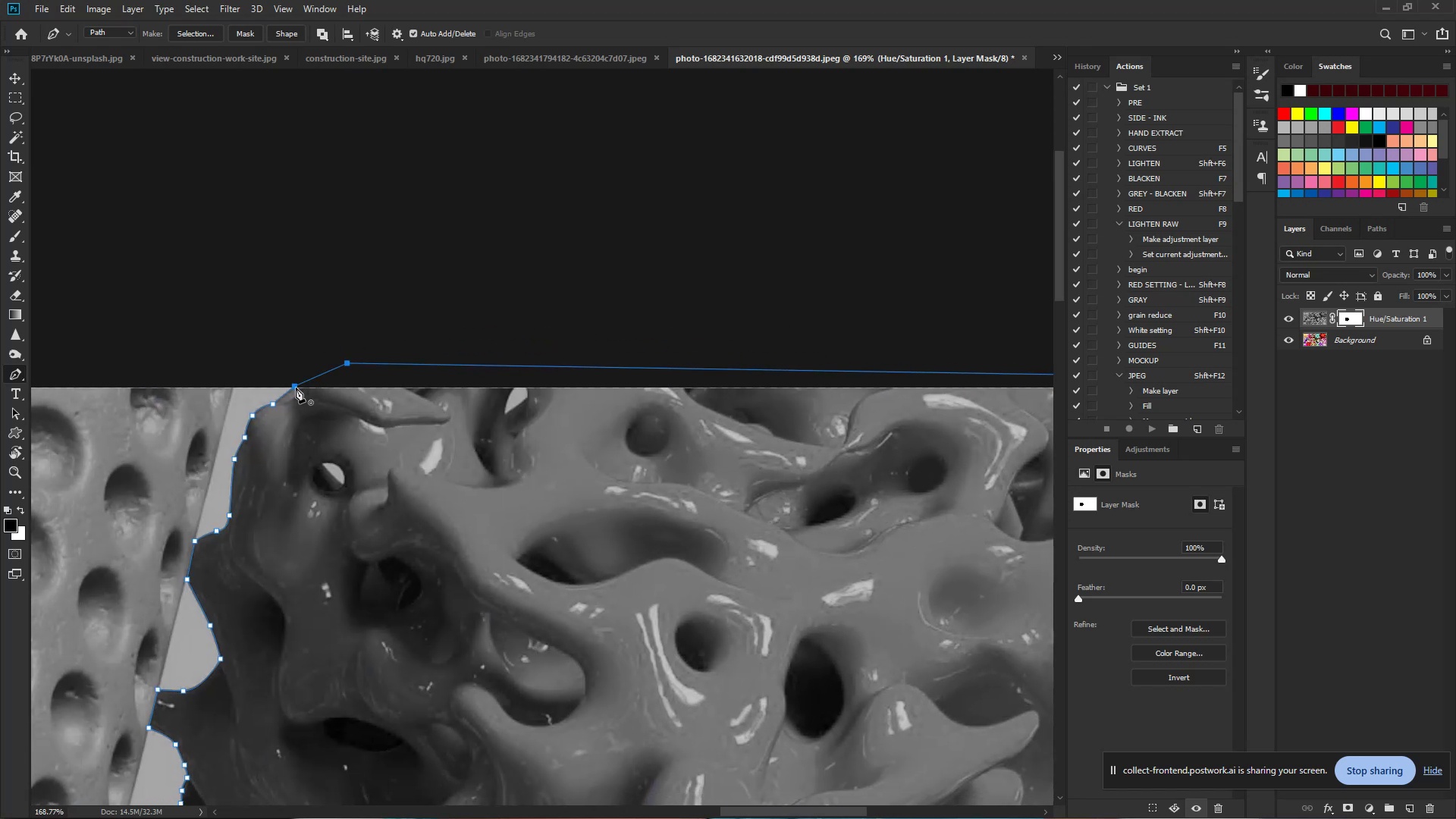 
left_click([294, 388])
 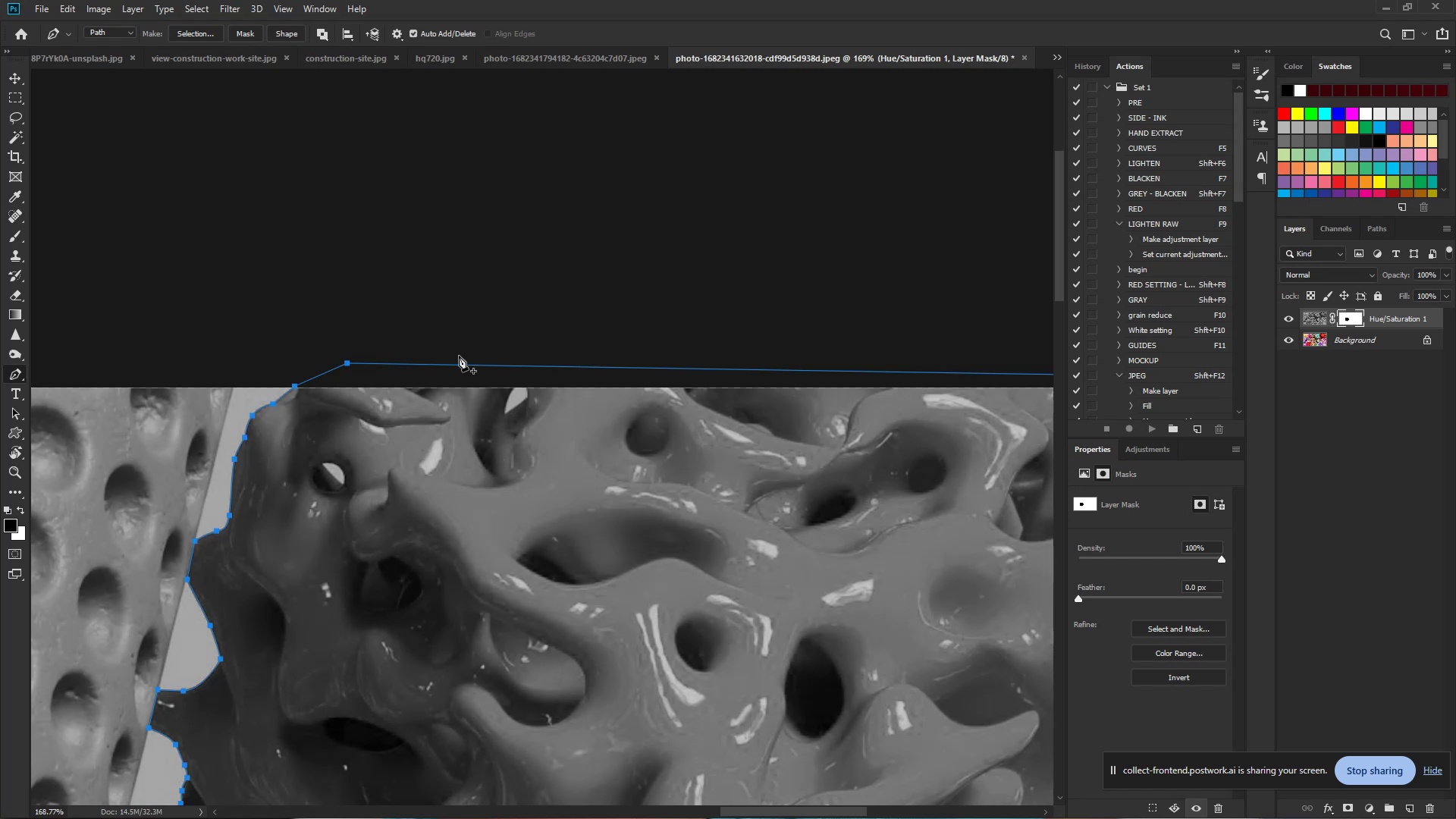 
hold_key(key=ControlLeft, duration=0.7)
 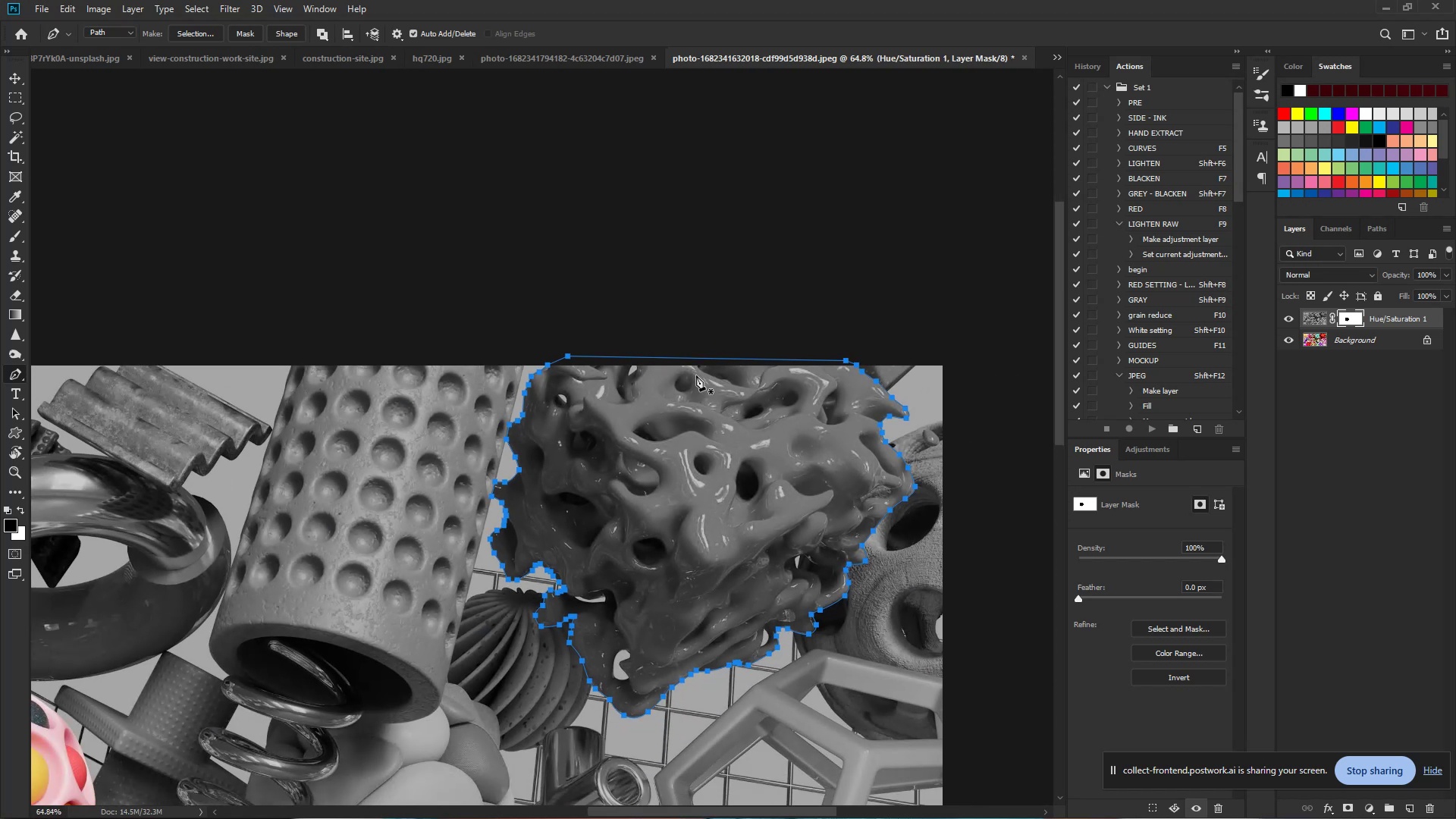 
hold_key(key=Space, duration=0.49)
 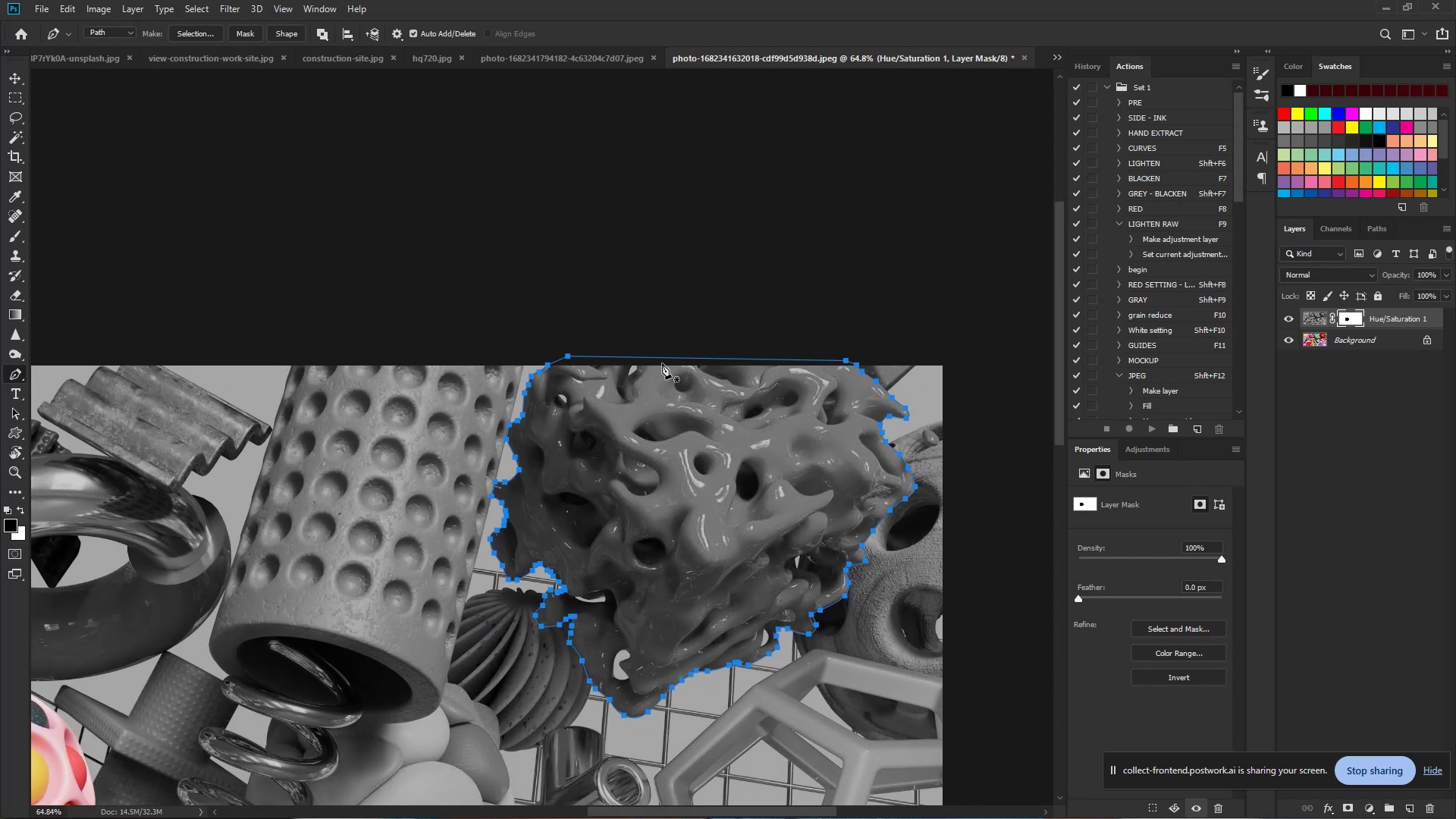 
left_click_drag(start_coordinate=[706, 351], to_coordinate=[645, 364])
 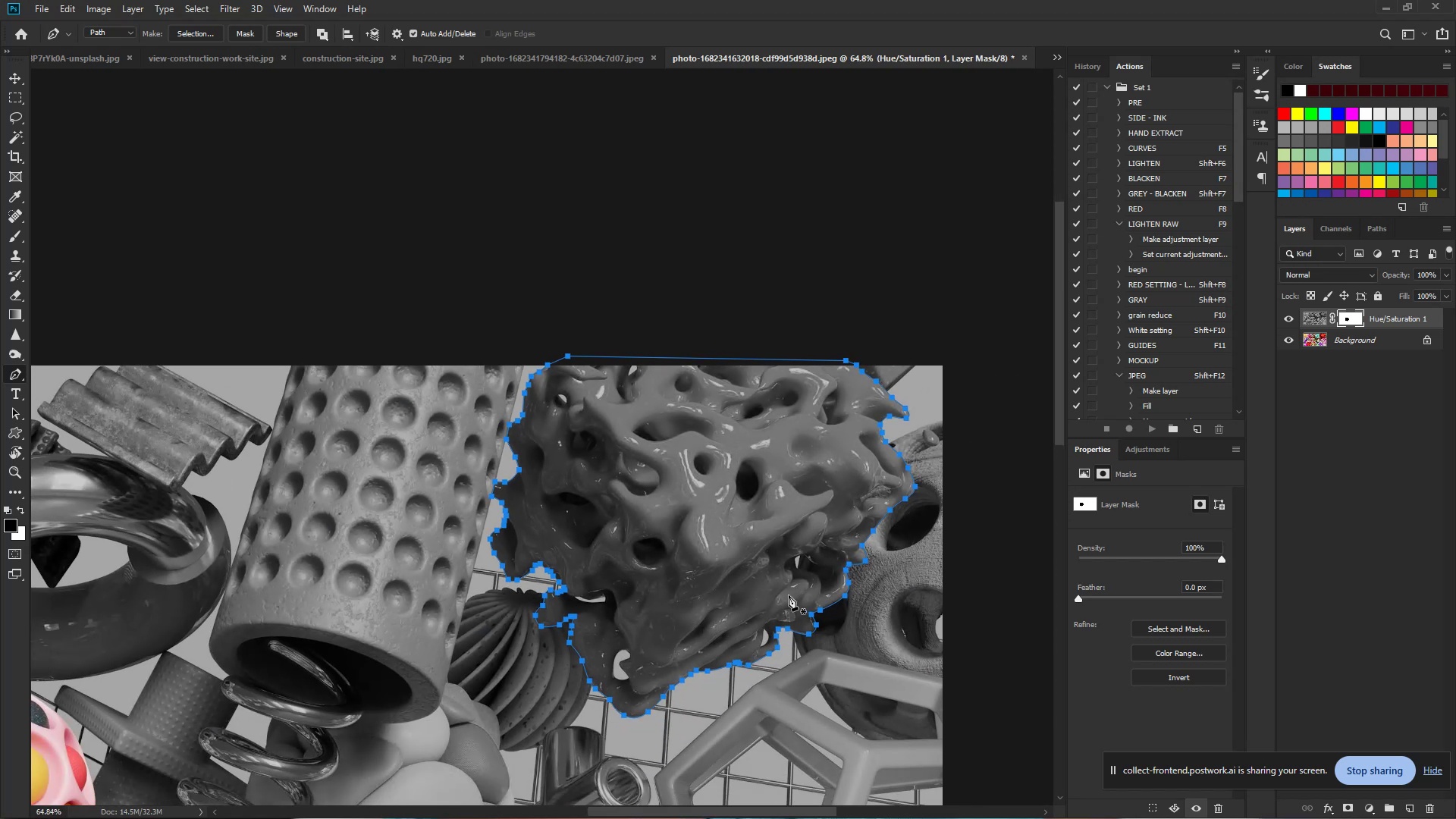 
hold_key(key=ControlLeft, duration=0.92)
 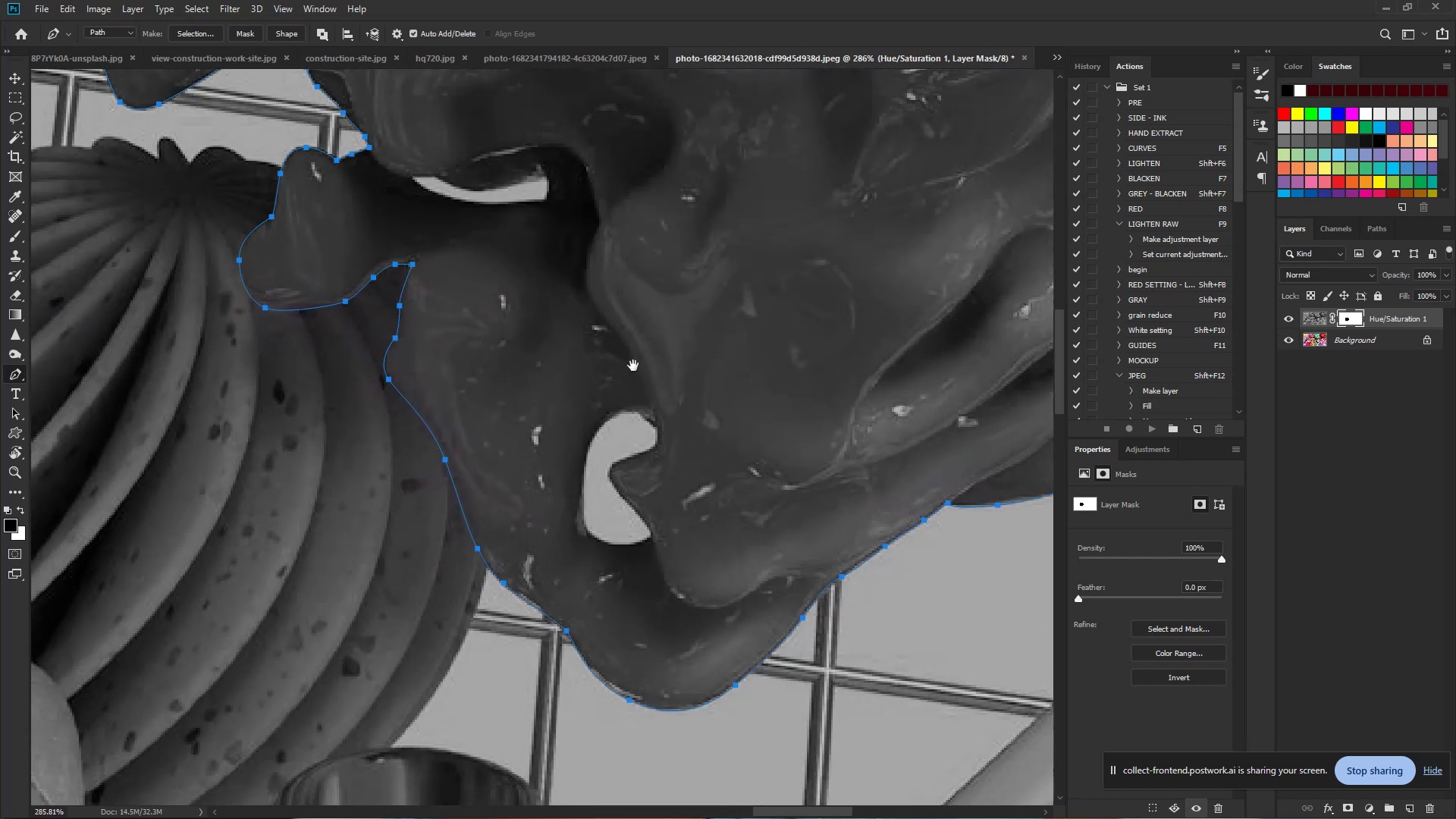 
hold_key(key=Space, duration=0.73)
 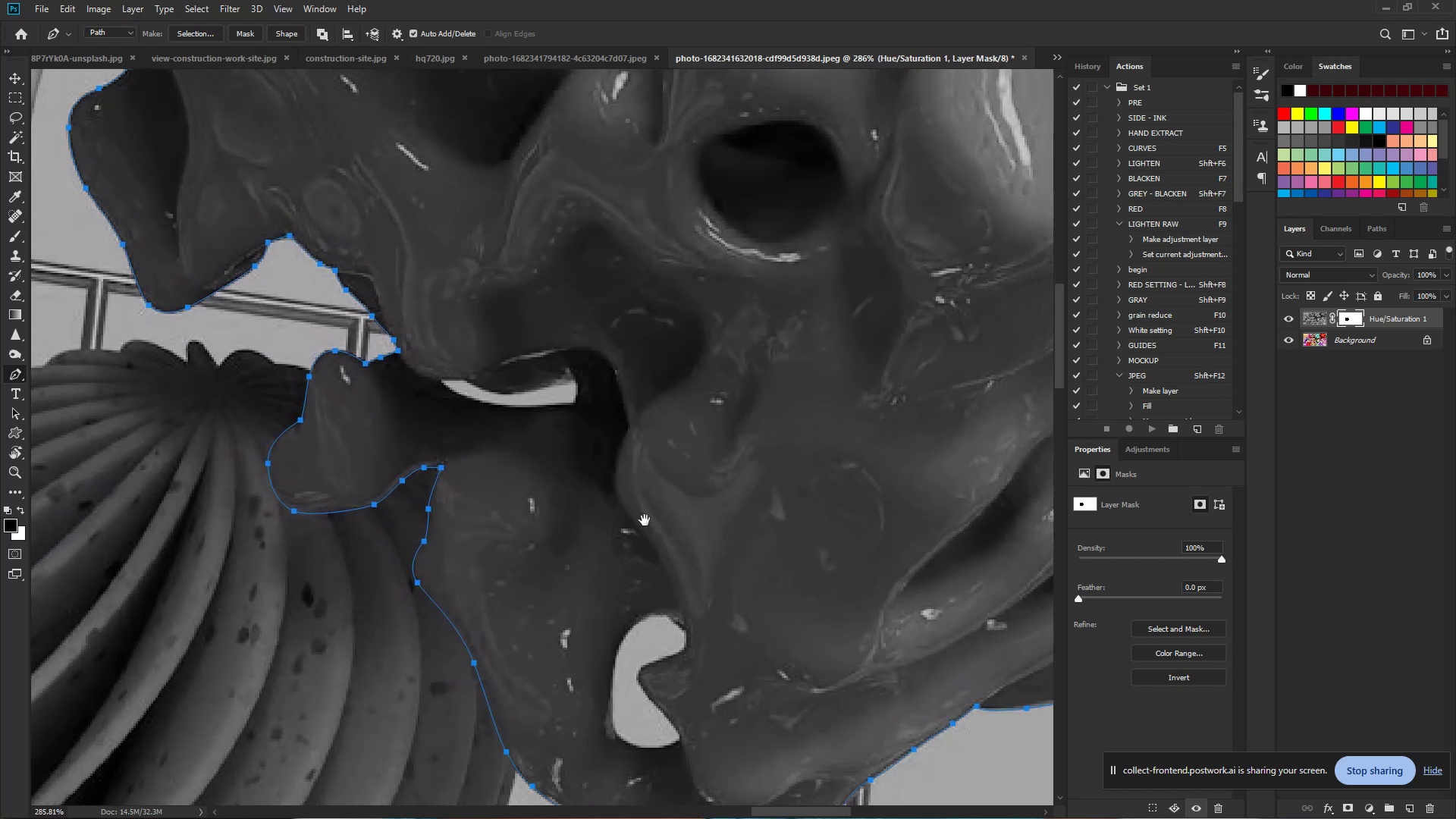 
left_click_drag(start_coordinate=[607, 636], to_coordinate=[700, 654])
 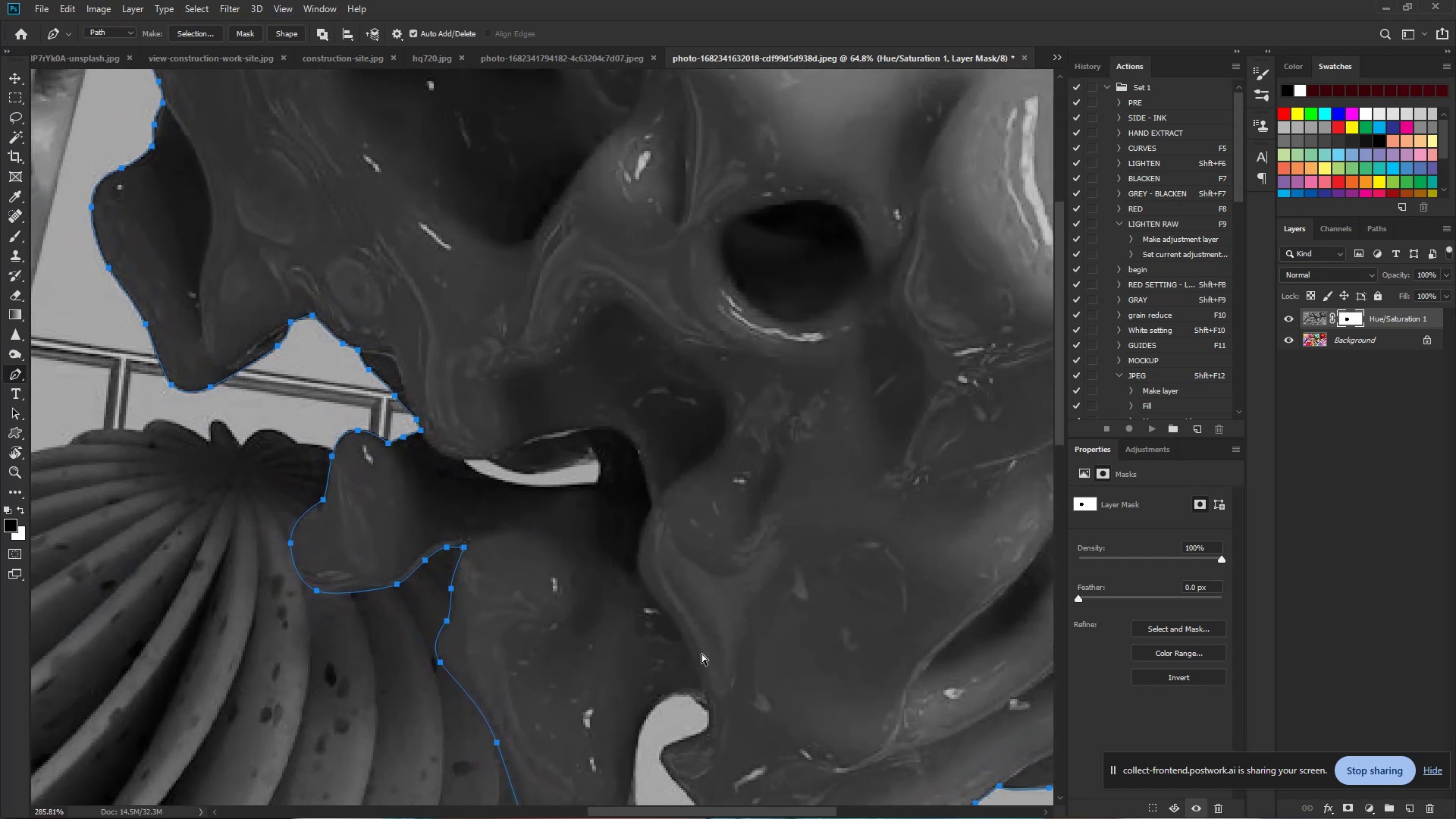 
hold_key(key=Space, duration=0.59)
 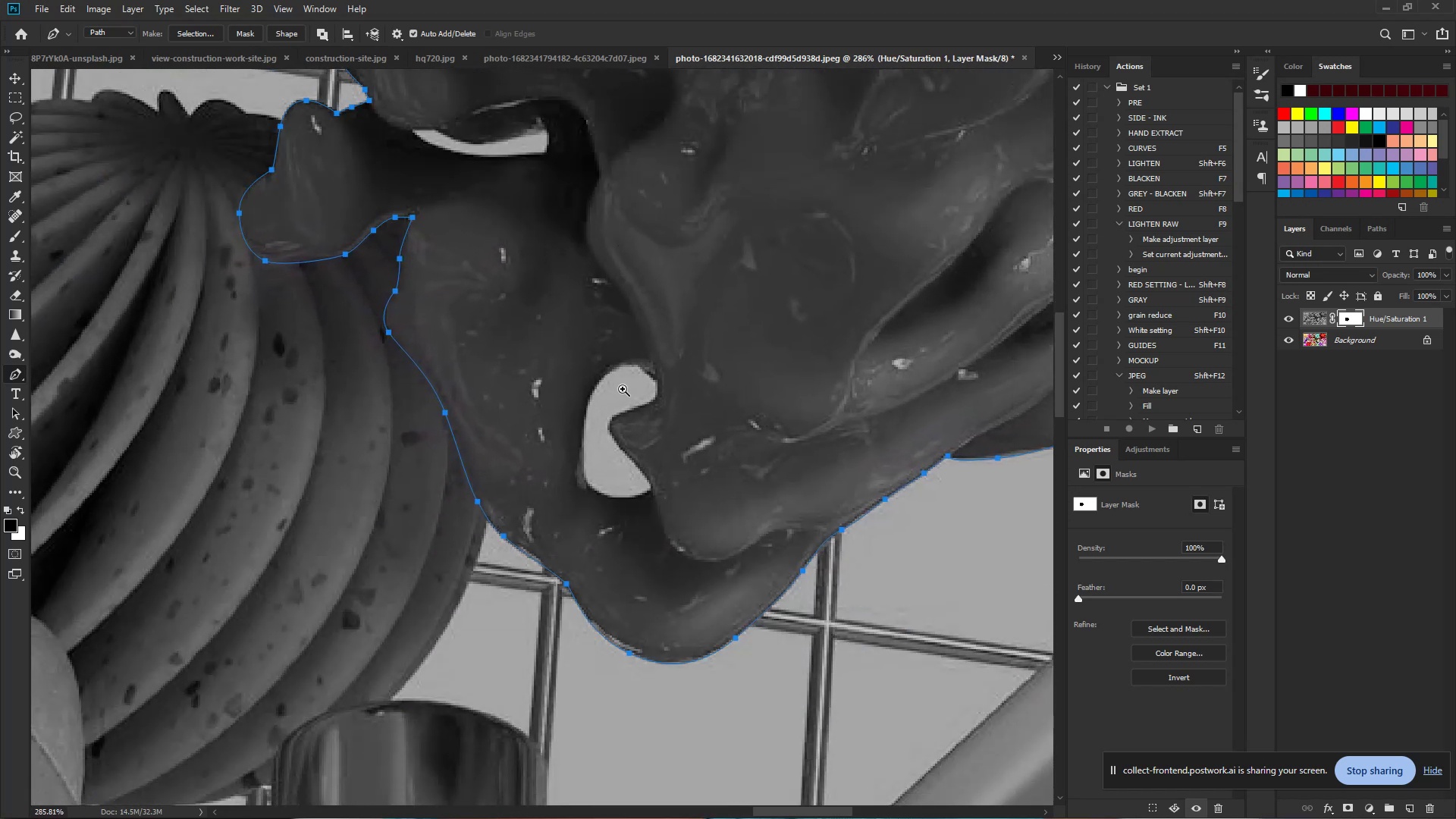 
left_click_drag(start_coordinate=[685, 679], to_coordinate=[633, 349])
 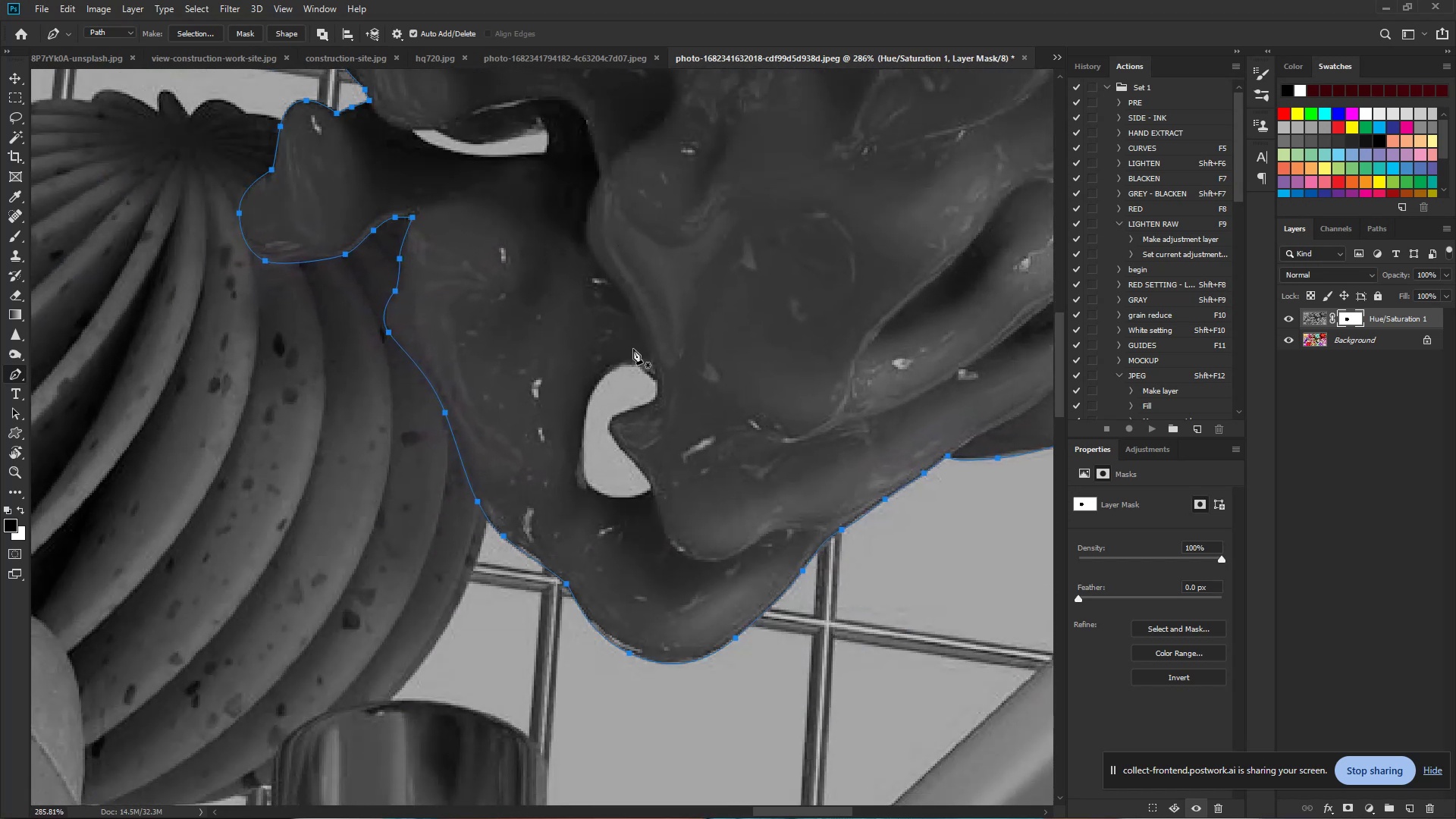 
hold_key(key=ControlLeft, duration=0.72)
 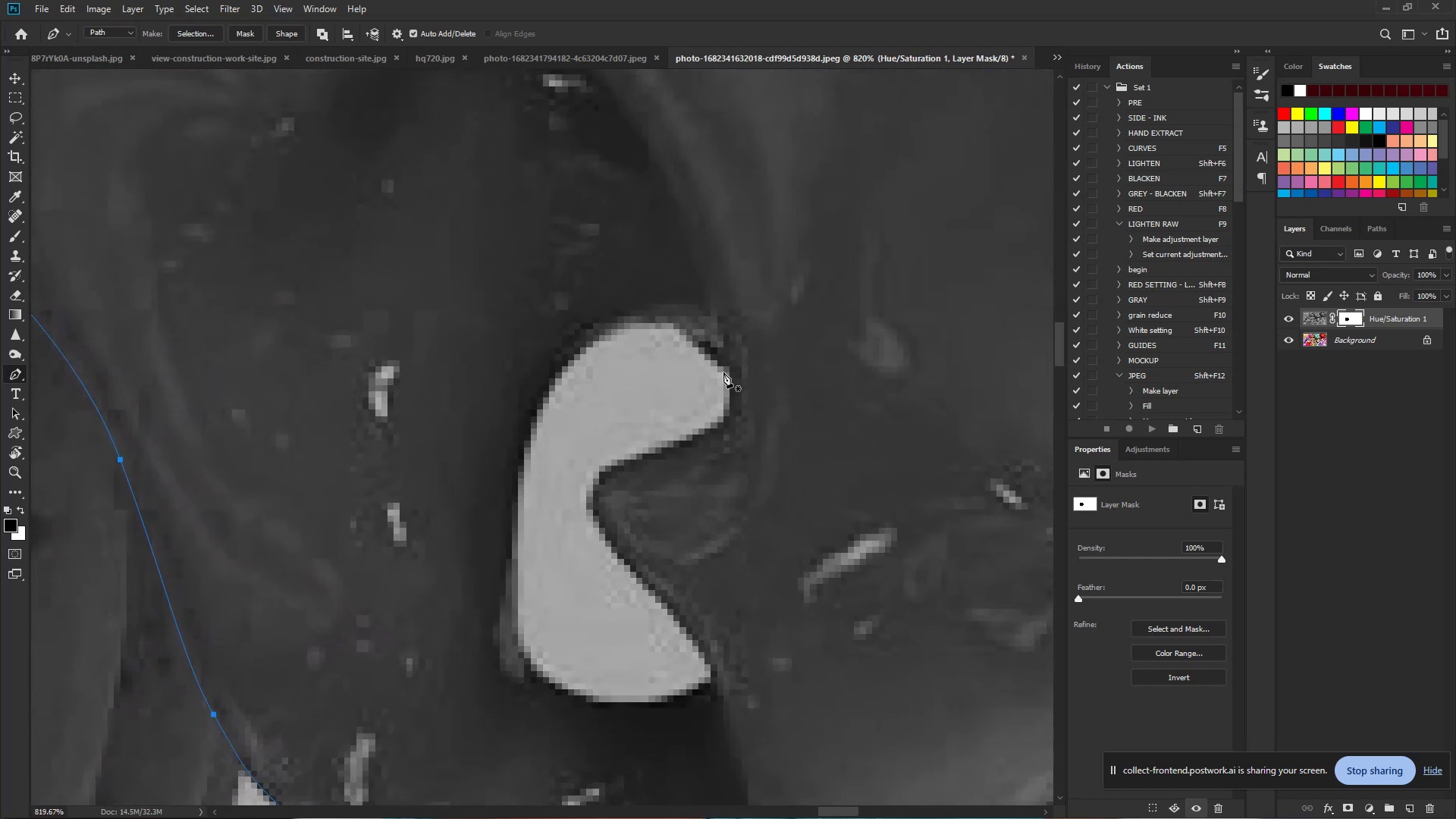 
hold_key(key=Space, duration=0.56)
 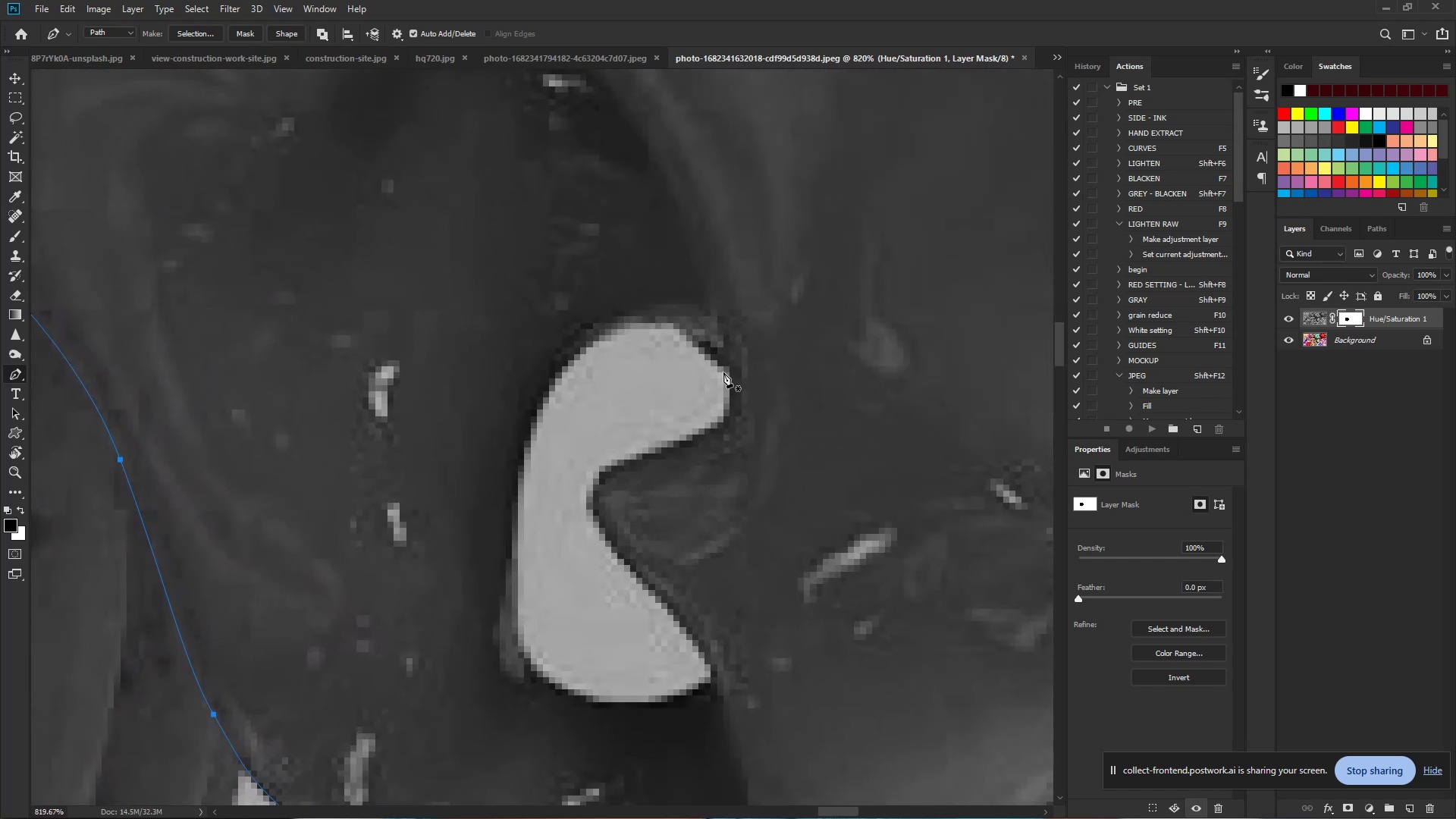 
left_click_drag(start_coordinate=[619, 388], to_coordinate=[687, 406])
 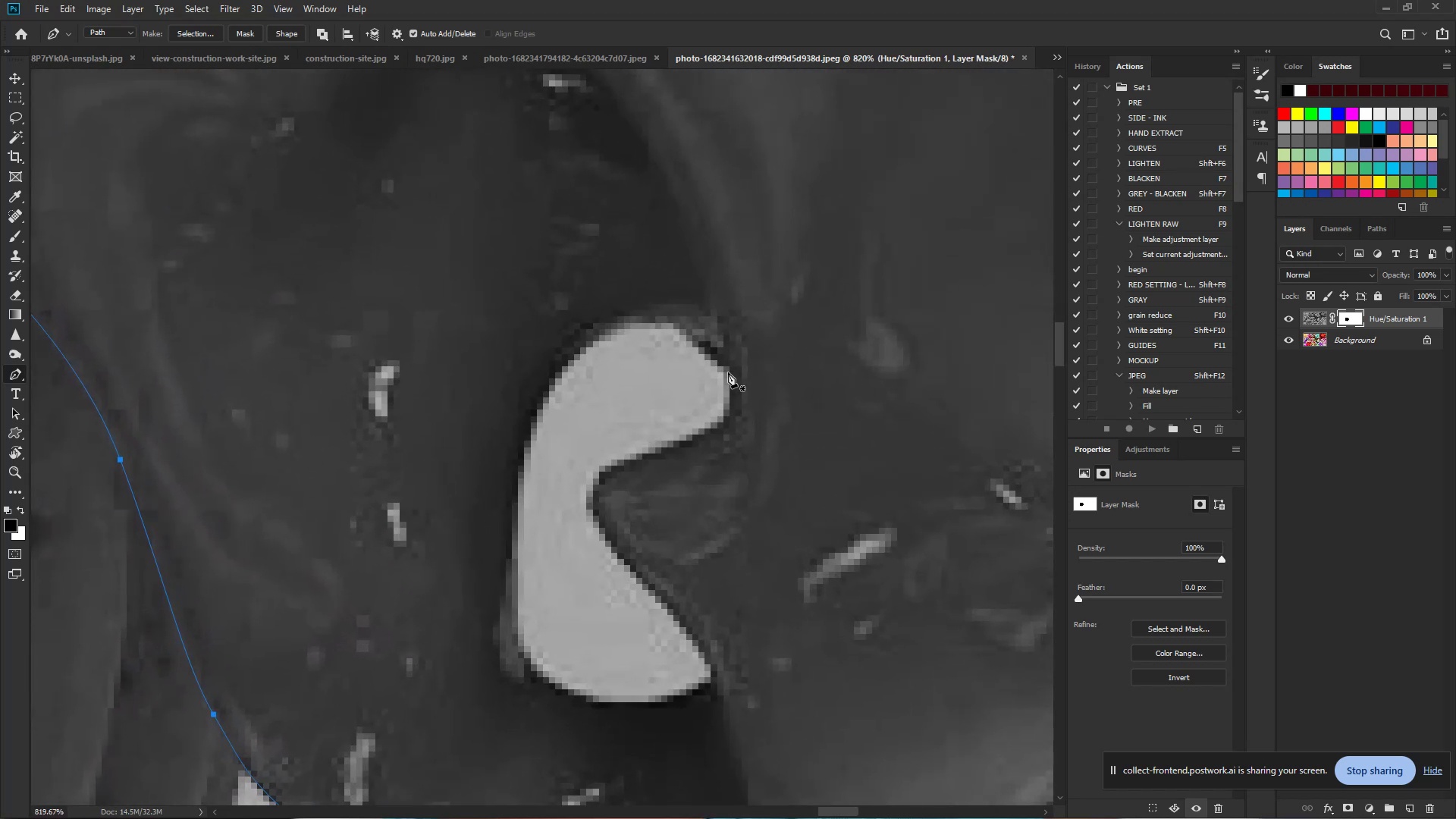 
left_click([728, 372])
 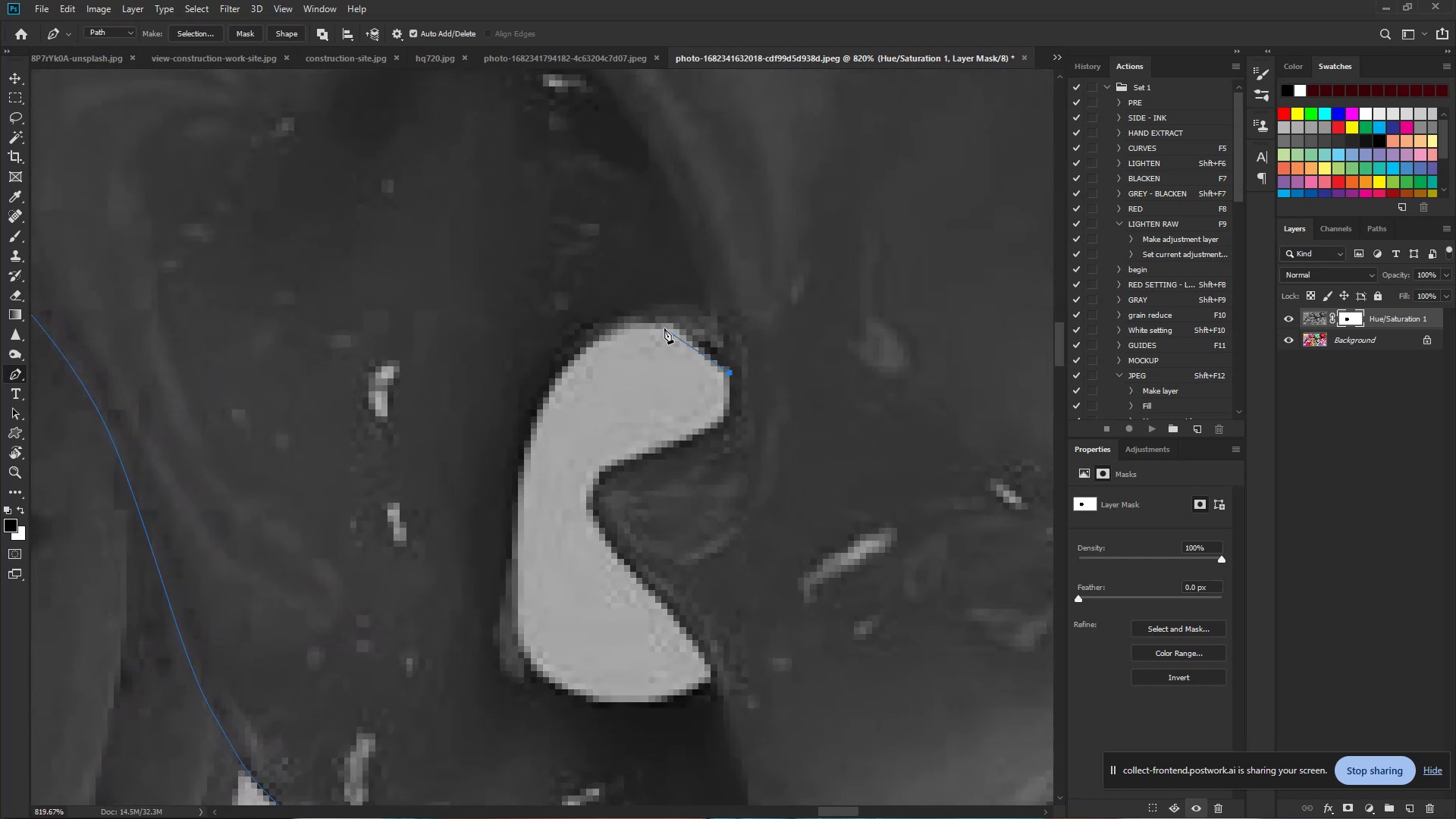 
left_click_drag(start_coordinate=[663, 322], to_coordinate=[631, 318])
 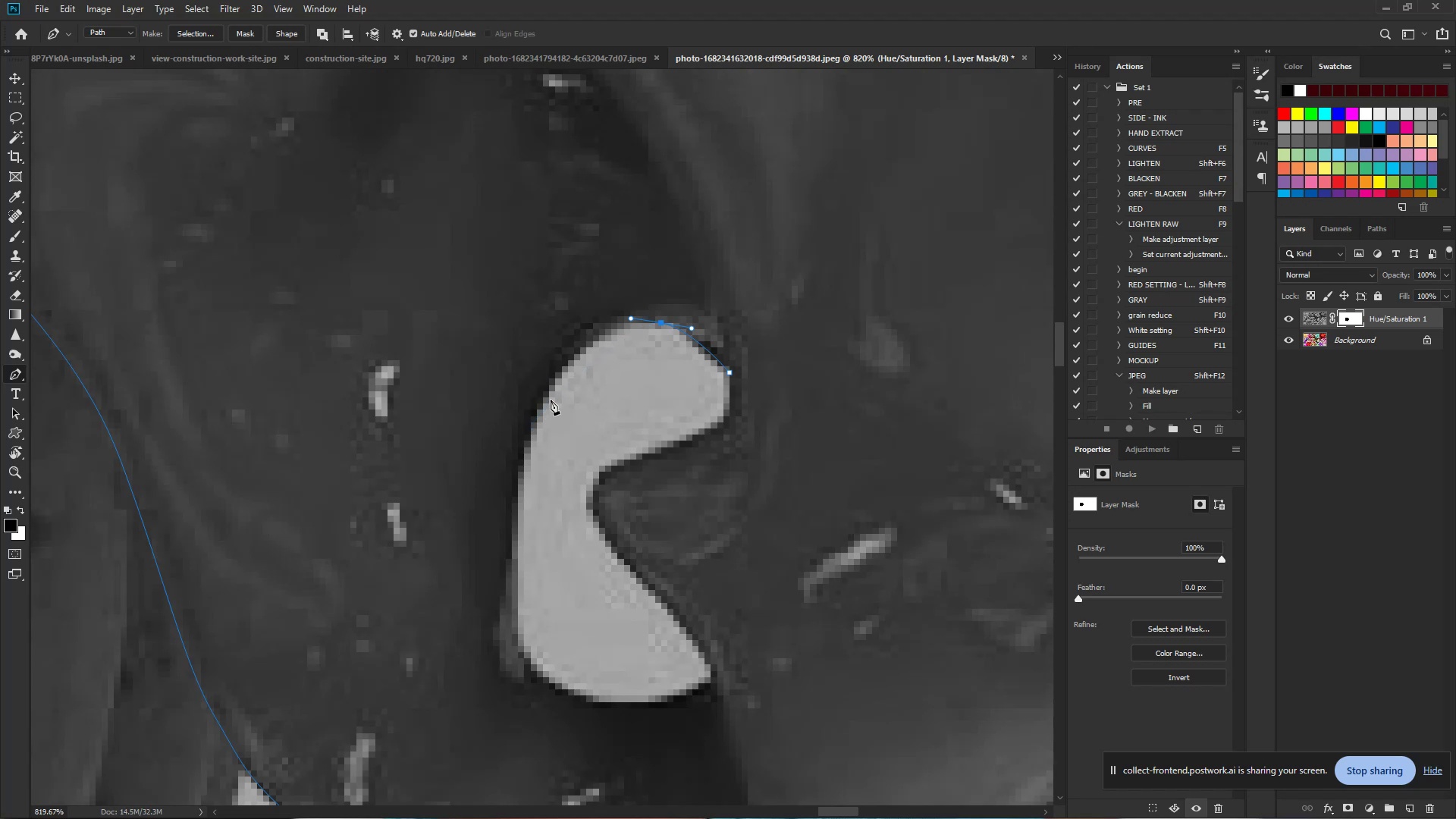 
left_click_drag(start_coordinate=[546, 398], to_coordinate=[529, 441])
 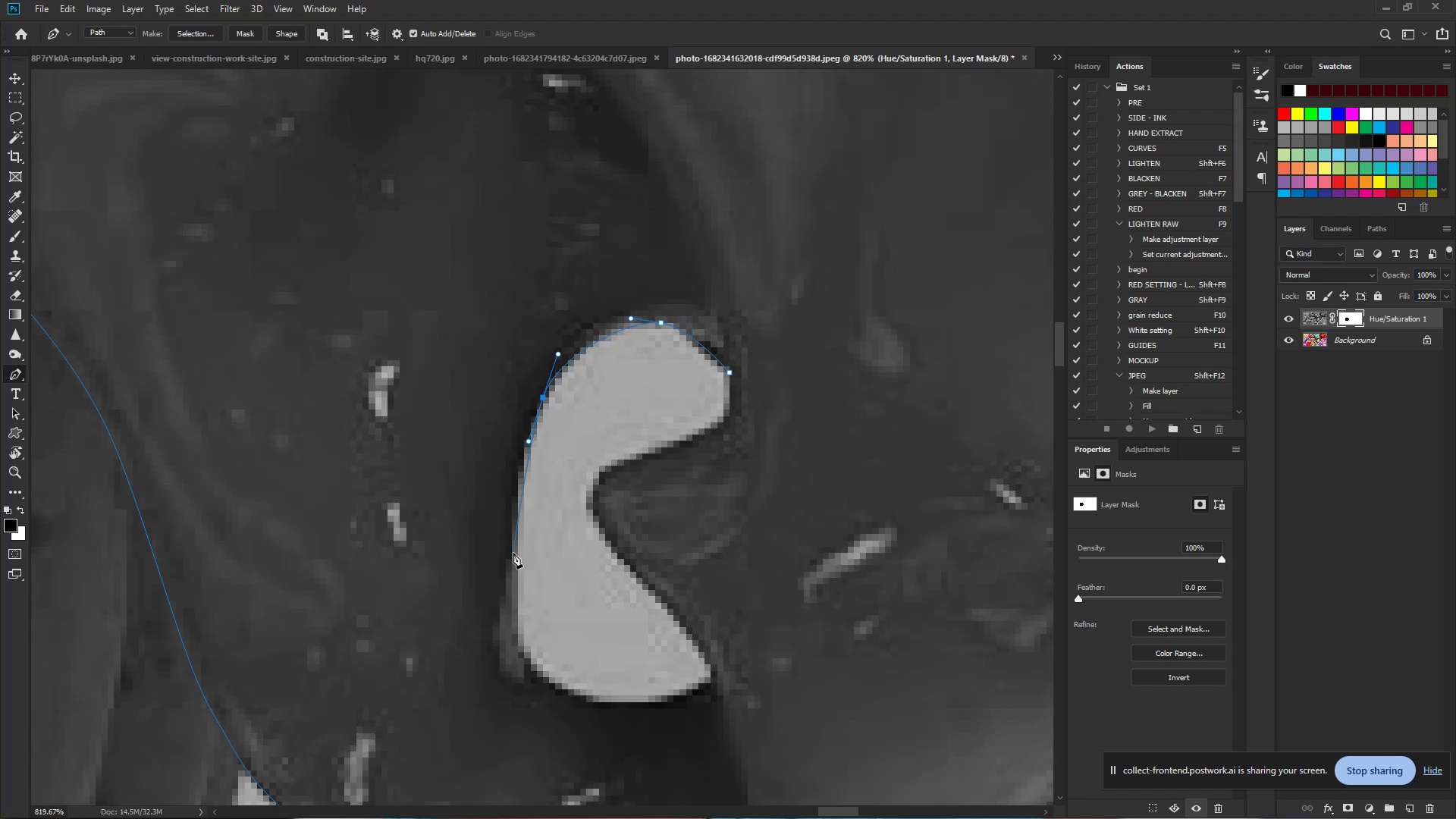 
left_click_drag(start_coordinate=[513, 553], to_coordinate=[514, 600])
 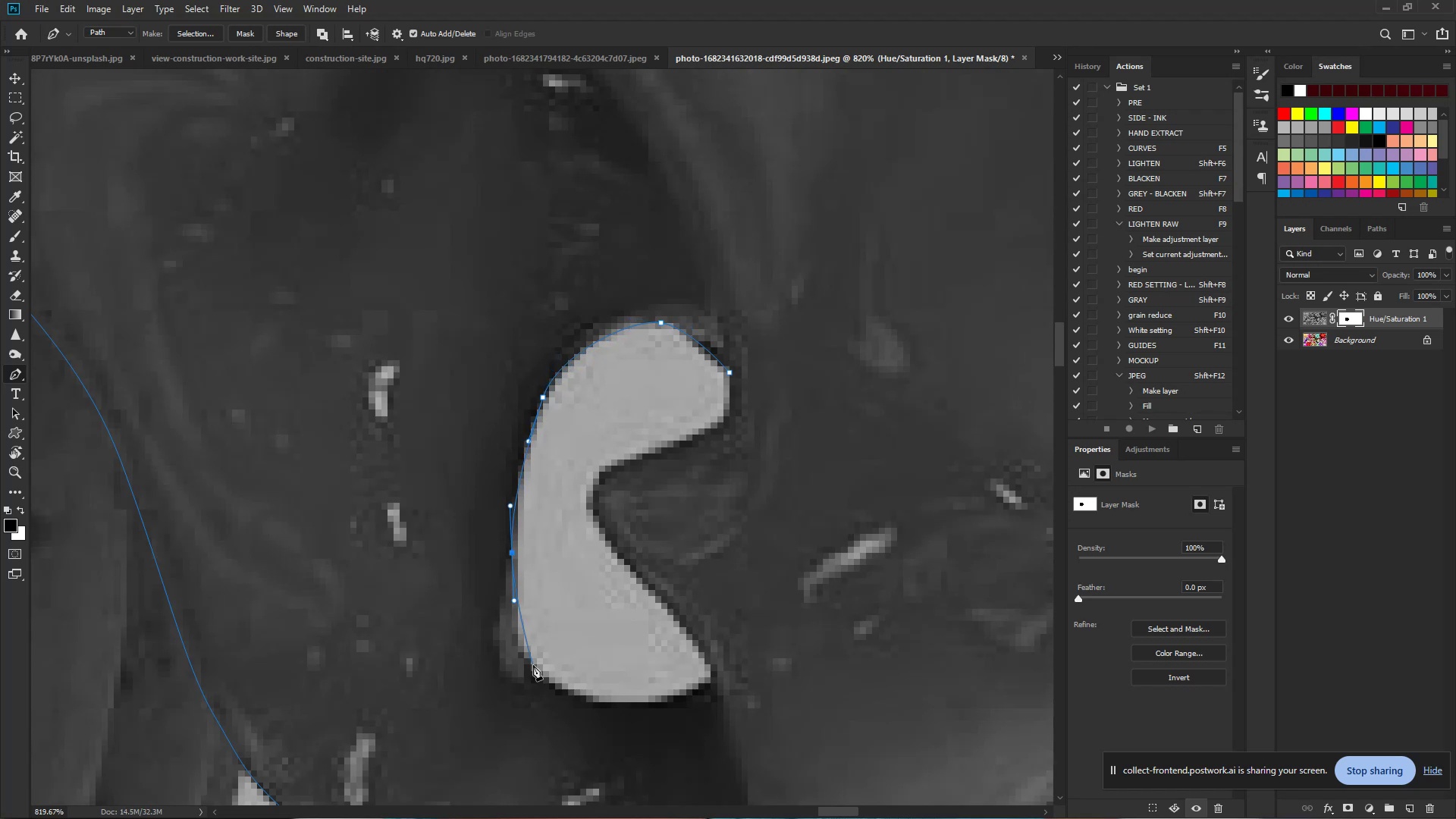 
left_click_drag(start_coordinate=[533, 665], to_coordinate=[556, 694])
 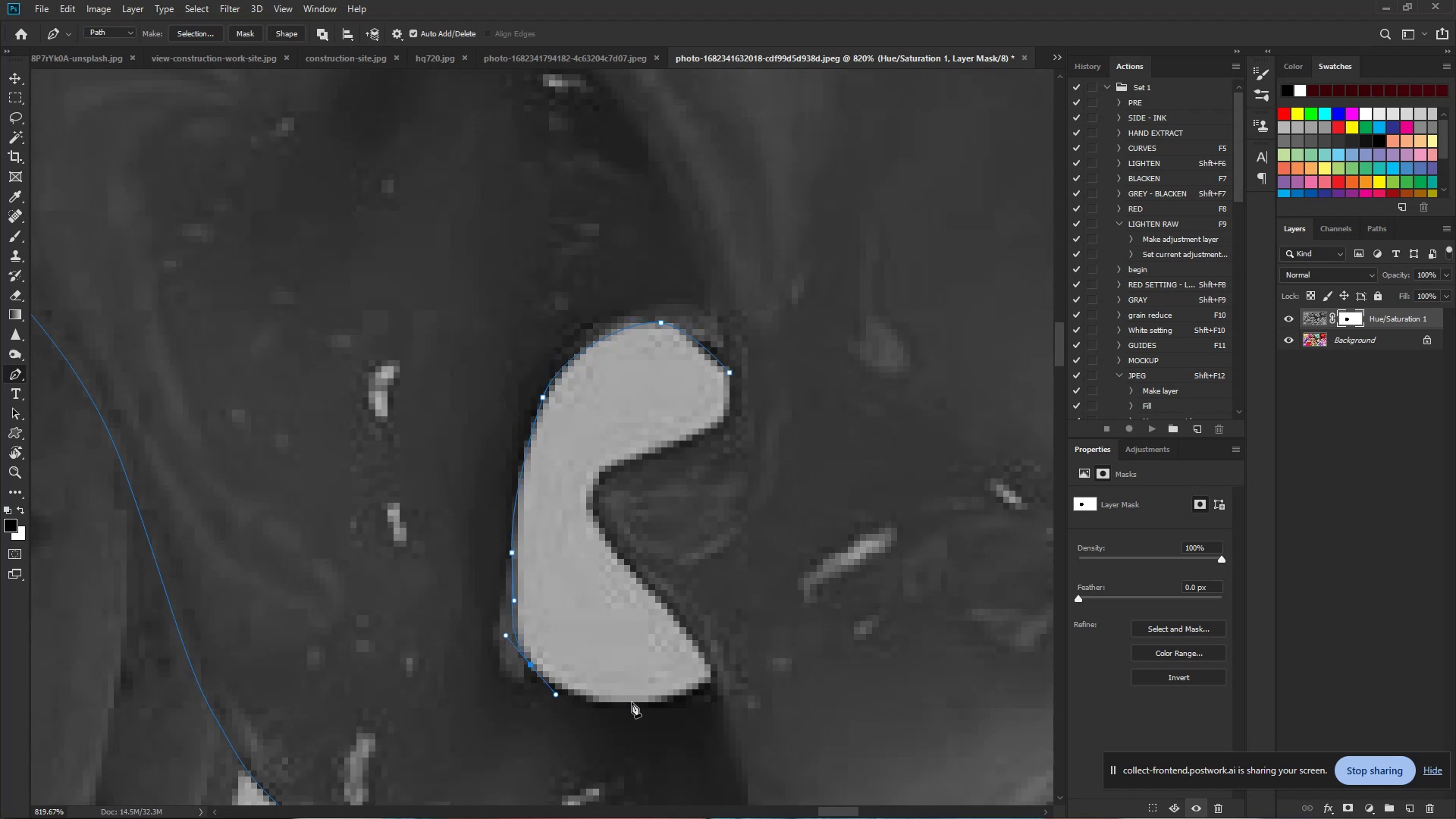 
left_click_drag(start_coordinate=[635, 701], to_coordinate=[676, 695])
 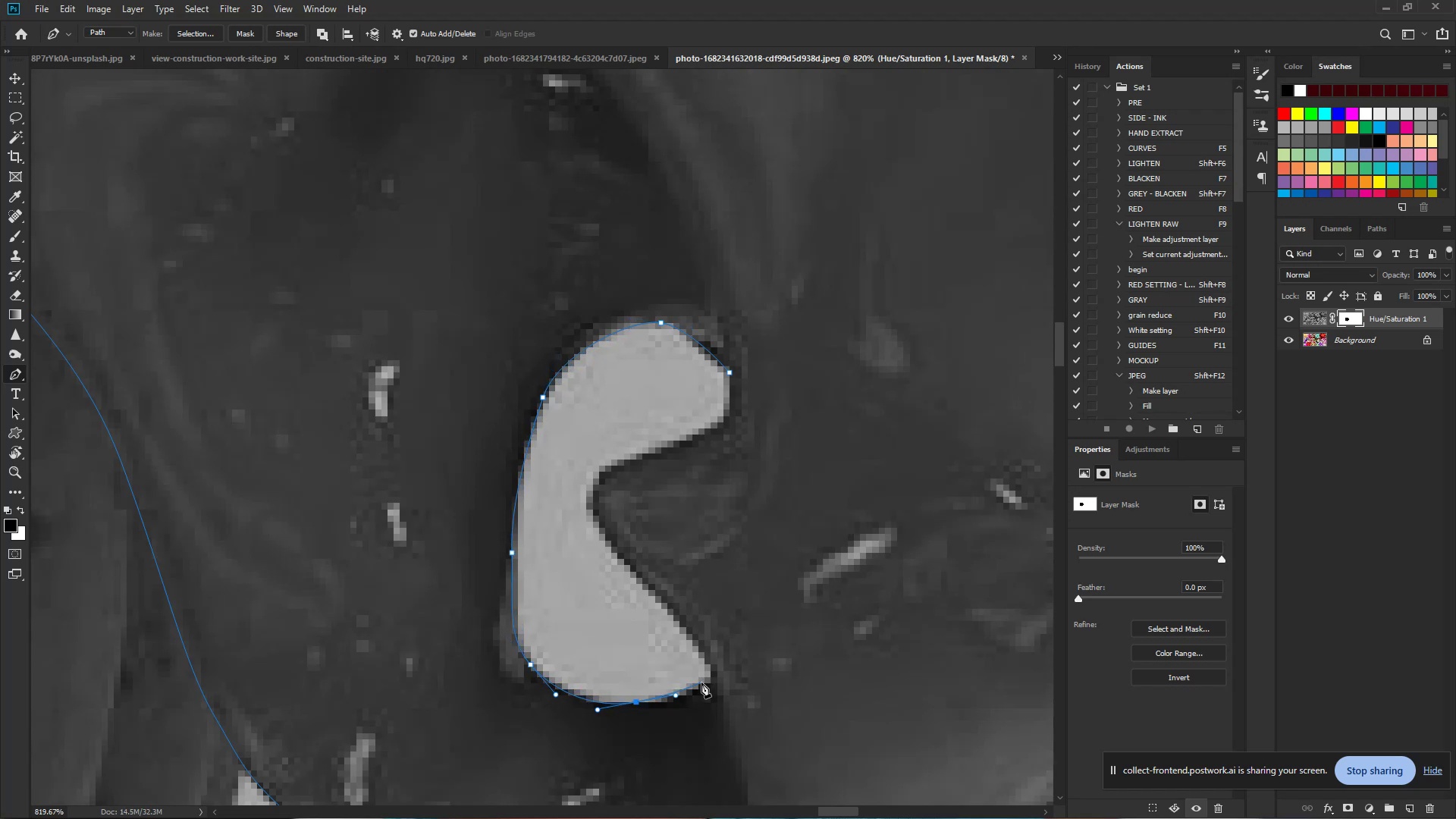 
left_click_drag(start_coordinate=[708, 679], to_coordinate=[714, 667])
 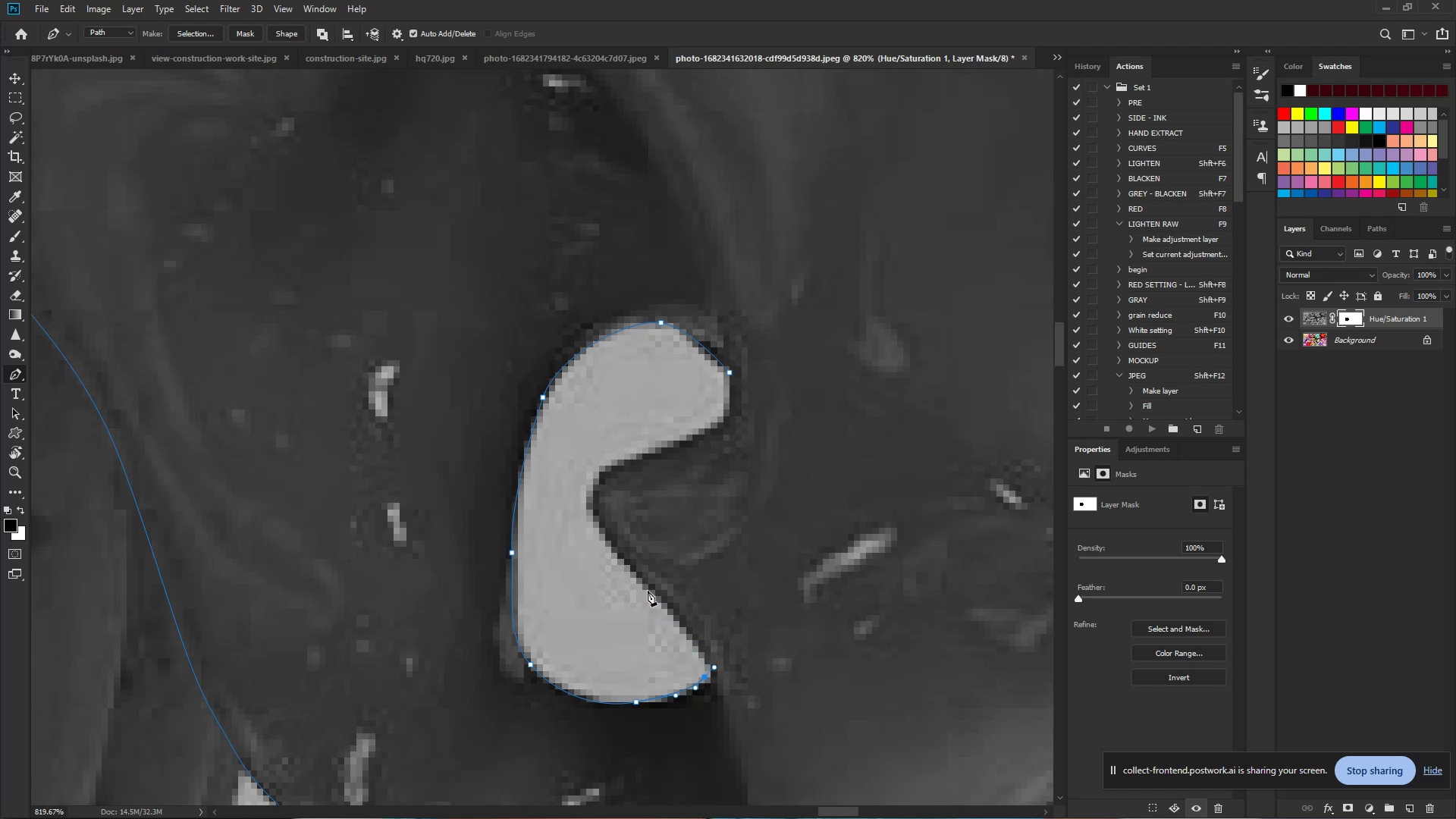 
left_click_drag(start_coordinate=[648, 590], to_coordinate=[602, 549])
 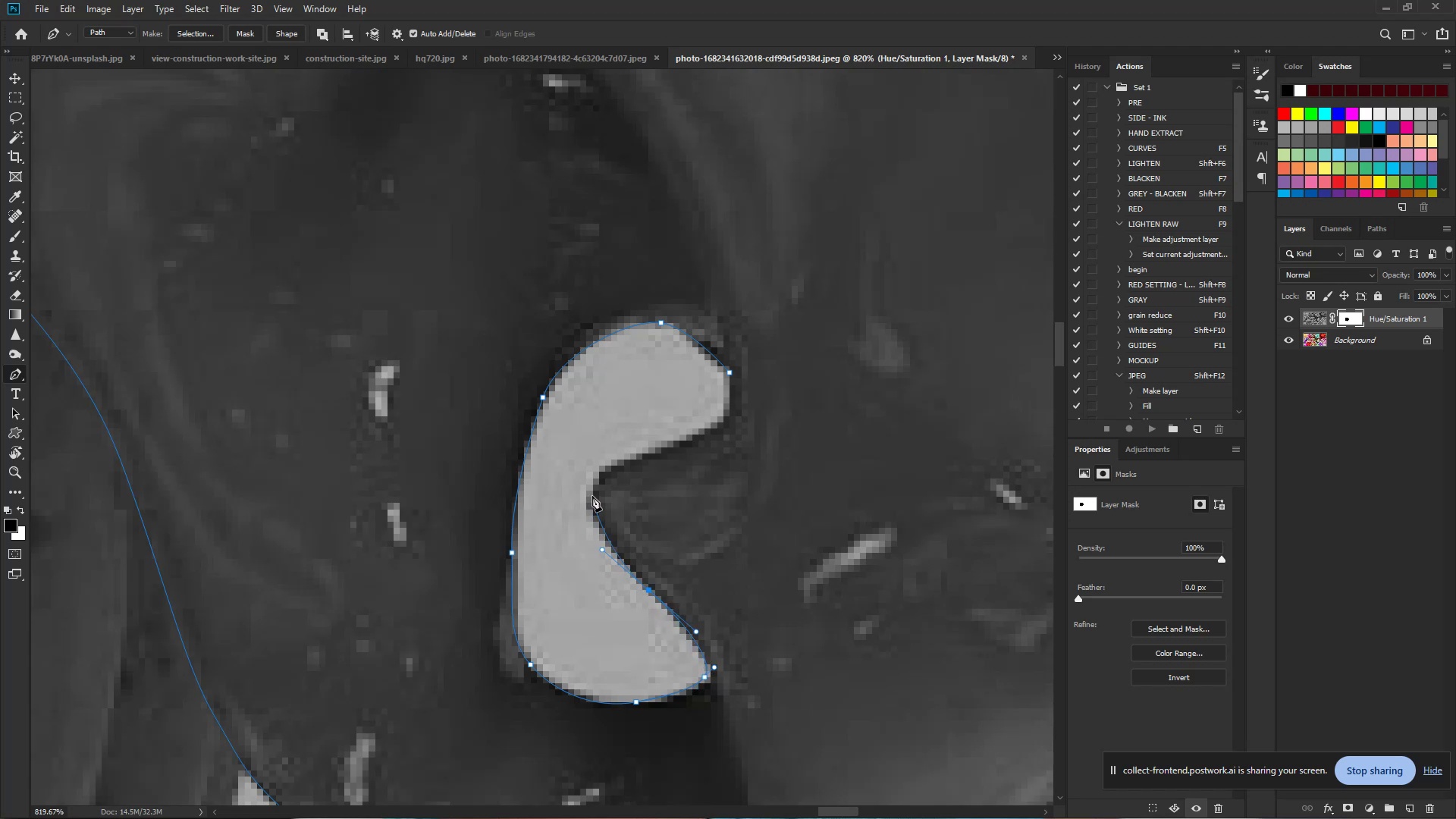 
left_click_drag(start_coordinate=[589, 495], to_coordinate=[591, 478])
 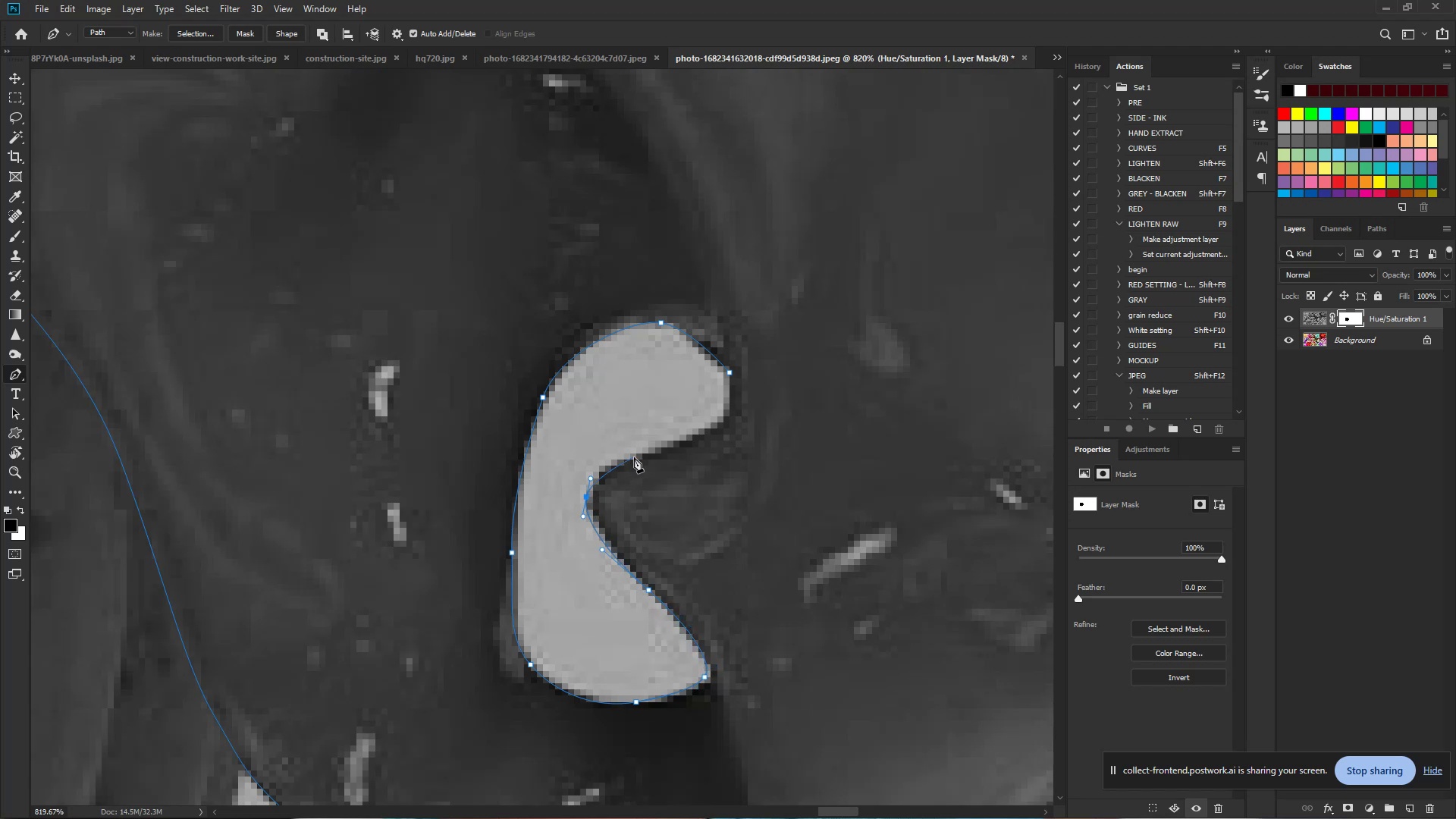 
left_click_drag(start_coordinate=[636, 453], to_coordinate=[670, 441])
 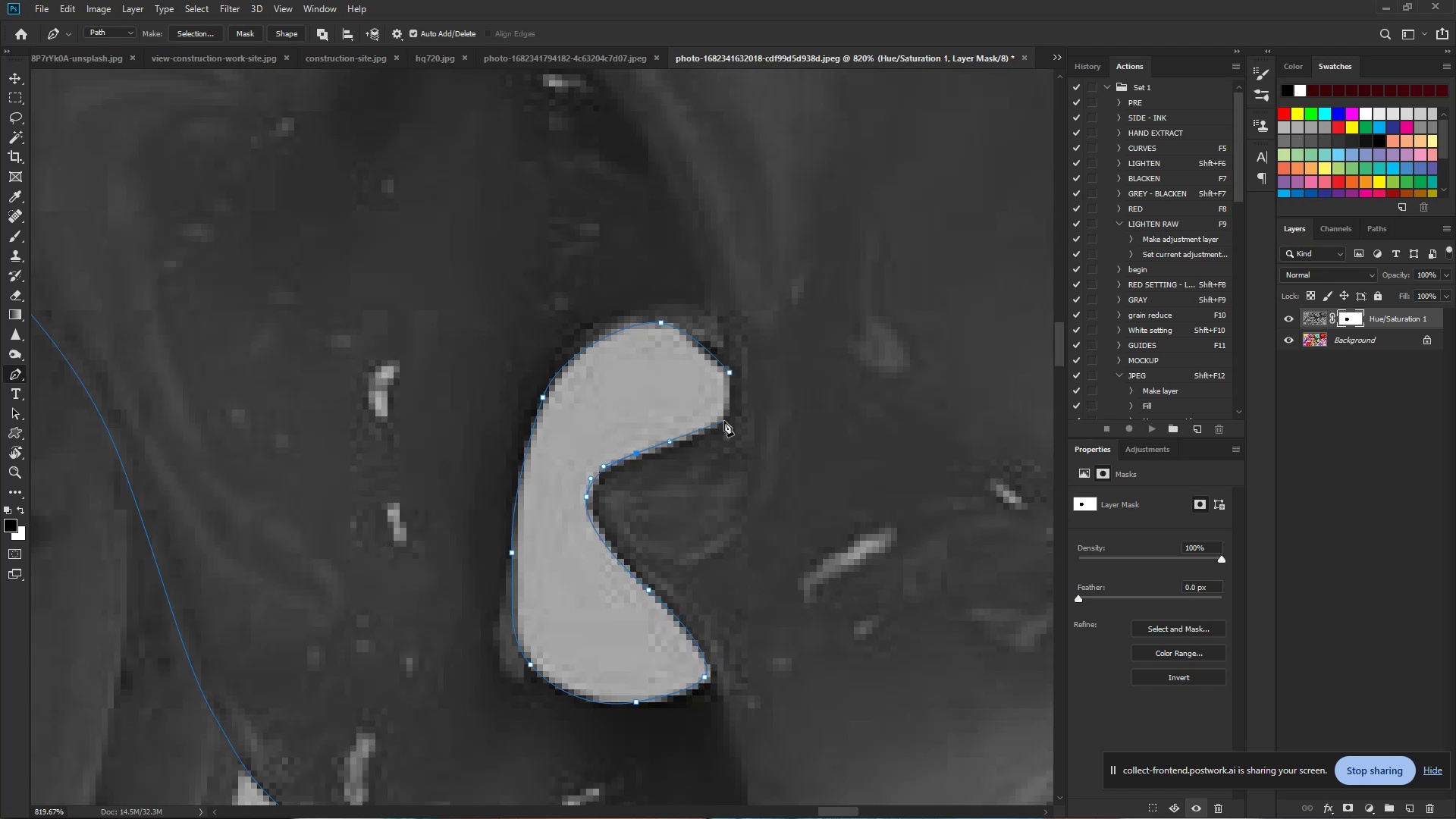 
left_click_drag(start_coordinate=[725, 420], to_coordinate=[738, 406])
 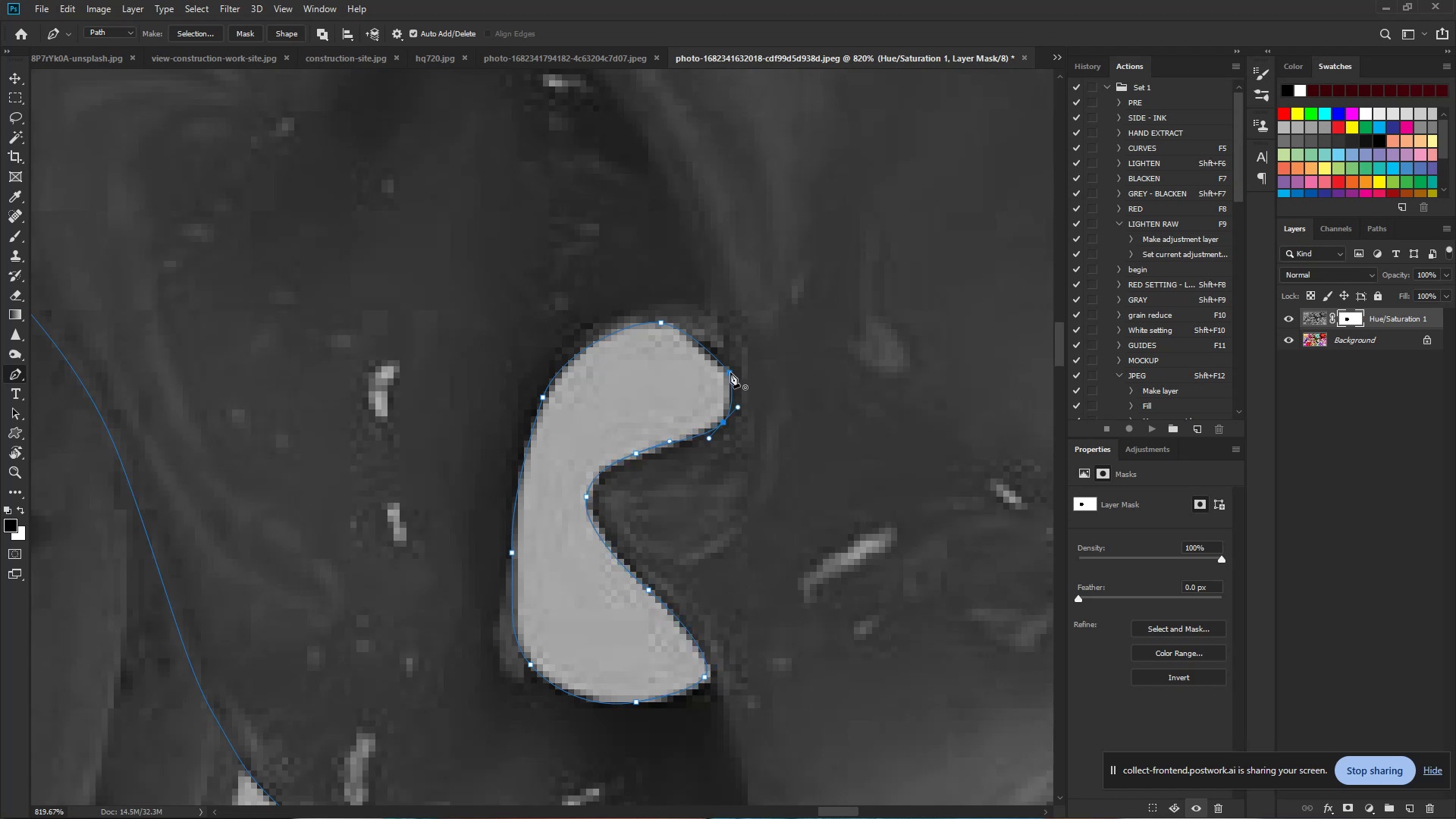 
left_click([730, 372])
 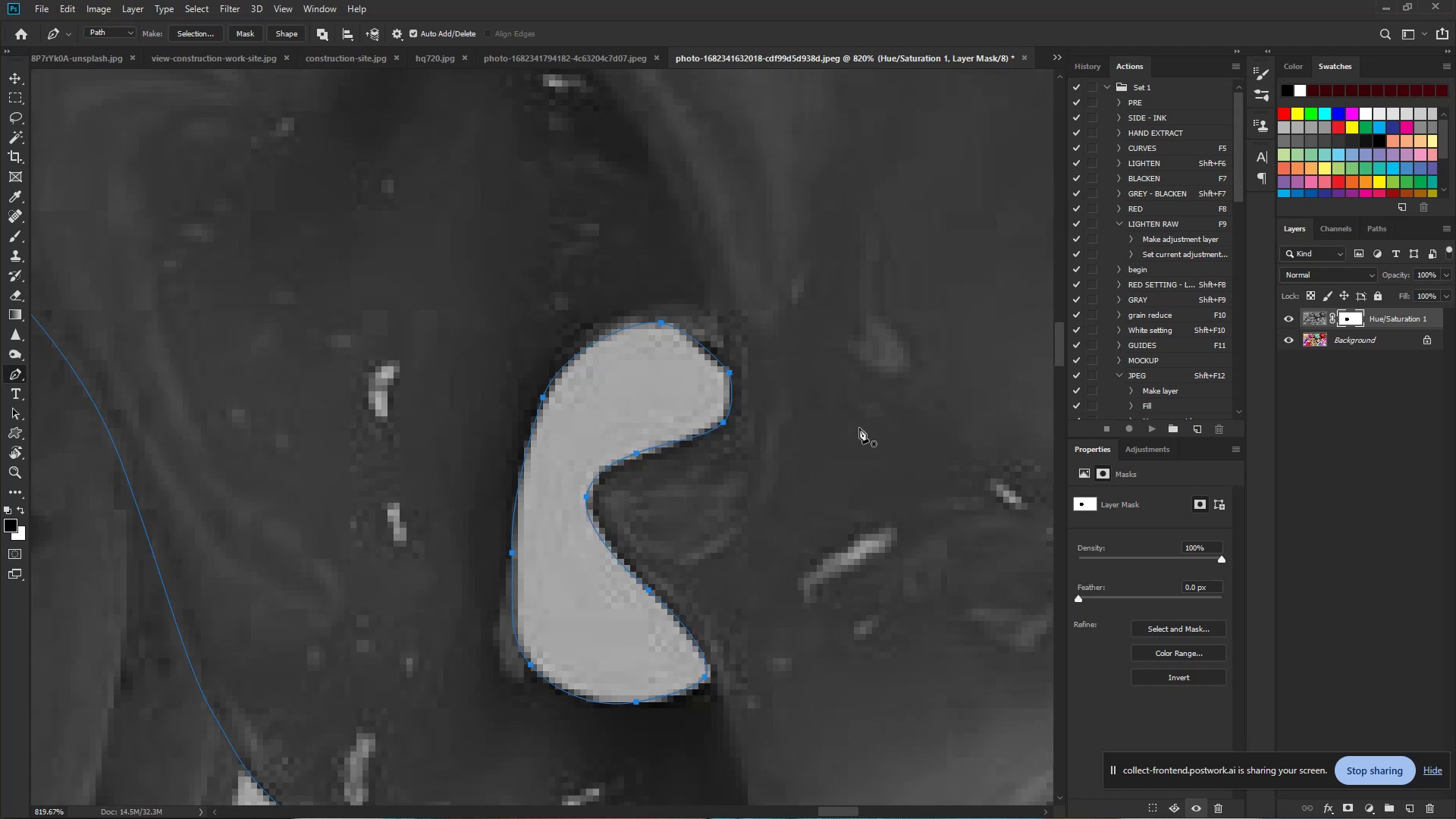 
hold_key(key=ControlLeft, duration=0.69)
 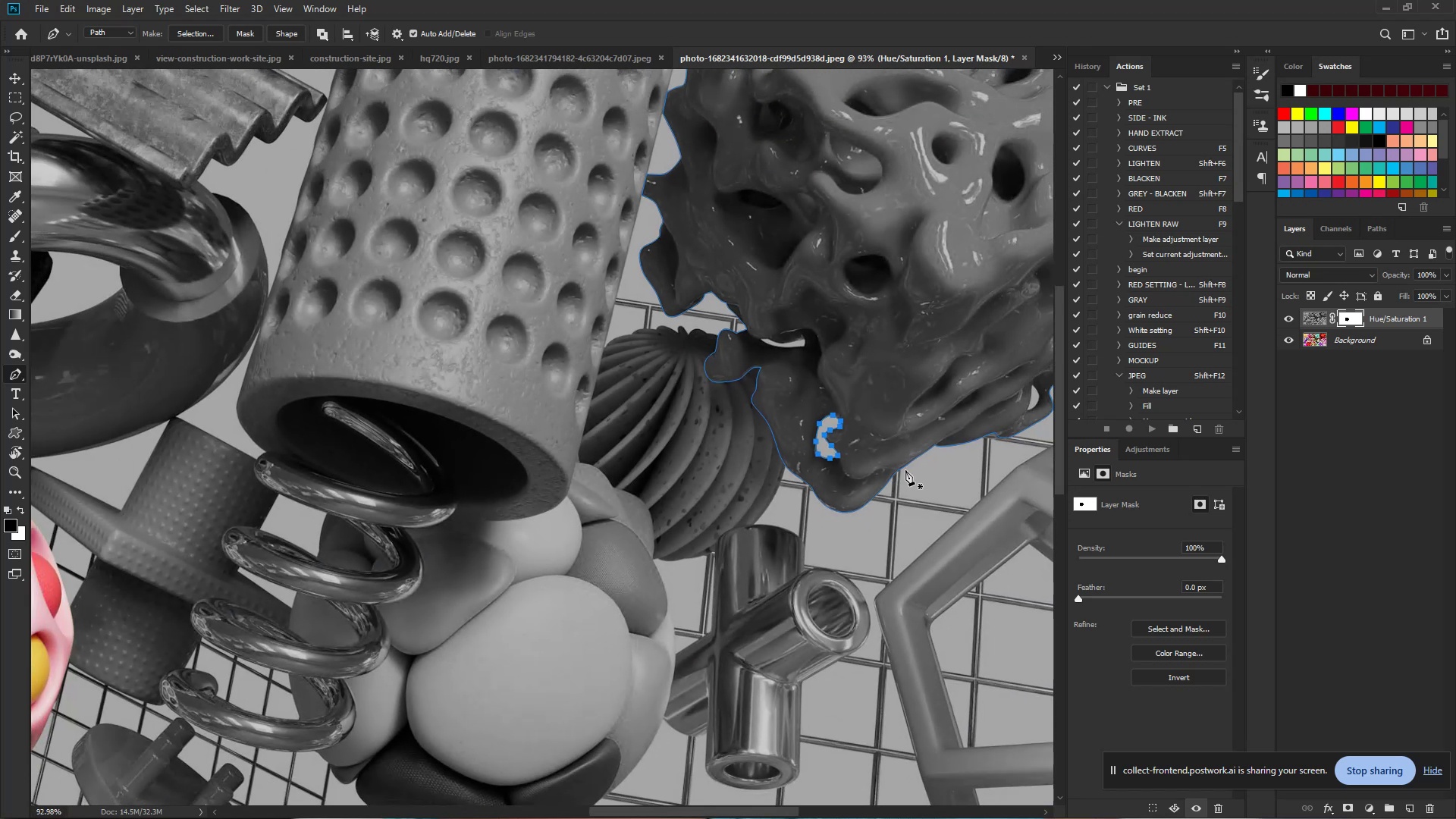 
hold_key(key=Space, duration=0.53)
 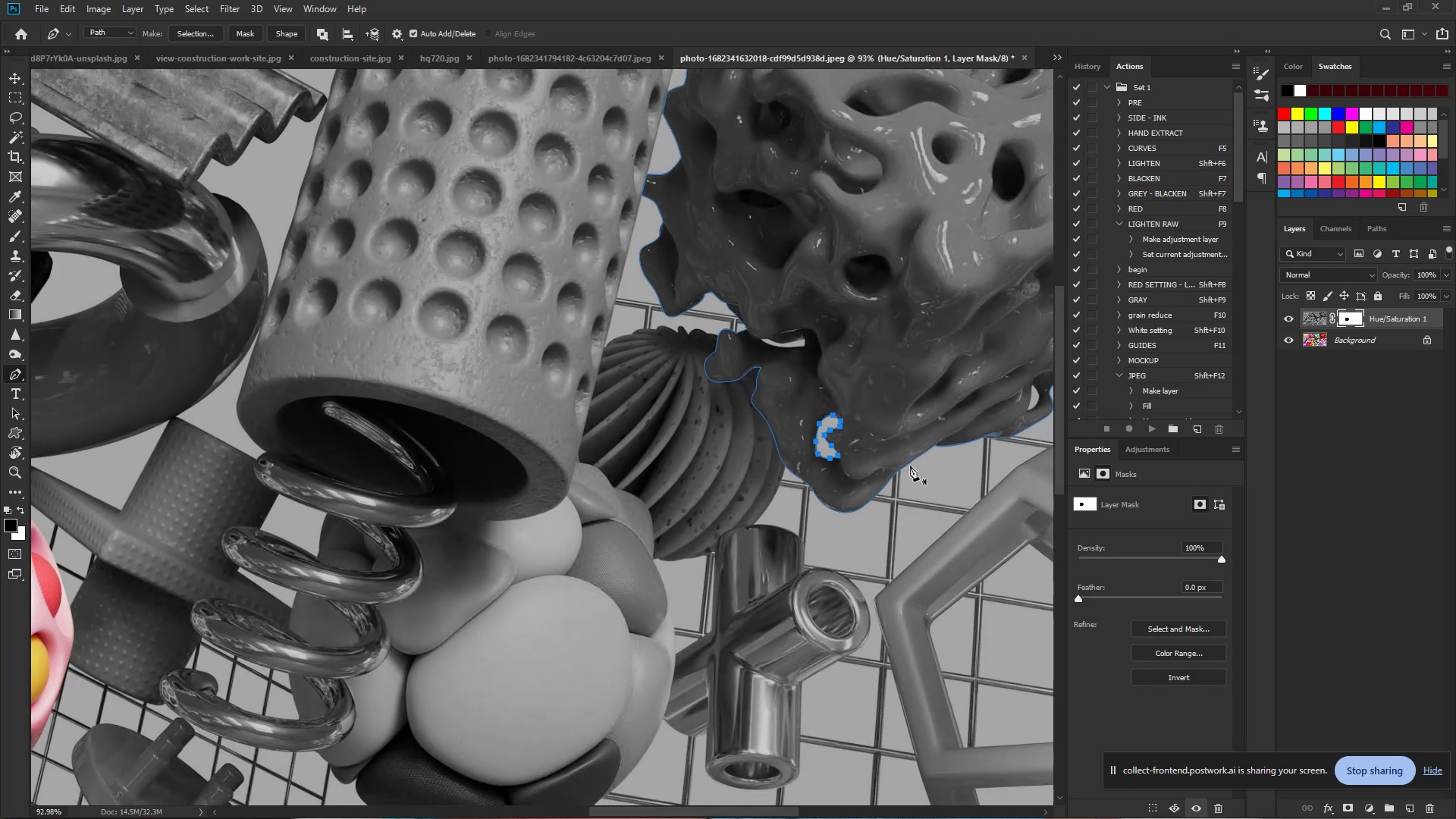 
left_click_drag(start_coordinate=[855, 427], to_coordinate=[726, 403])
 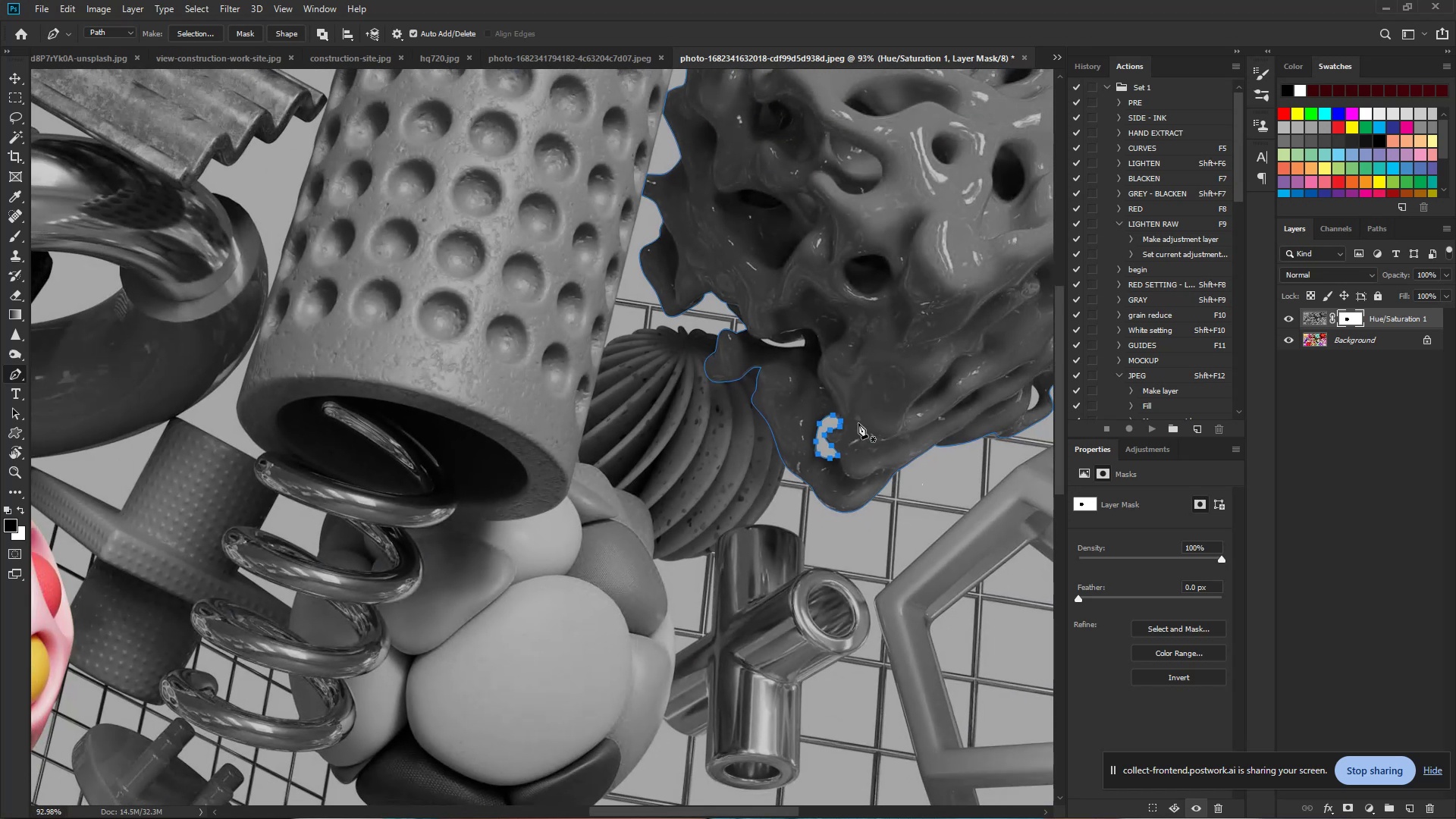 
hold_key(key=ControlLeft, duration=0.82)
 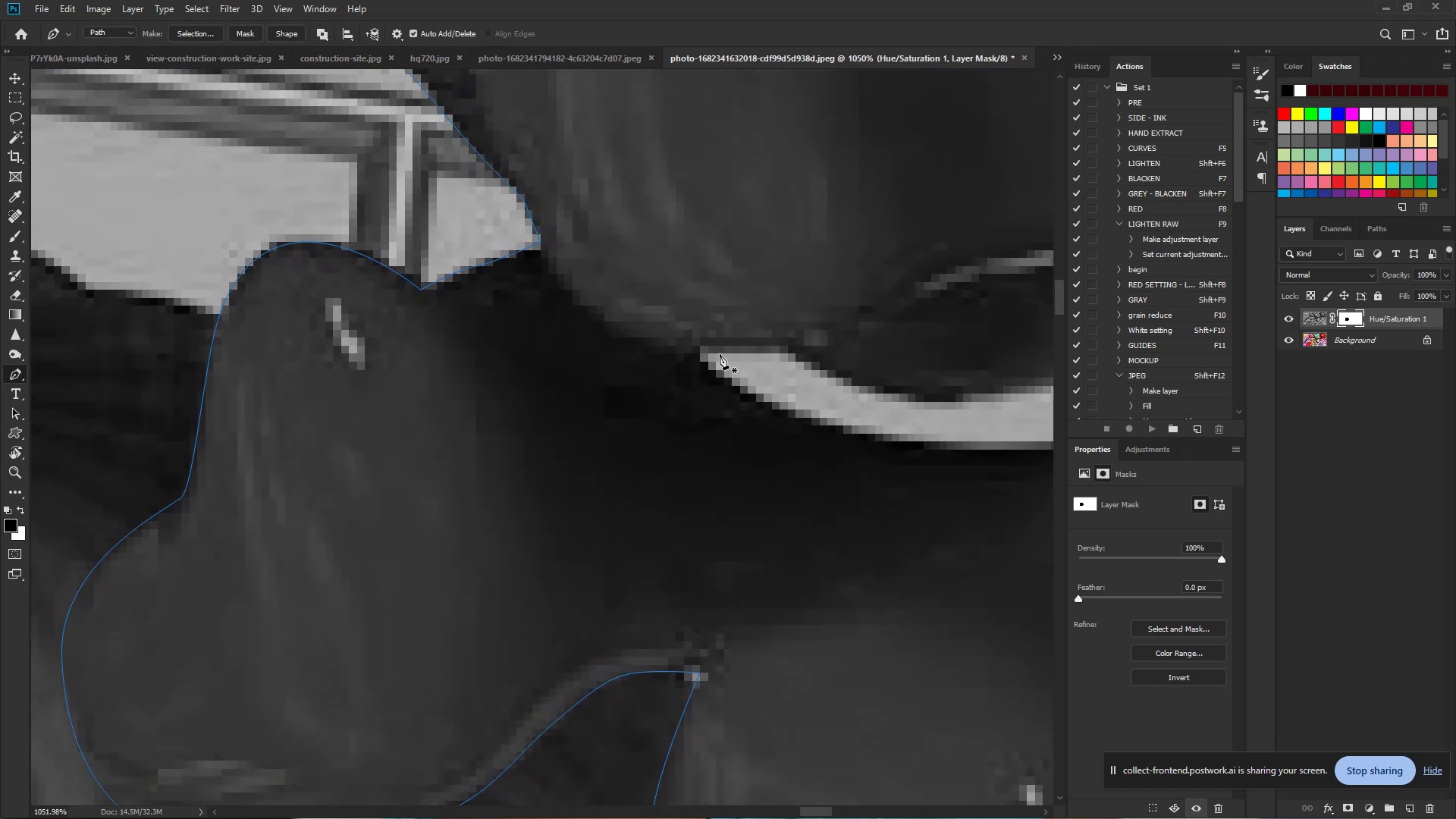 
hold_key(key=Space, duration=0.62)
 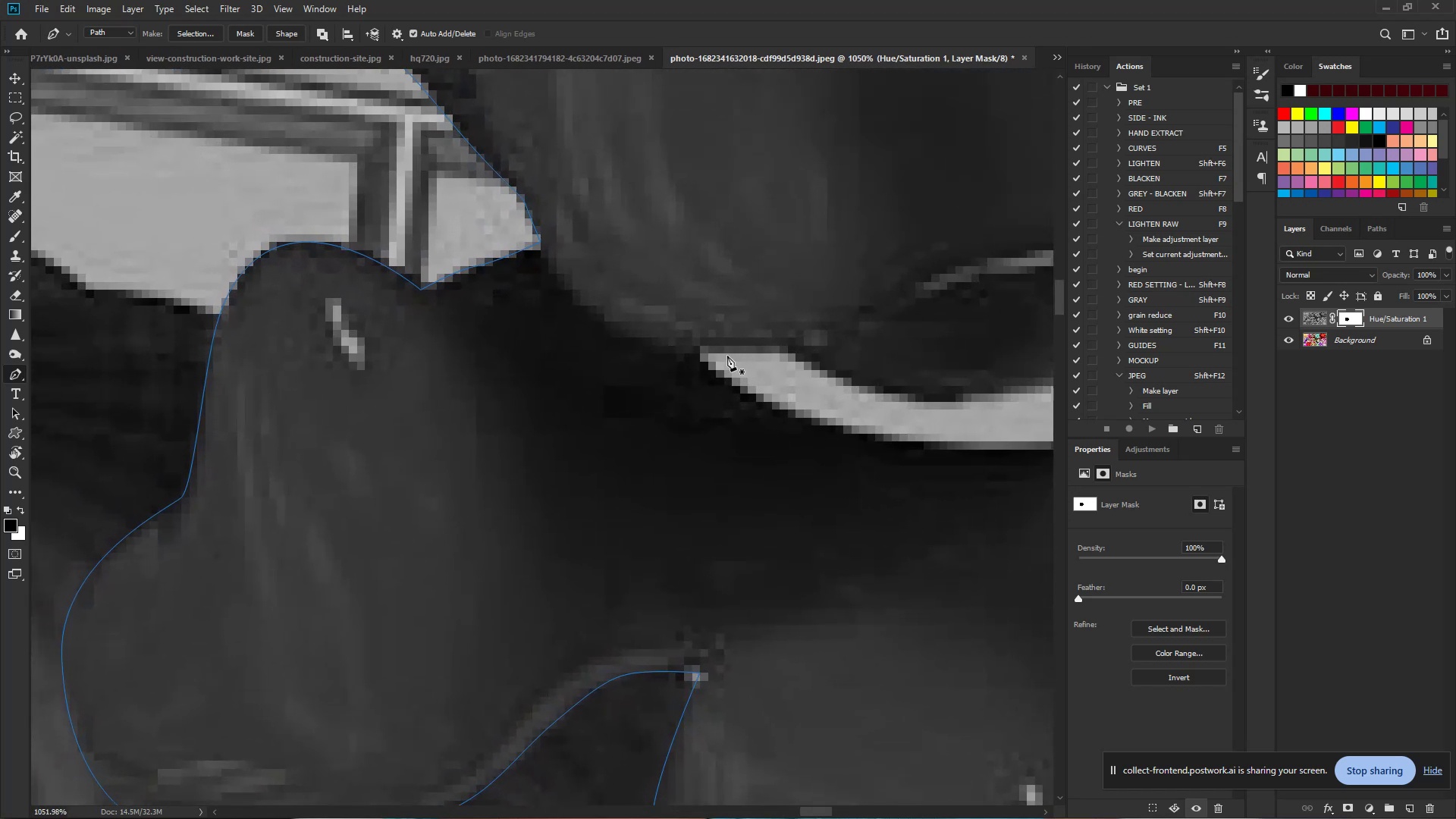 
left_click_drag(start_coordinate=[767, 337], to_coordinate=[910, 353])
 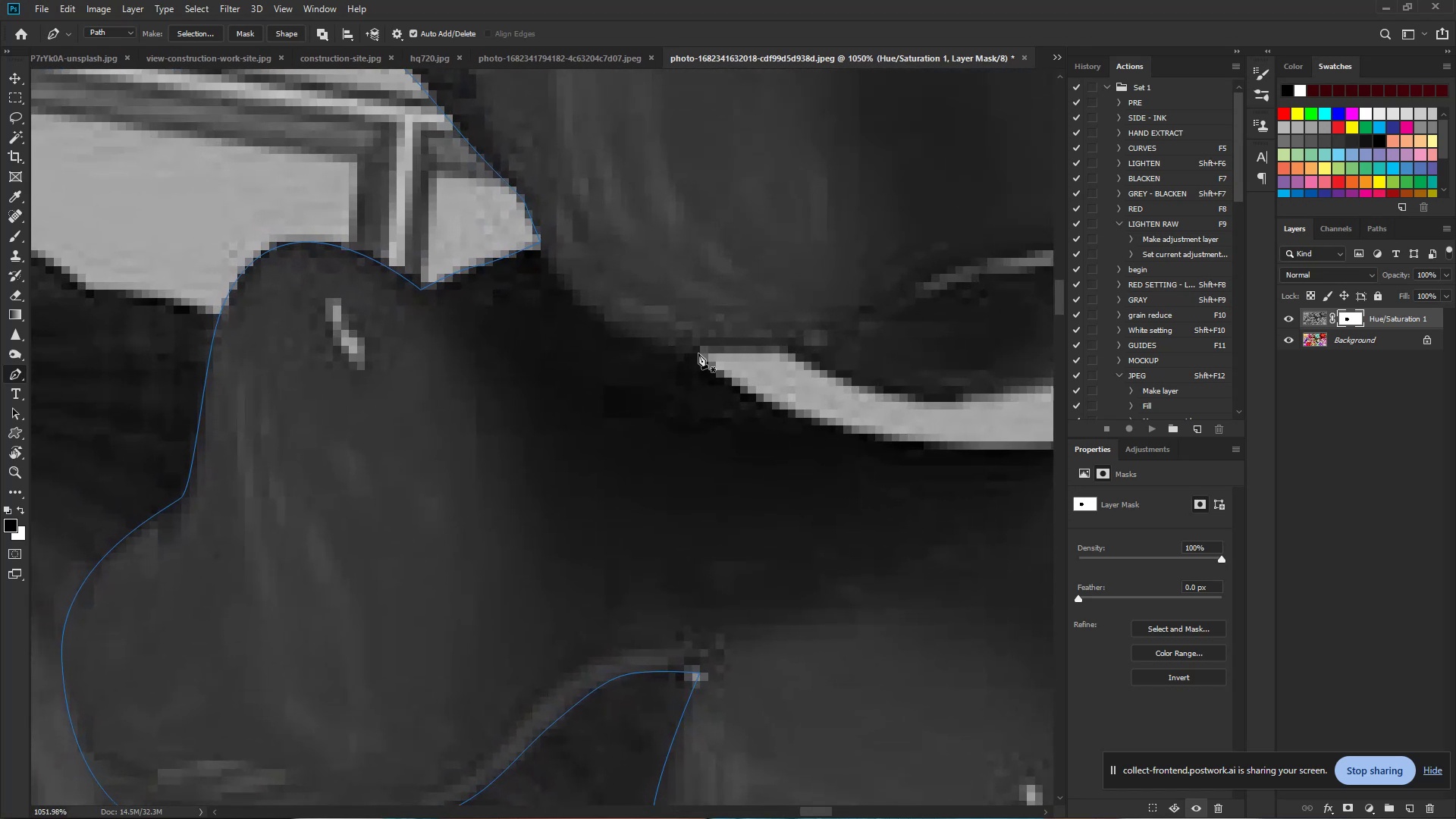 
left_click([698, 353])
 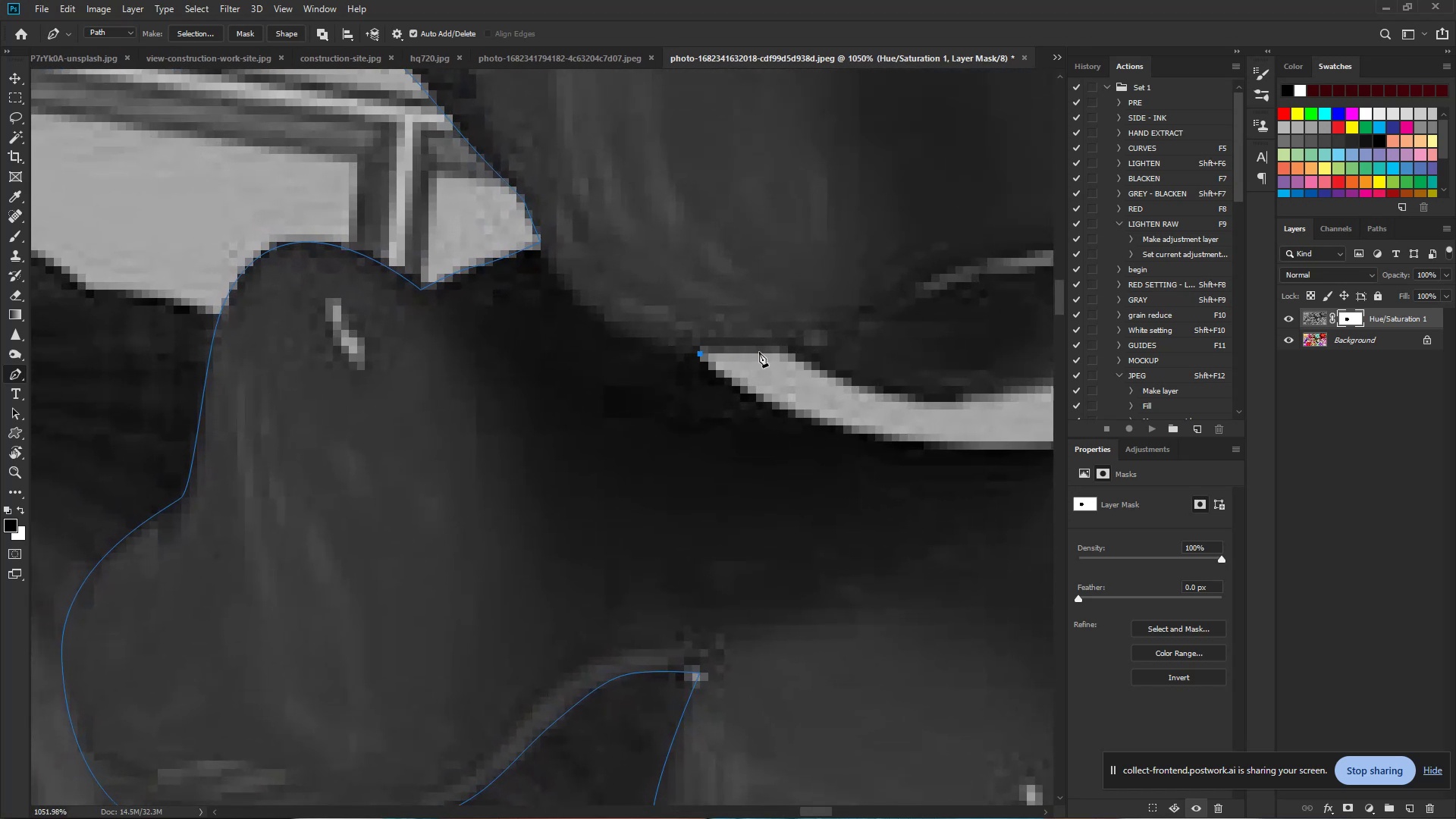 
left_click_drag(start_coordinate=[761, 351], to_coordinate=[783, 349])
 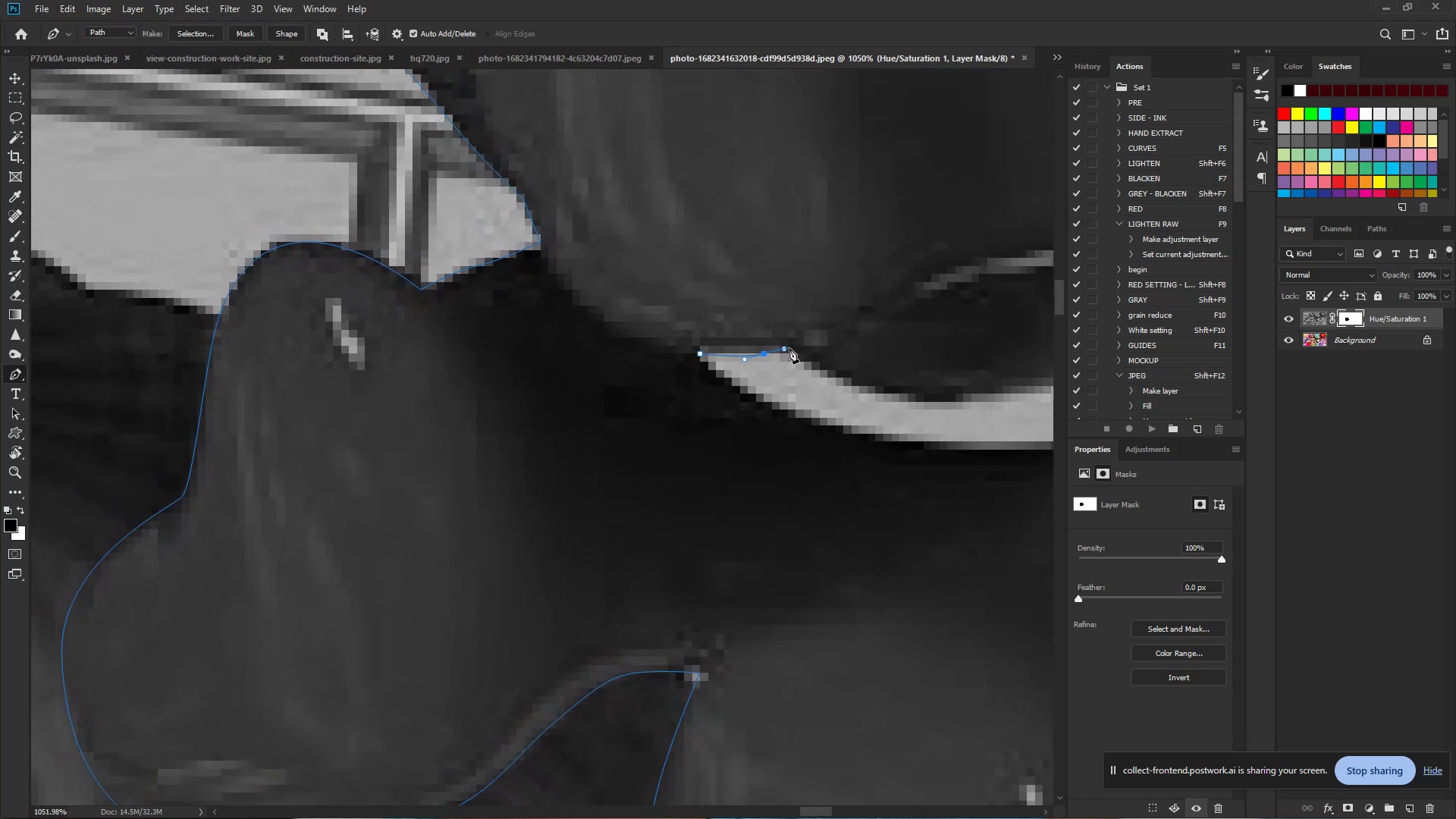 
key(Control+Z)
 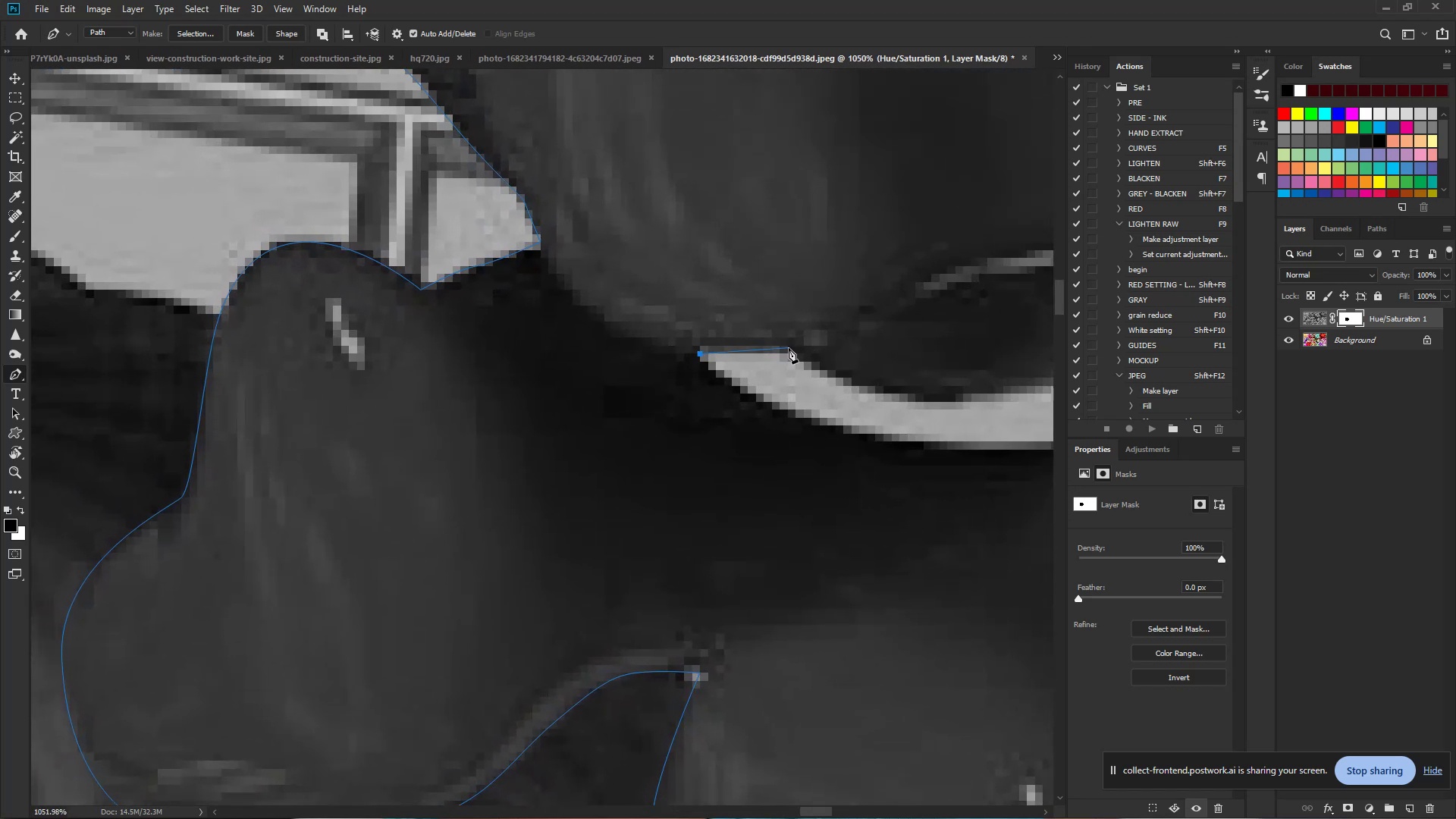 
left_click_drag(start_coordinate=[787, 349], to_coordinate=[812, 338])
 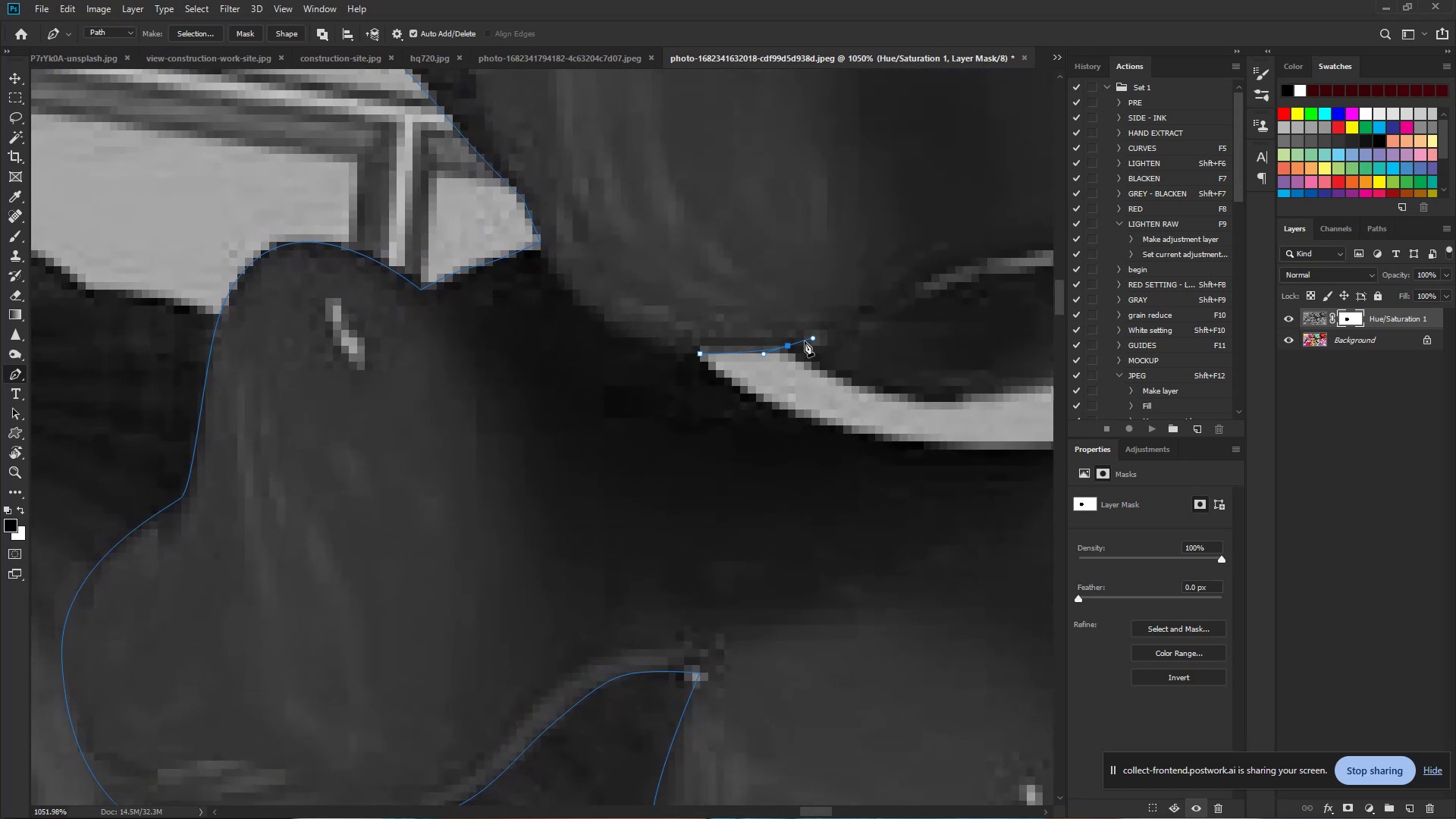 
hold_key(key=AltLeft, duration=0.79)
left_click([787, 347])
 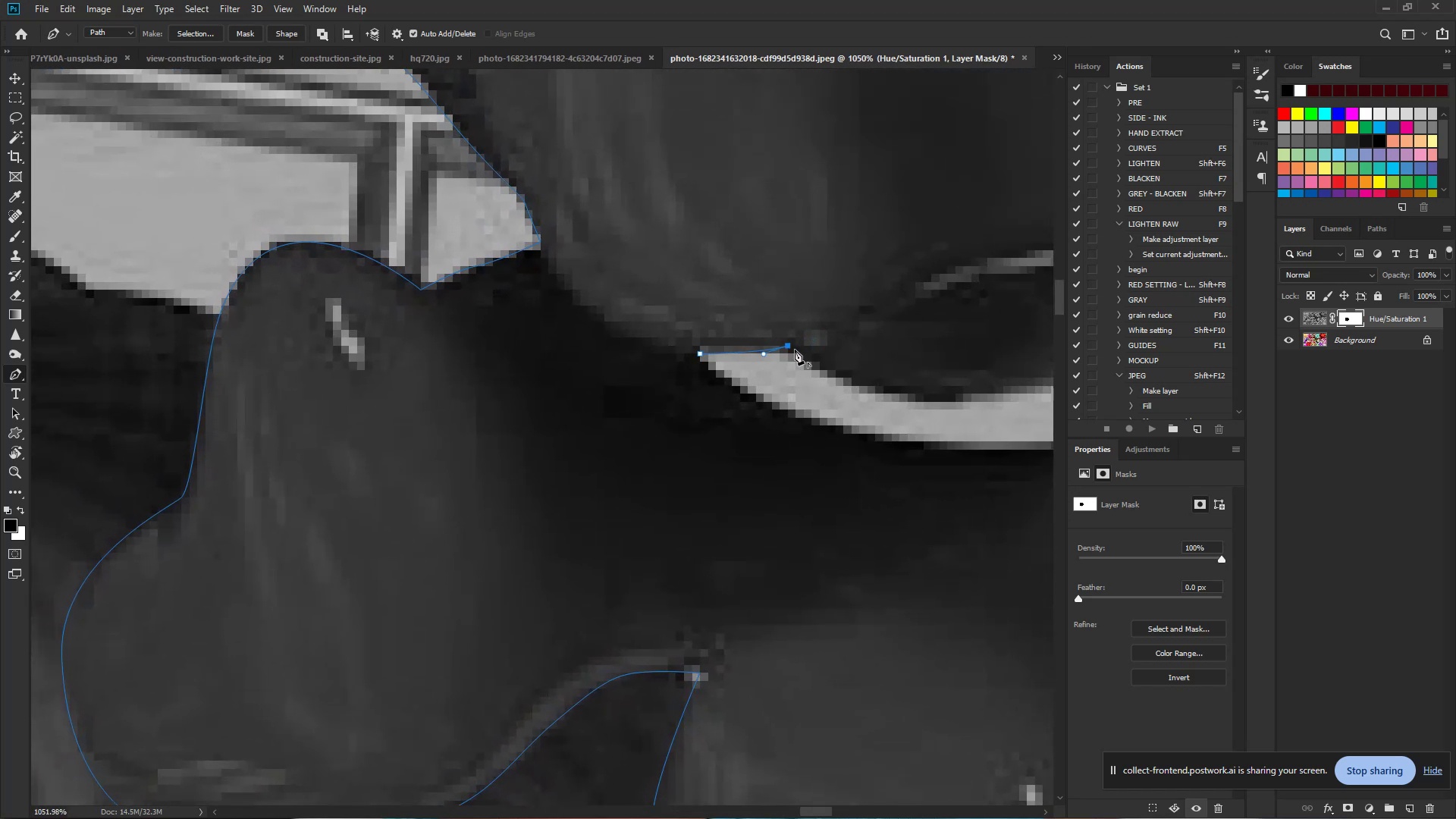 
hold_key(key=Space, duration=0.66)
 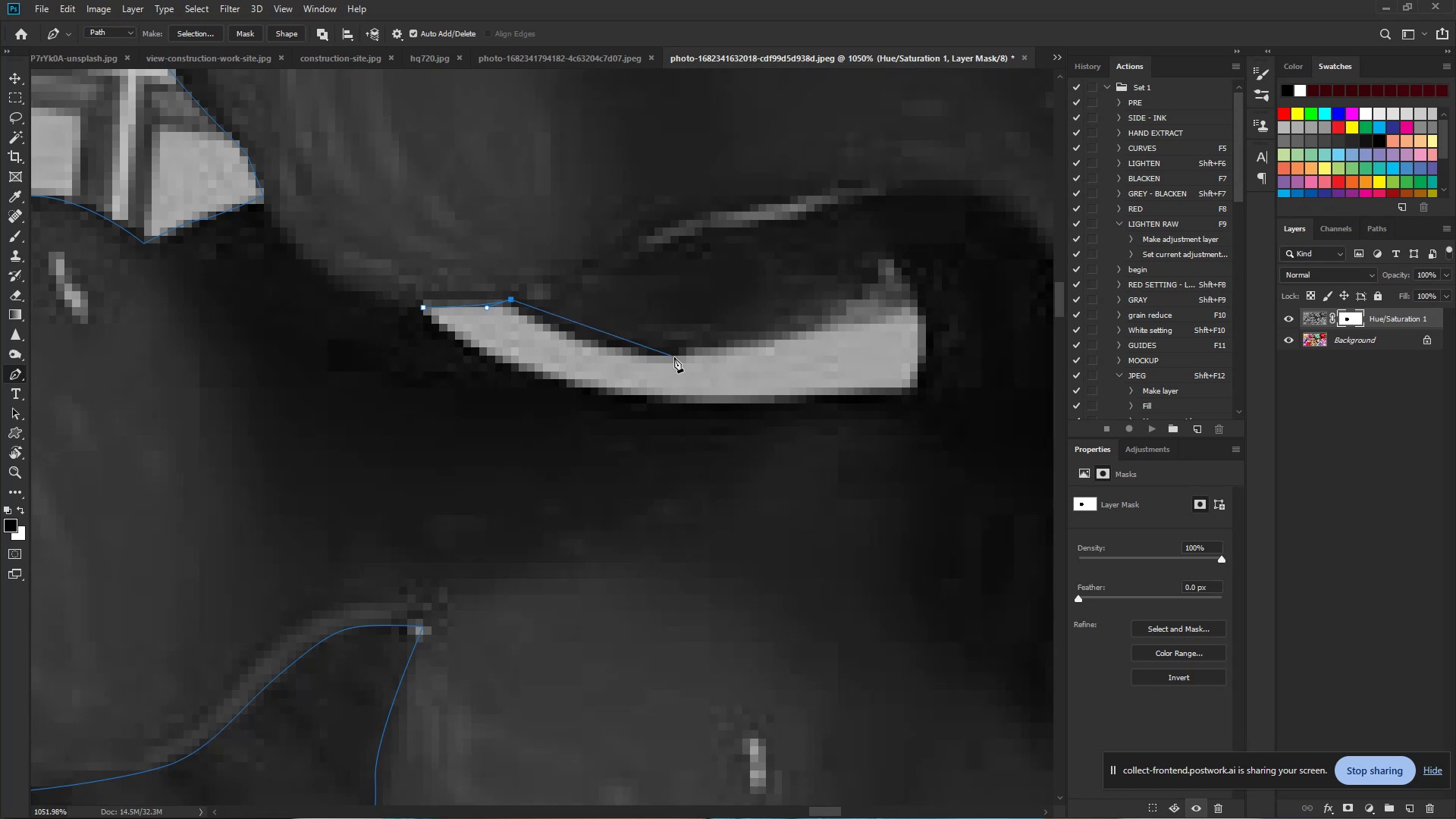 
left_click_drag(start_coordinate=[815, 364], to_coordinate=[538, 318])
 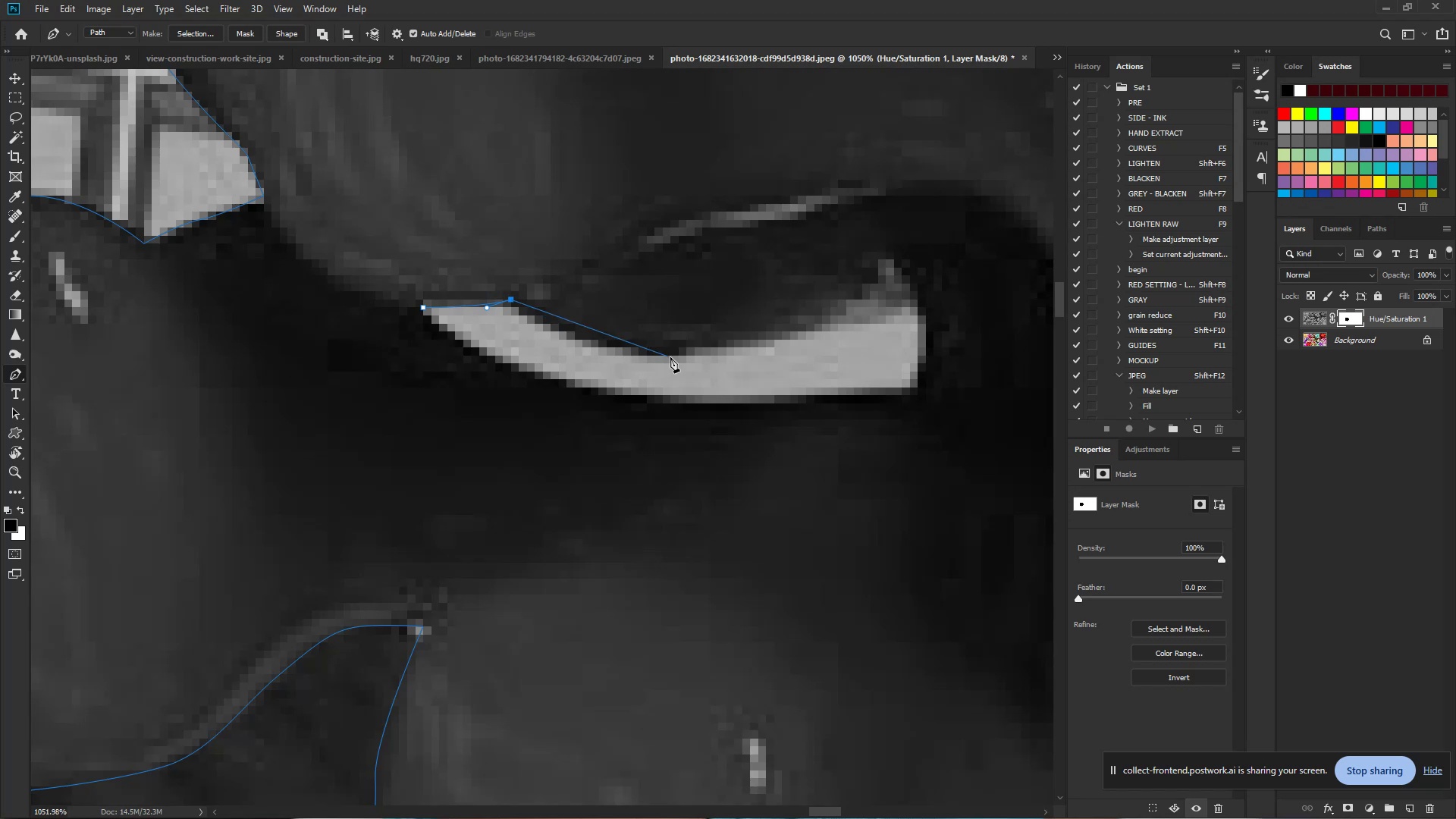 
left_click_drag(start_coordinate=[674, 357], to_coordinate=[775, 356])
 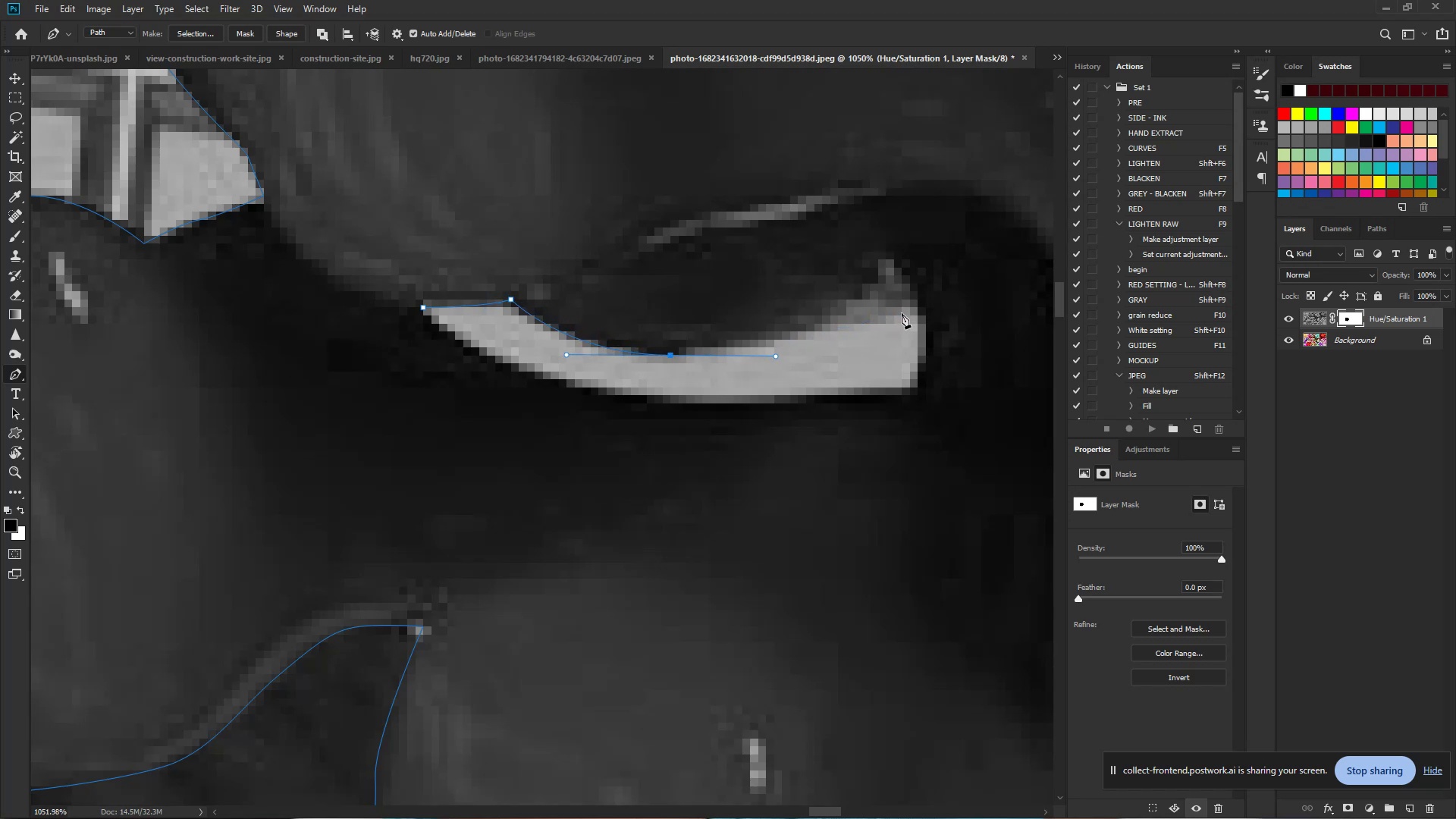 
left_click([913, 309])
 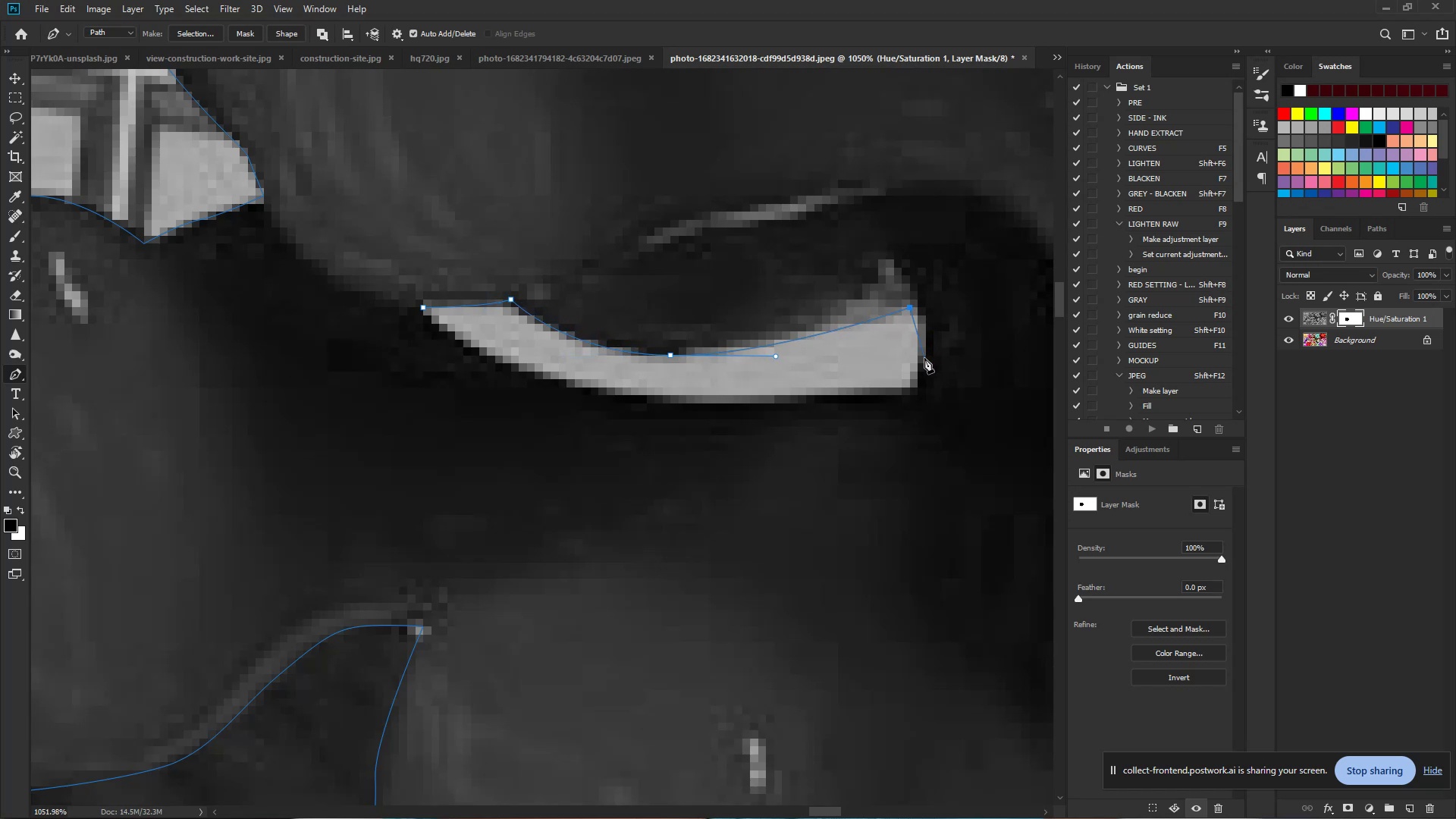 
left_click_drag(start_coordinate=[923, 358], to_coordinate=[918, 386])
 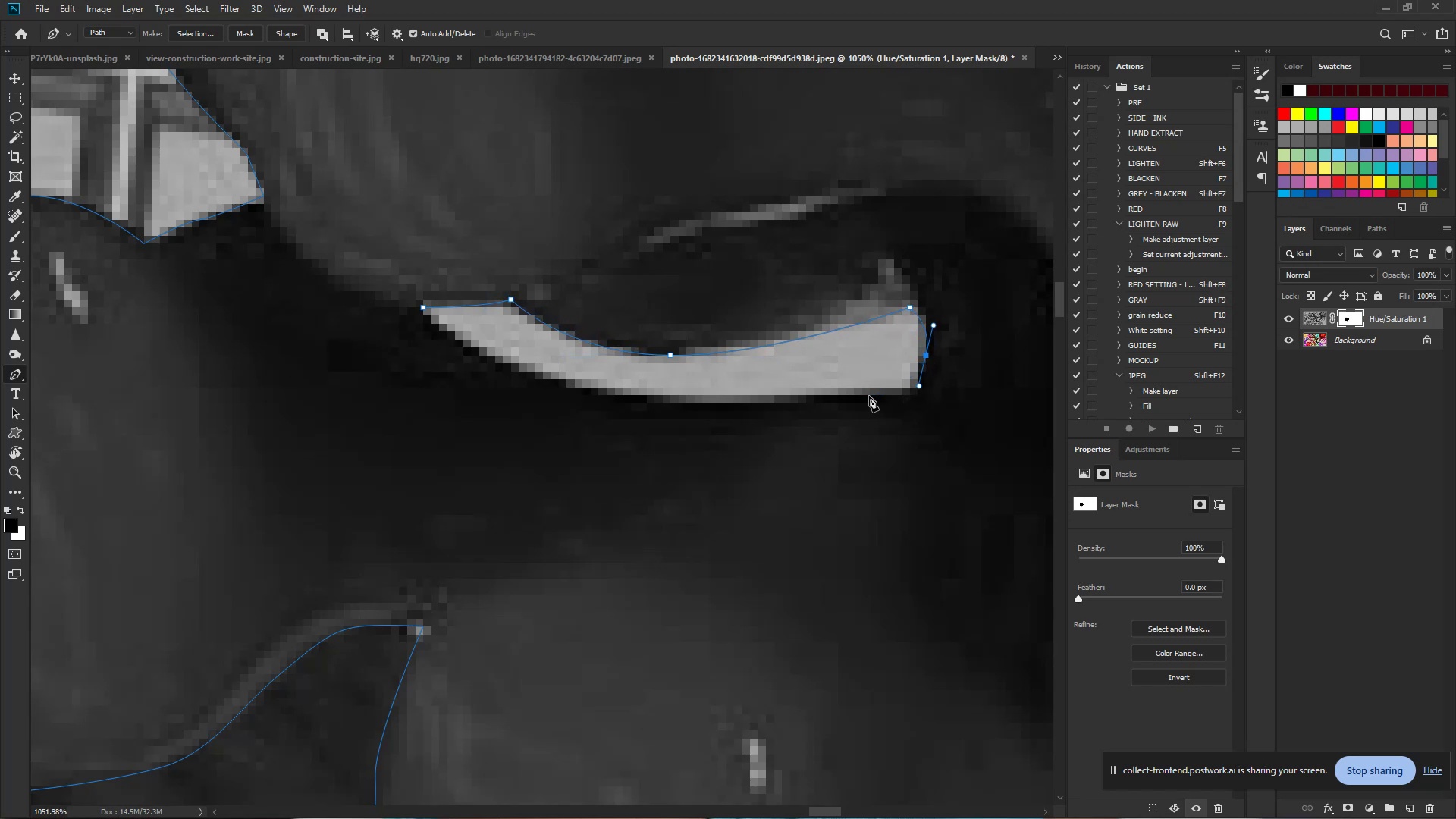 
left_click_drag(start_coordinate=[866, 395], to_coordinate=[833, 398])
 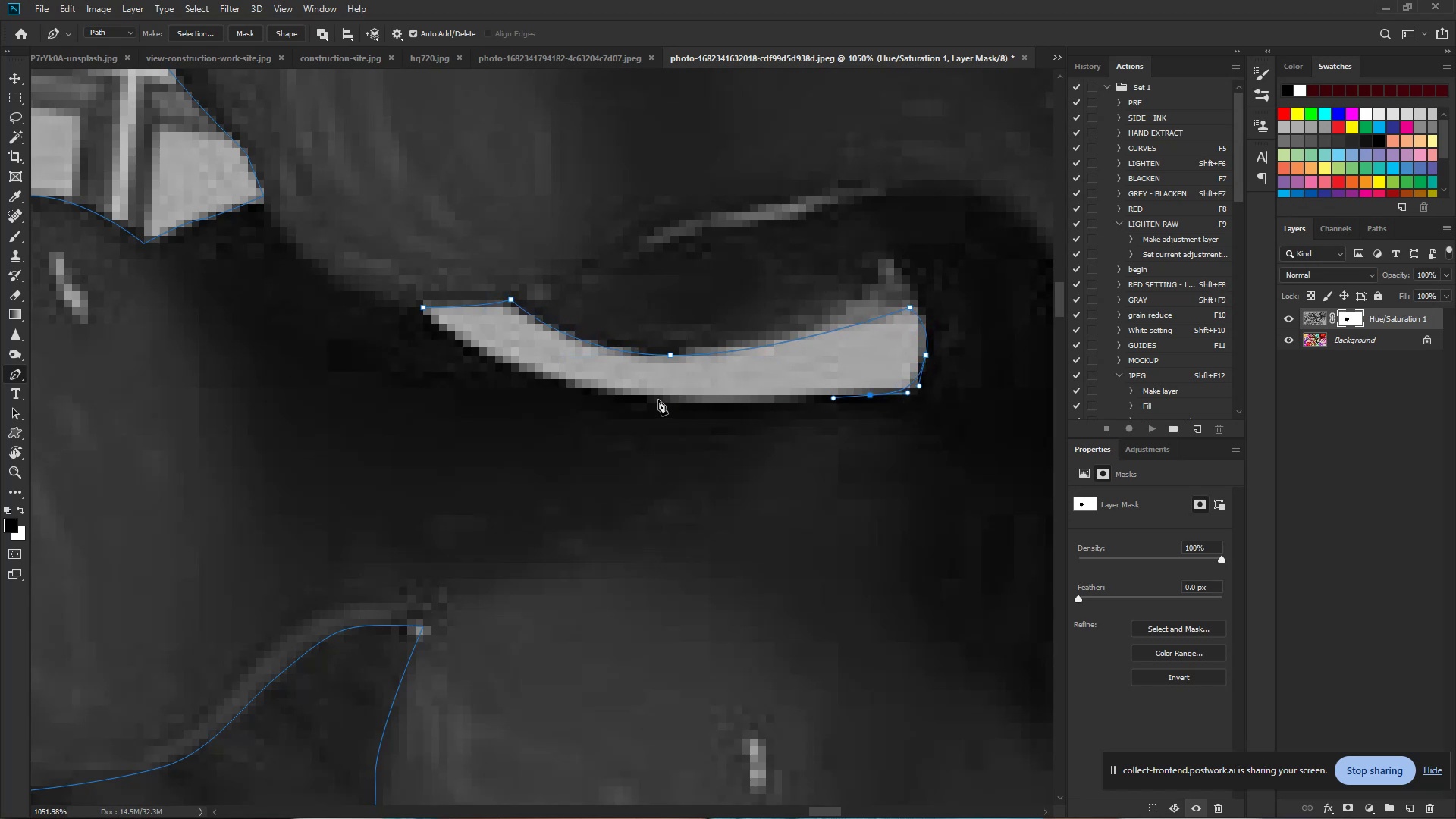 
left_click_drag(start_coordinate=[642, 397], to_coordinate=[586, 391])
 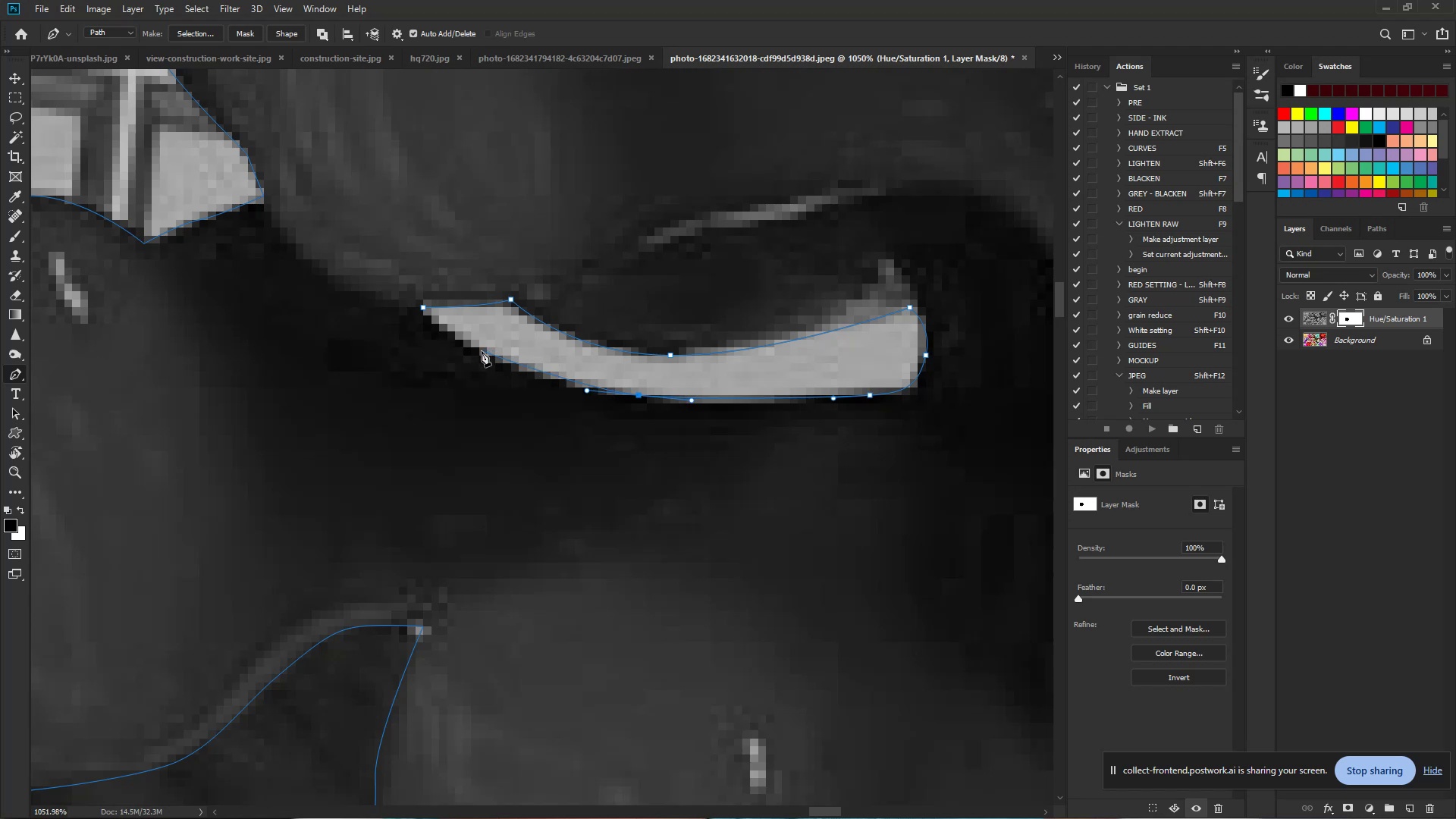 
left_click_drag(start_coordinate=[482, 351], to_coordinate=[438, 326])
 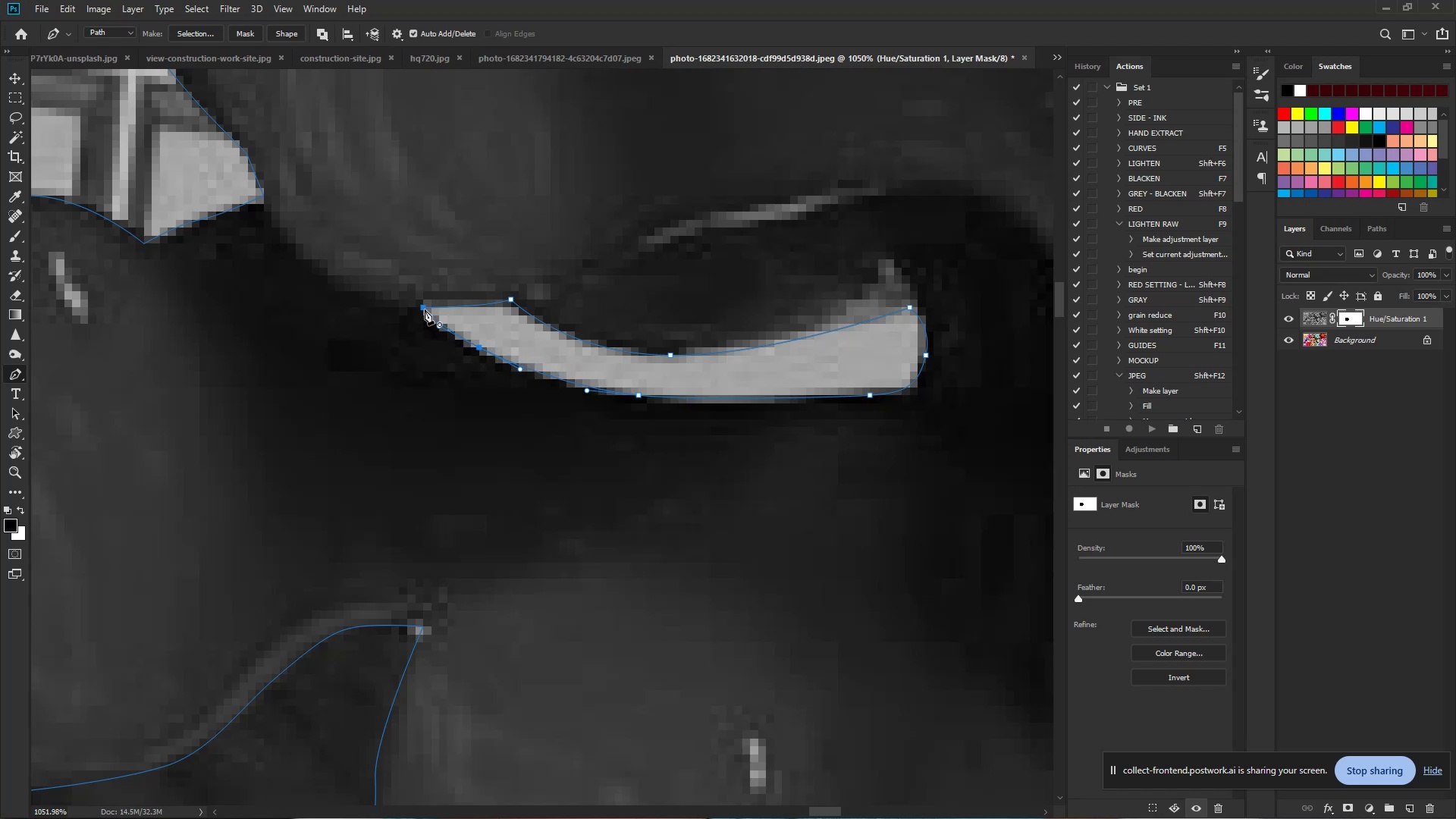 
left_click_drag(start_coordinate=[423, 308], to_coordinate=[419, 300])
 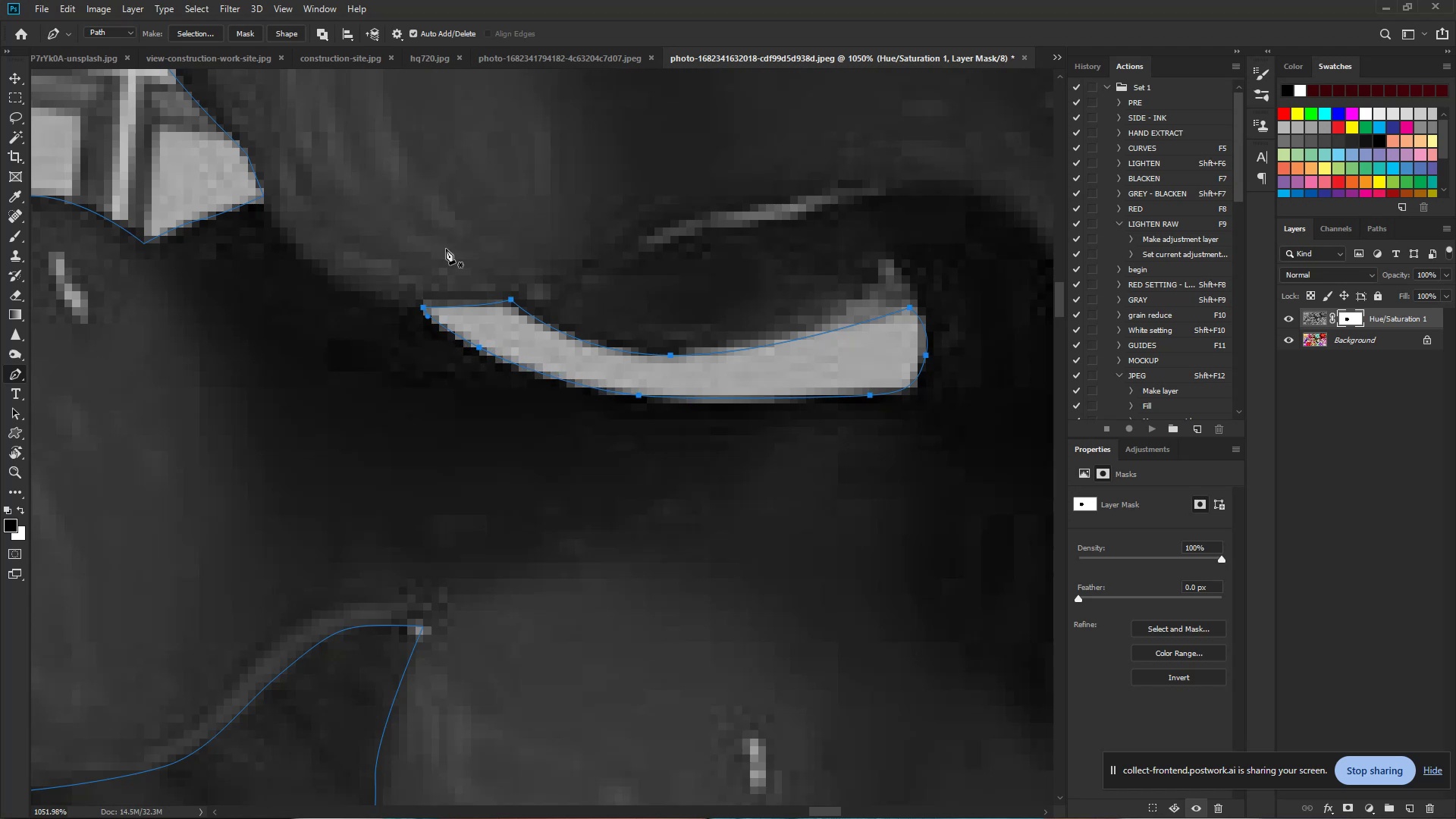 
hold_key(key=ControlLeft, duration=0.67)
 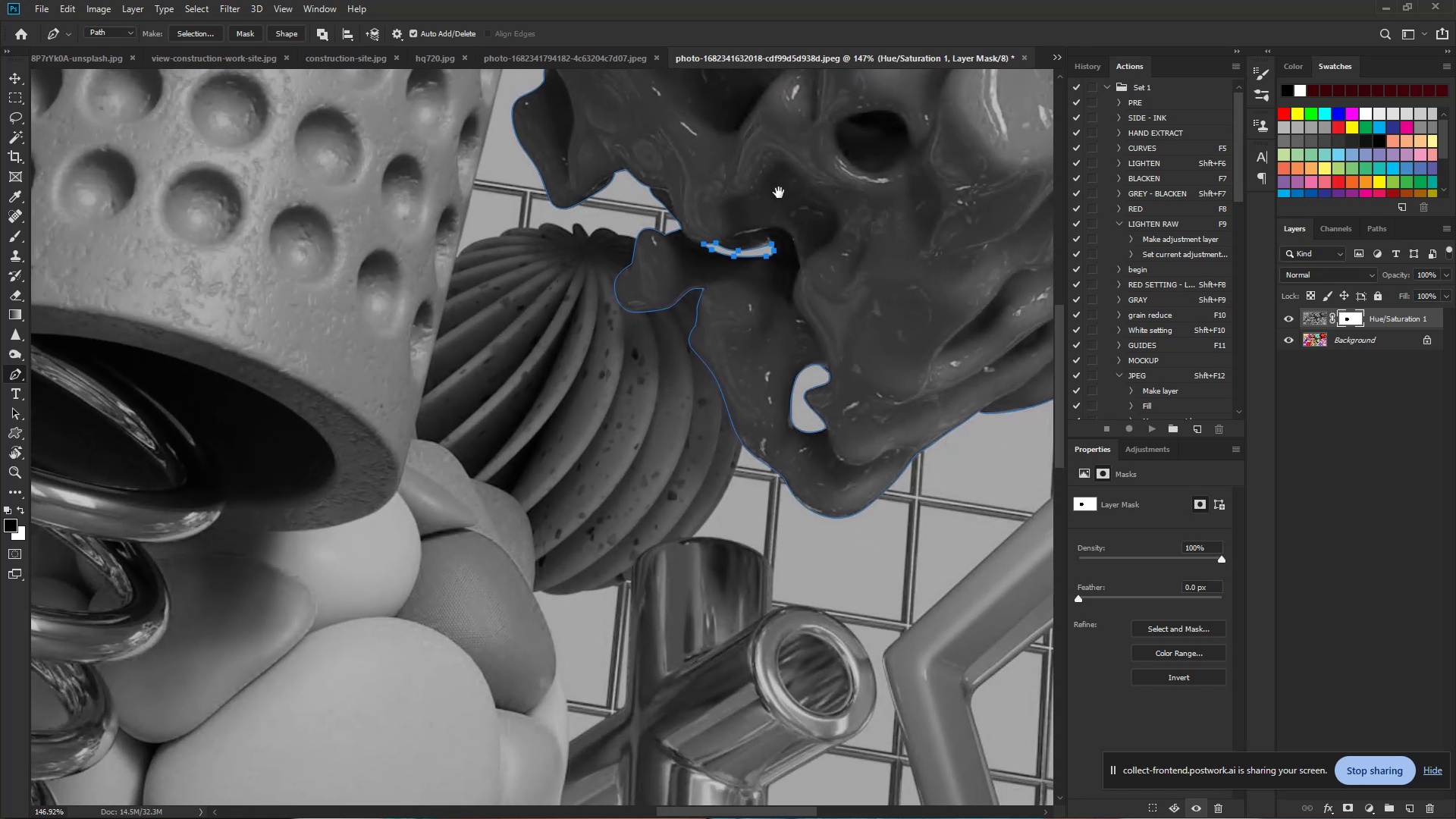 
hold_key(key=Space, duration=0.53)
 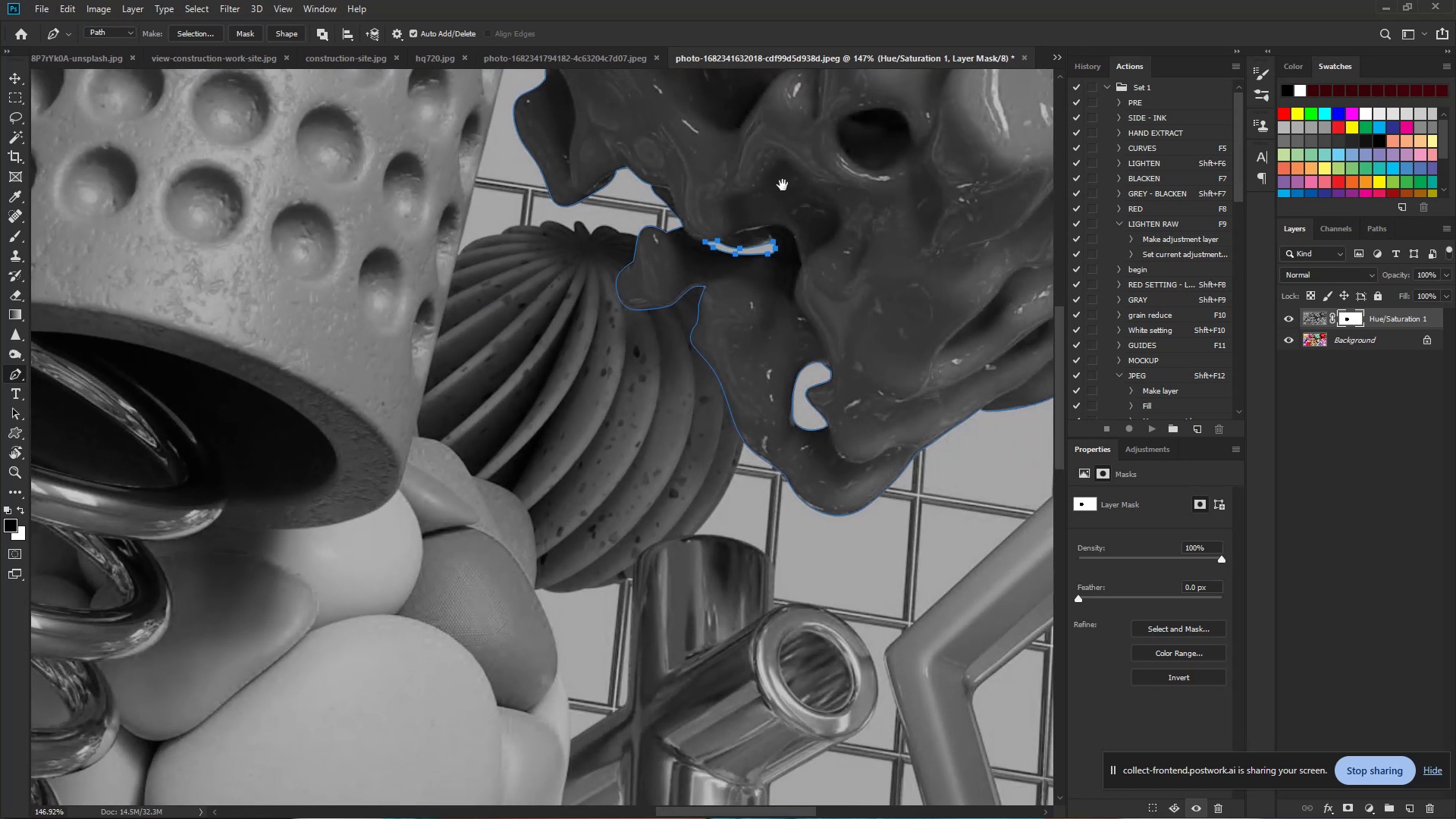 
left_click_drag(start_coordinate=[752, 231], to_coordinate=[630, 209])
 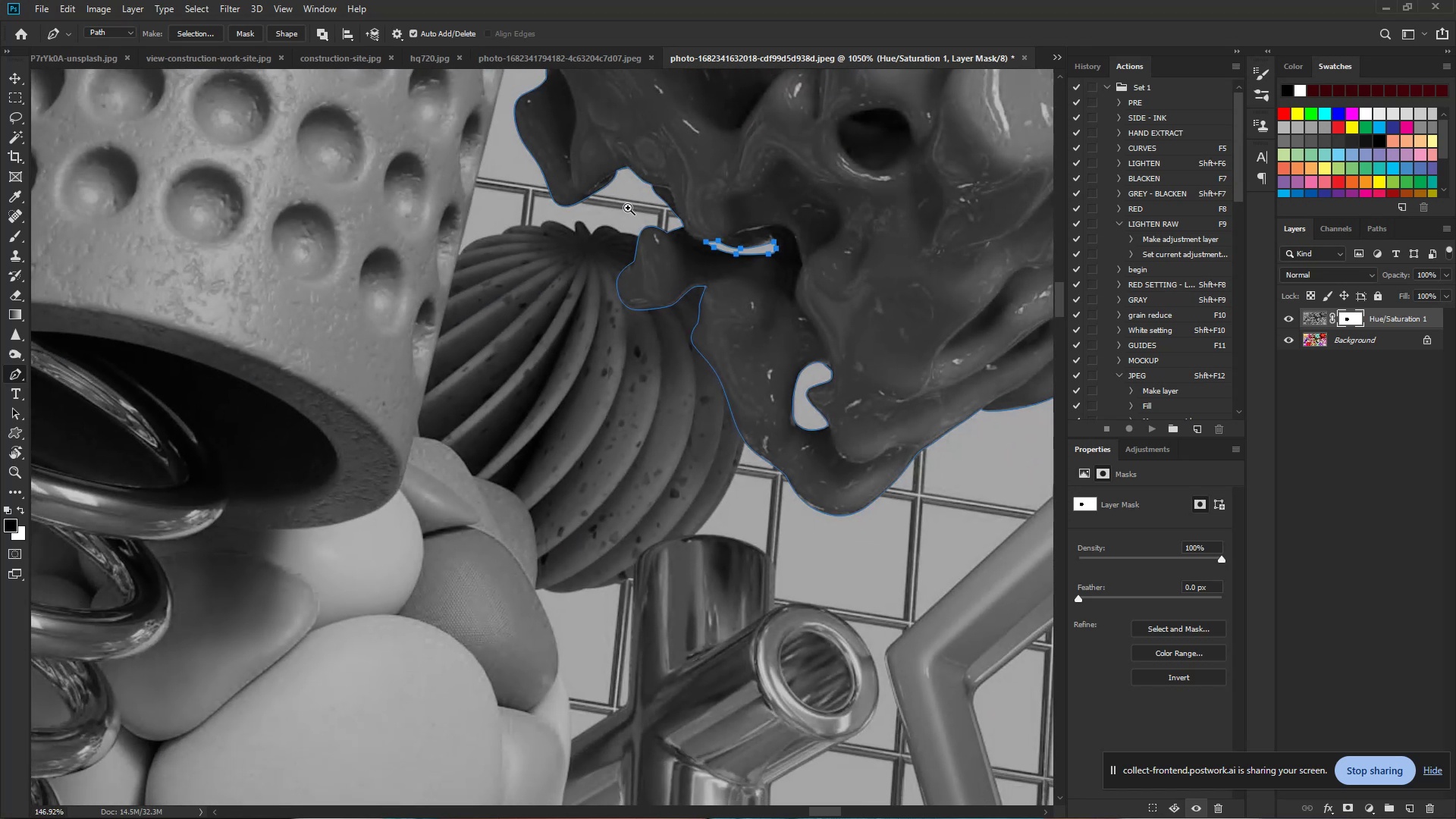 
hold_key(key=Space, duration=1.06)
 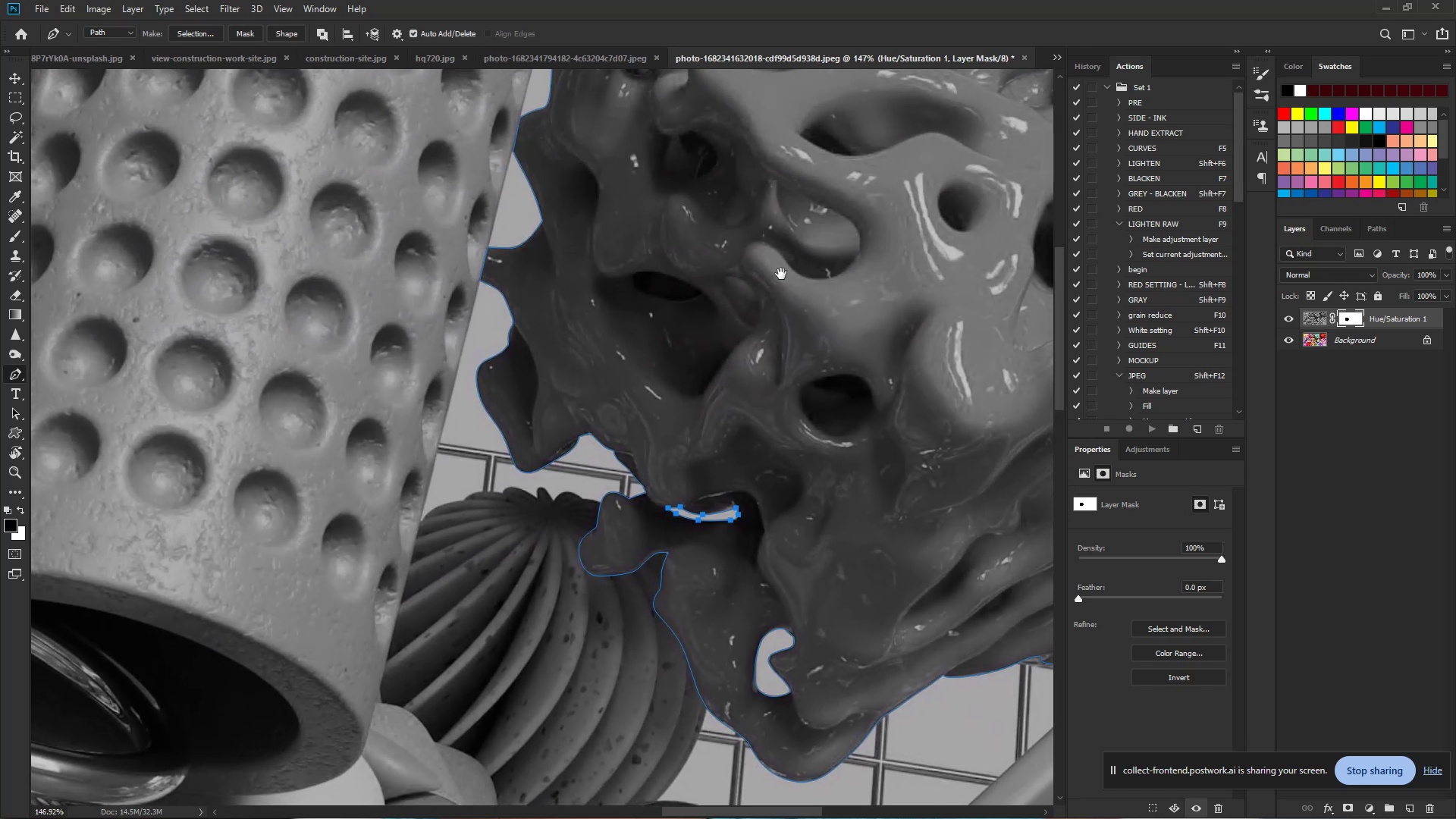 
left_click_drag(start_coordinate=[785, 183], to_coordinate=[748, 449])
 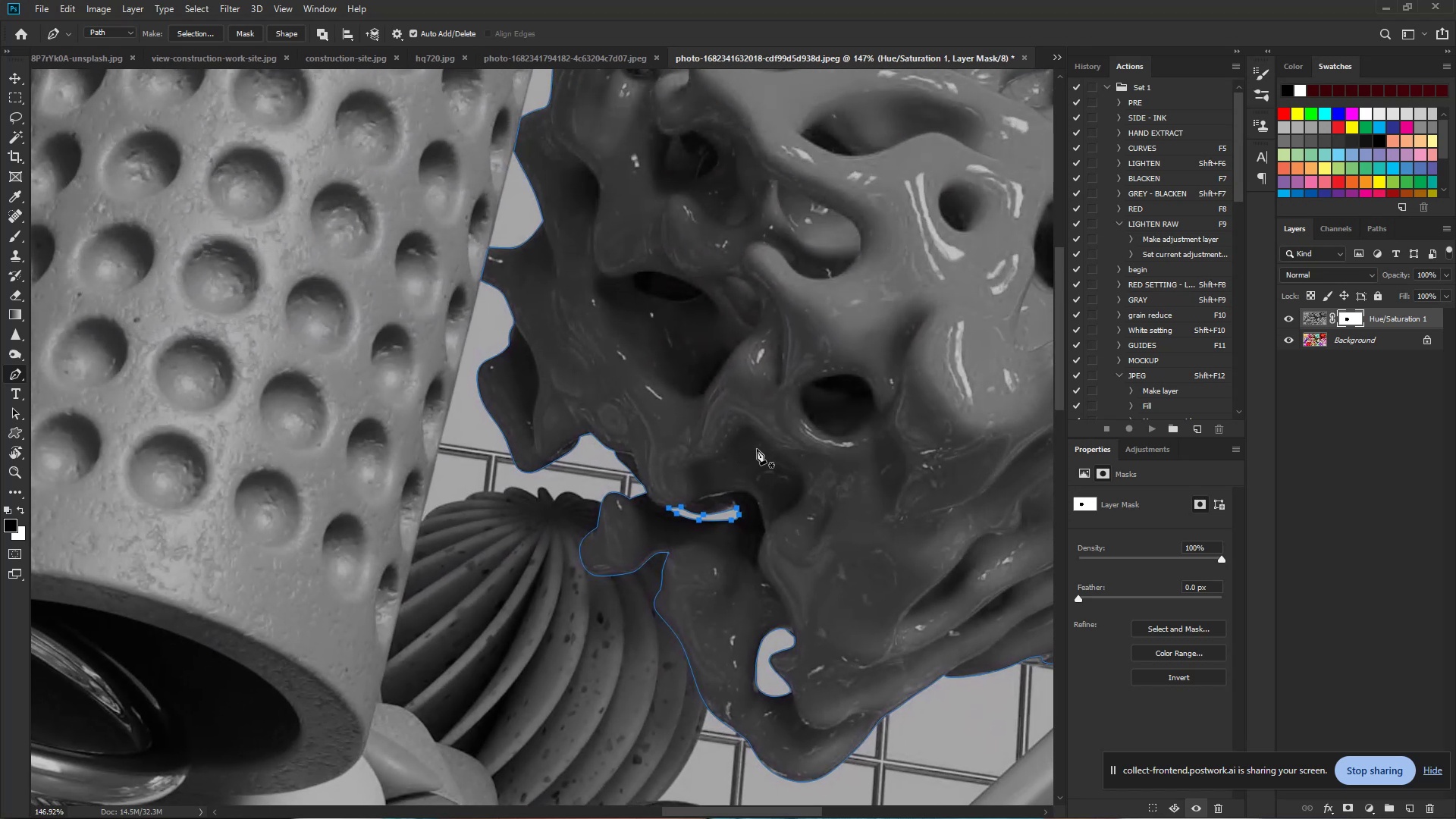 
hold_key(key=Space, duration=0.99)
 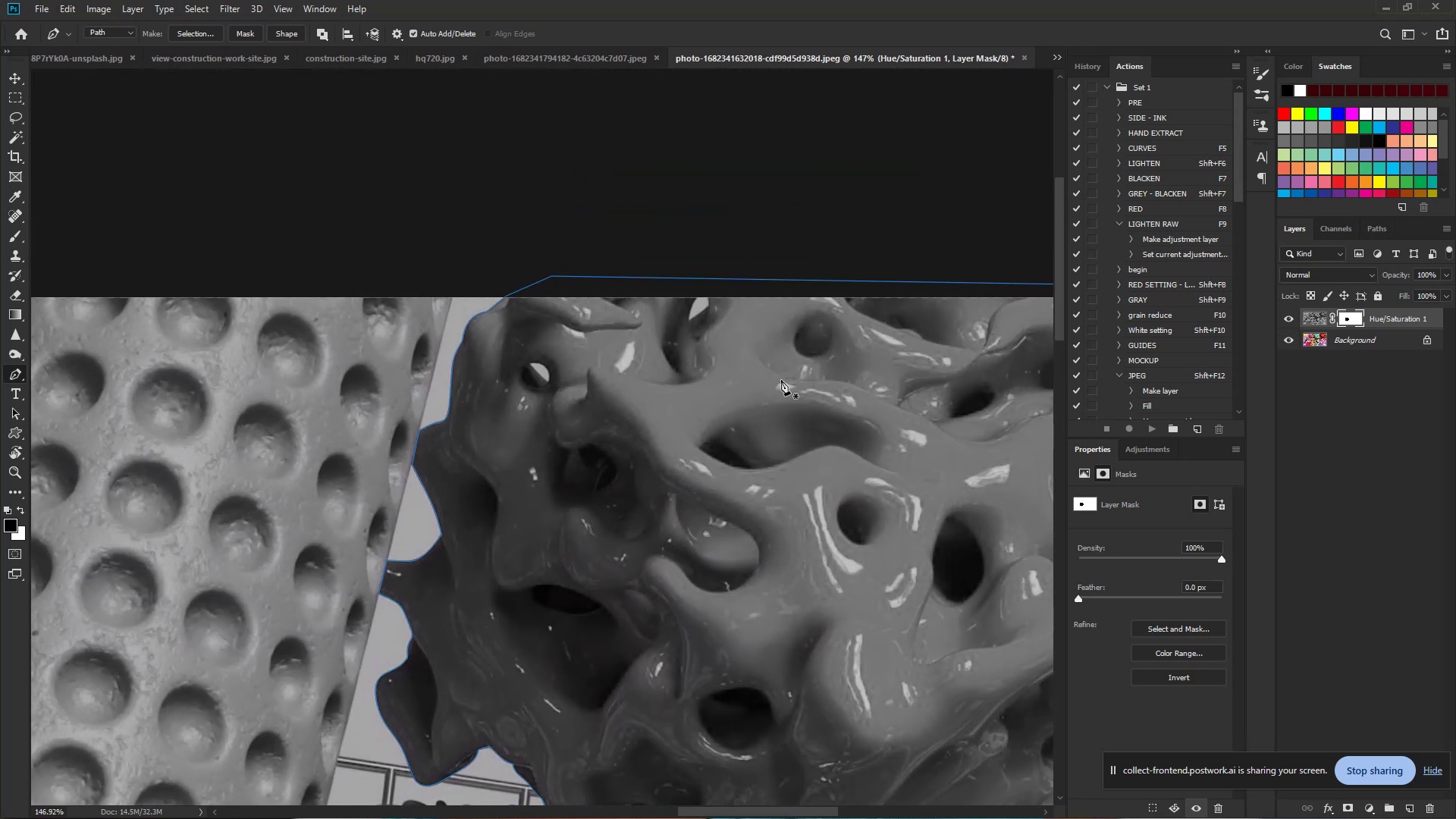 
left_click_drag(start_coordinate=[782, 274], to_coordinate=[680, 587])
 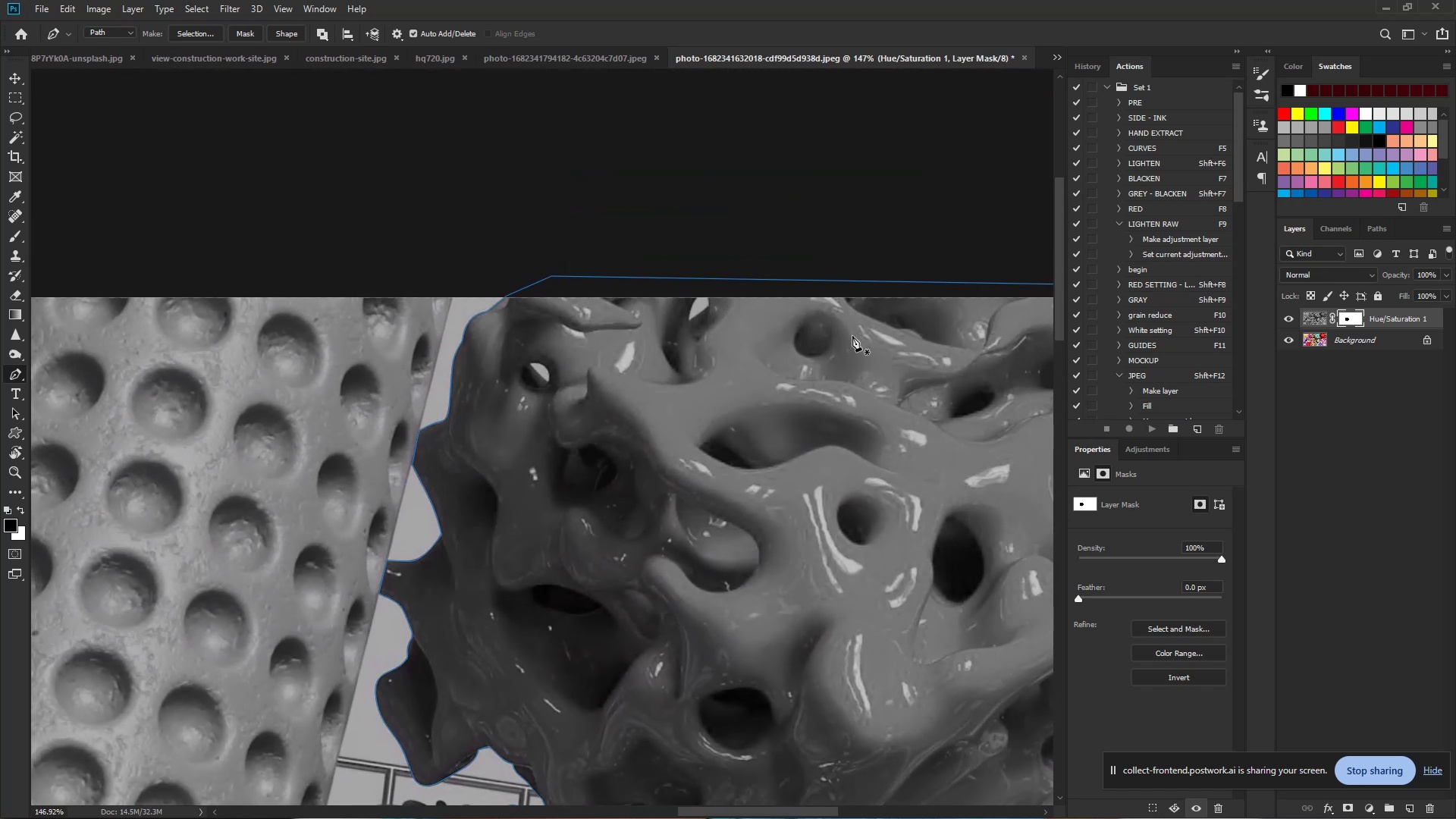 
hold_key(key=ControlLeft, duration=0.82)
 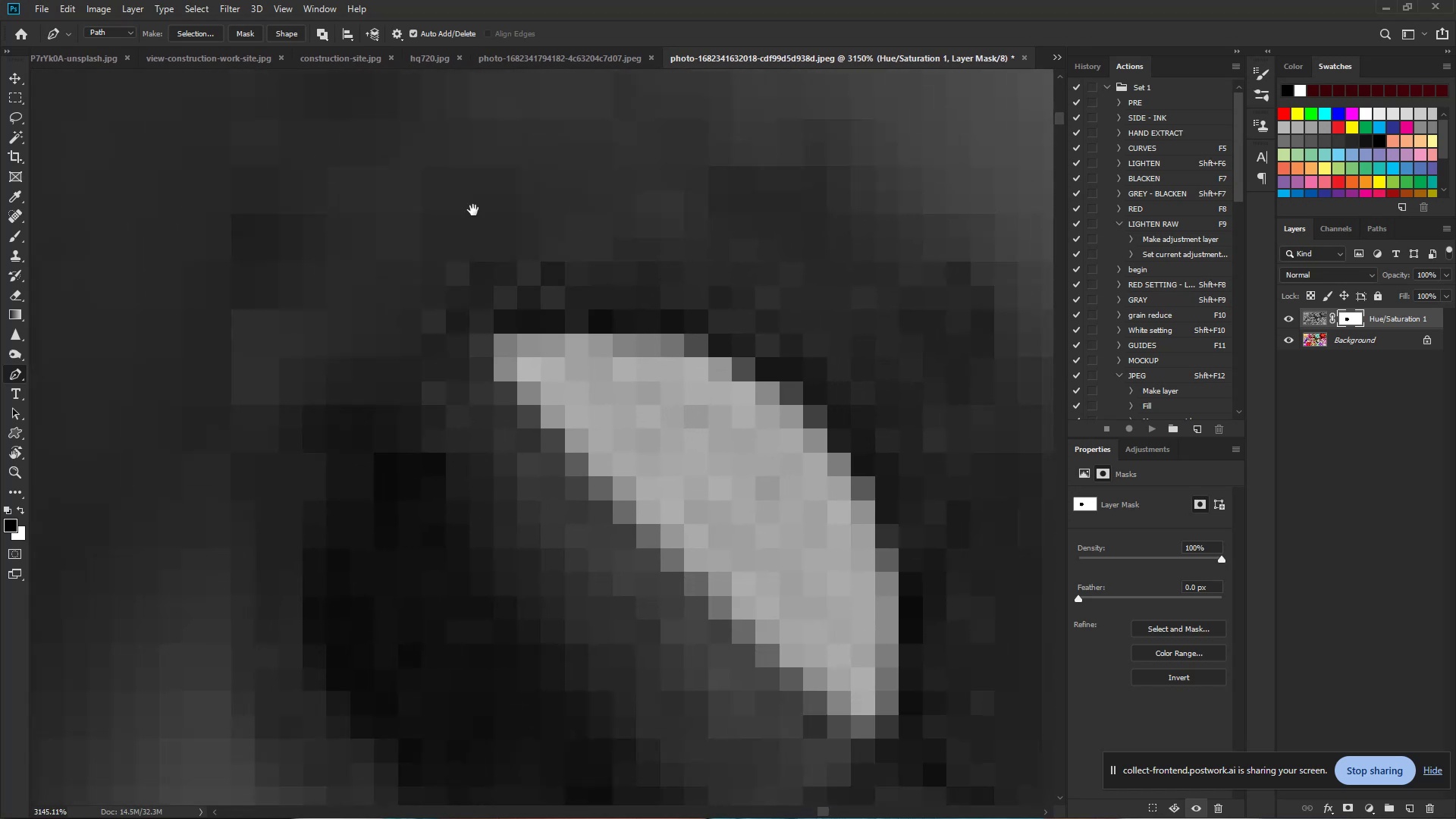 
hold_key(key=Space, duration=0.69)
 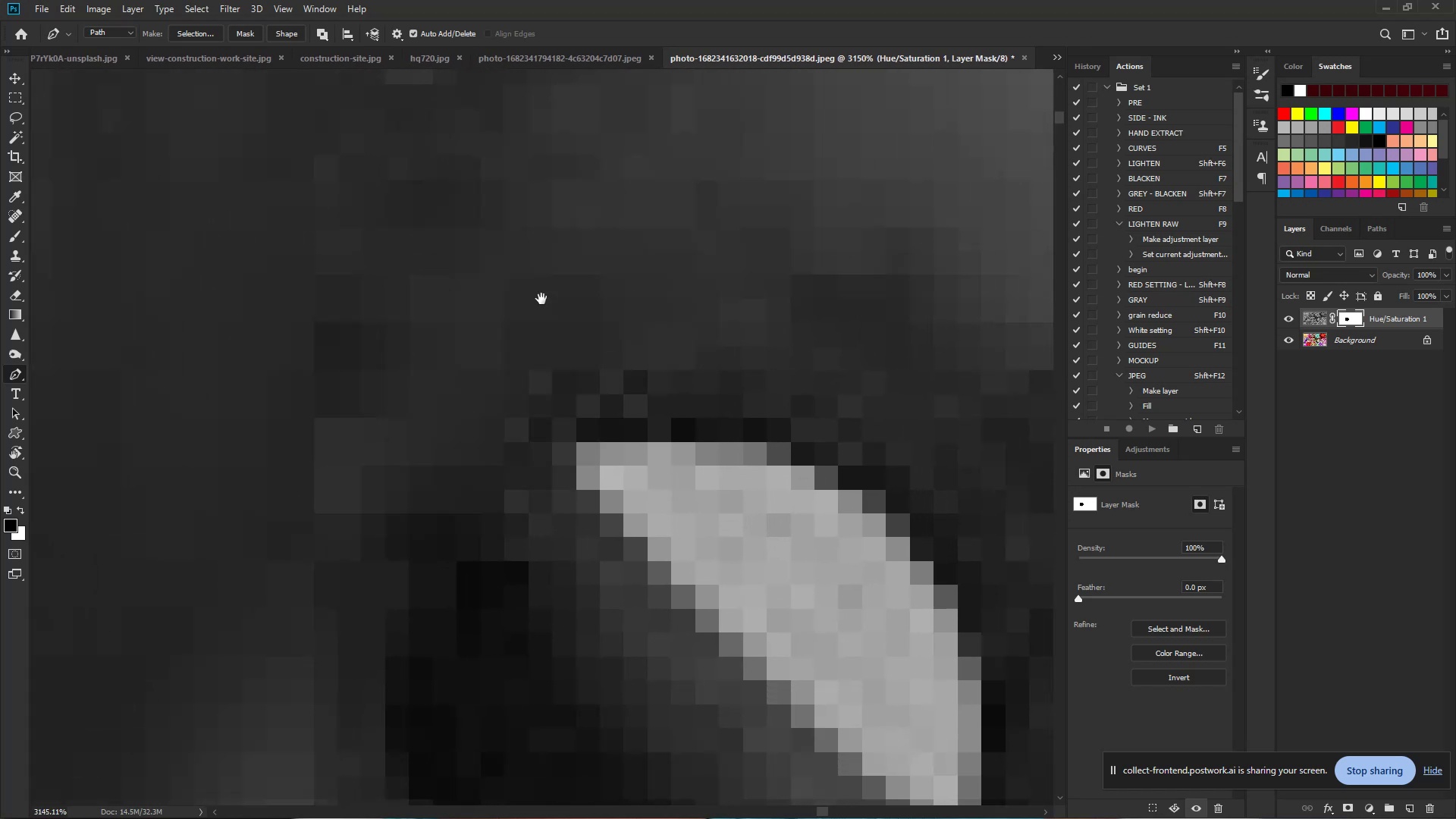 
left_click_drag(start_coordinate=[521, 352], to_coordinate=[698, 453])
 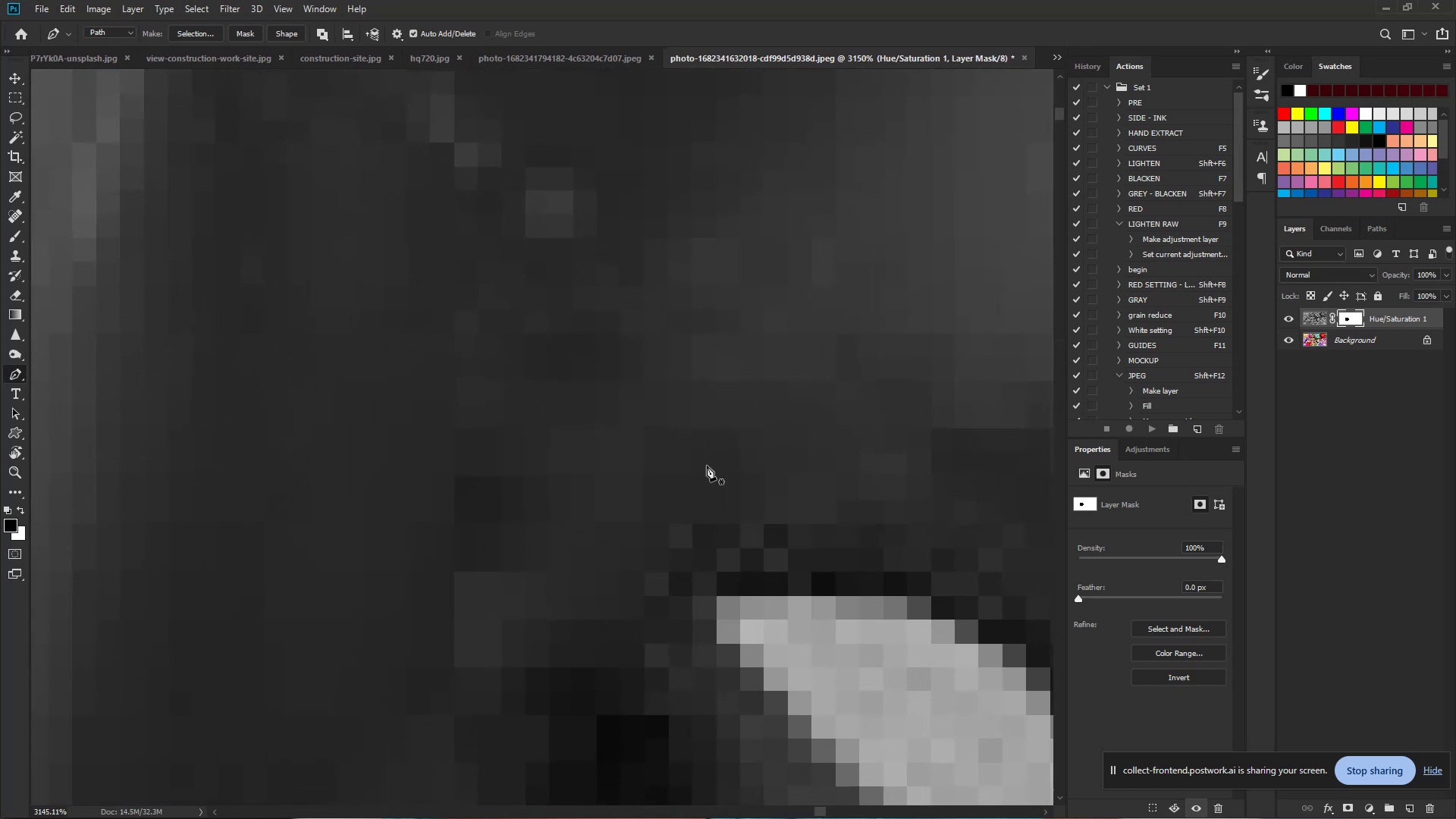 
hold_key(key=Space, duration=0.66)
 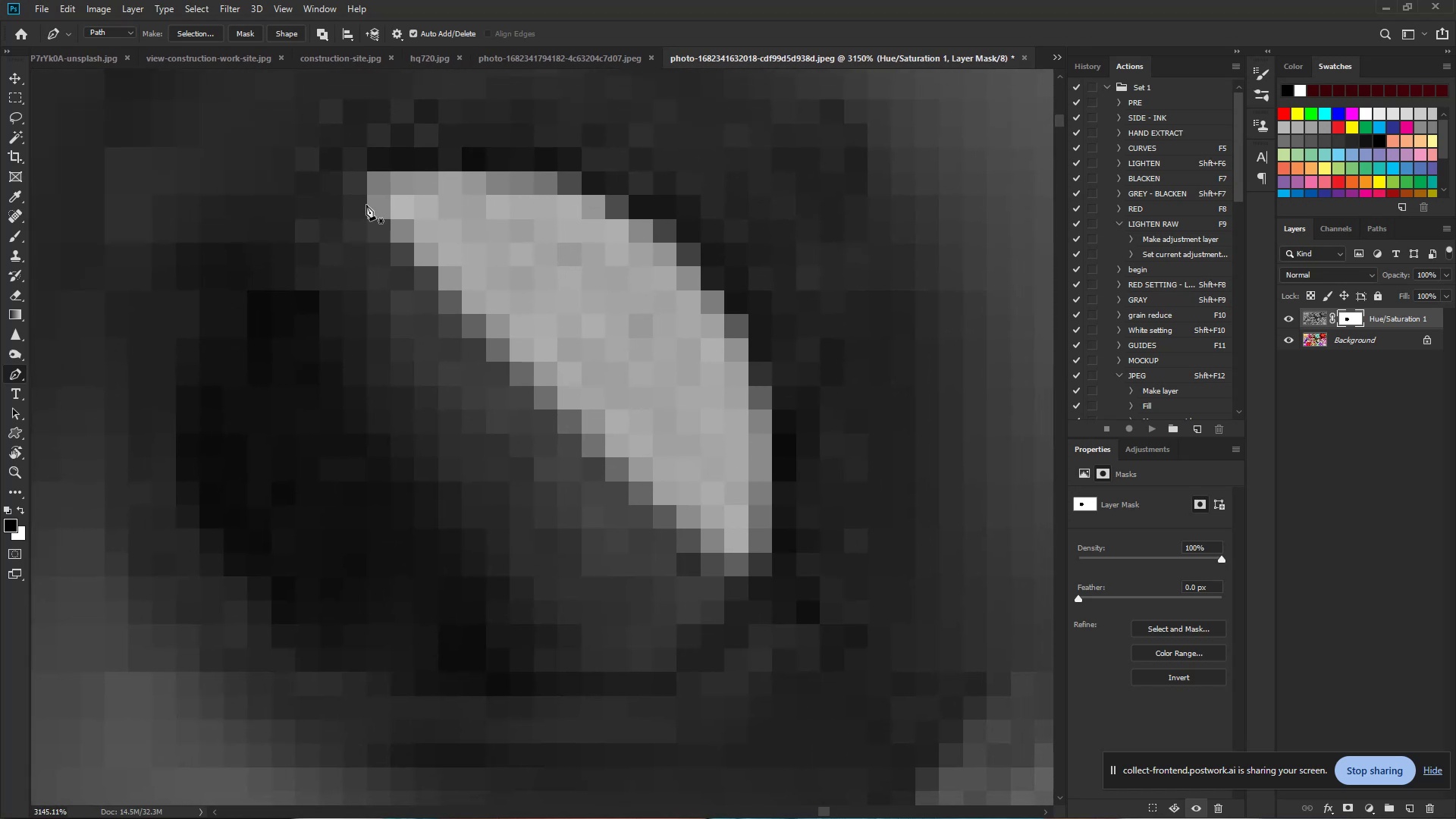 
left_click_drag(start_coordinate=[746, 535], to_coordinate=[397, 111])
 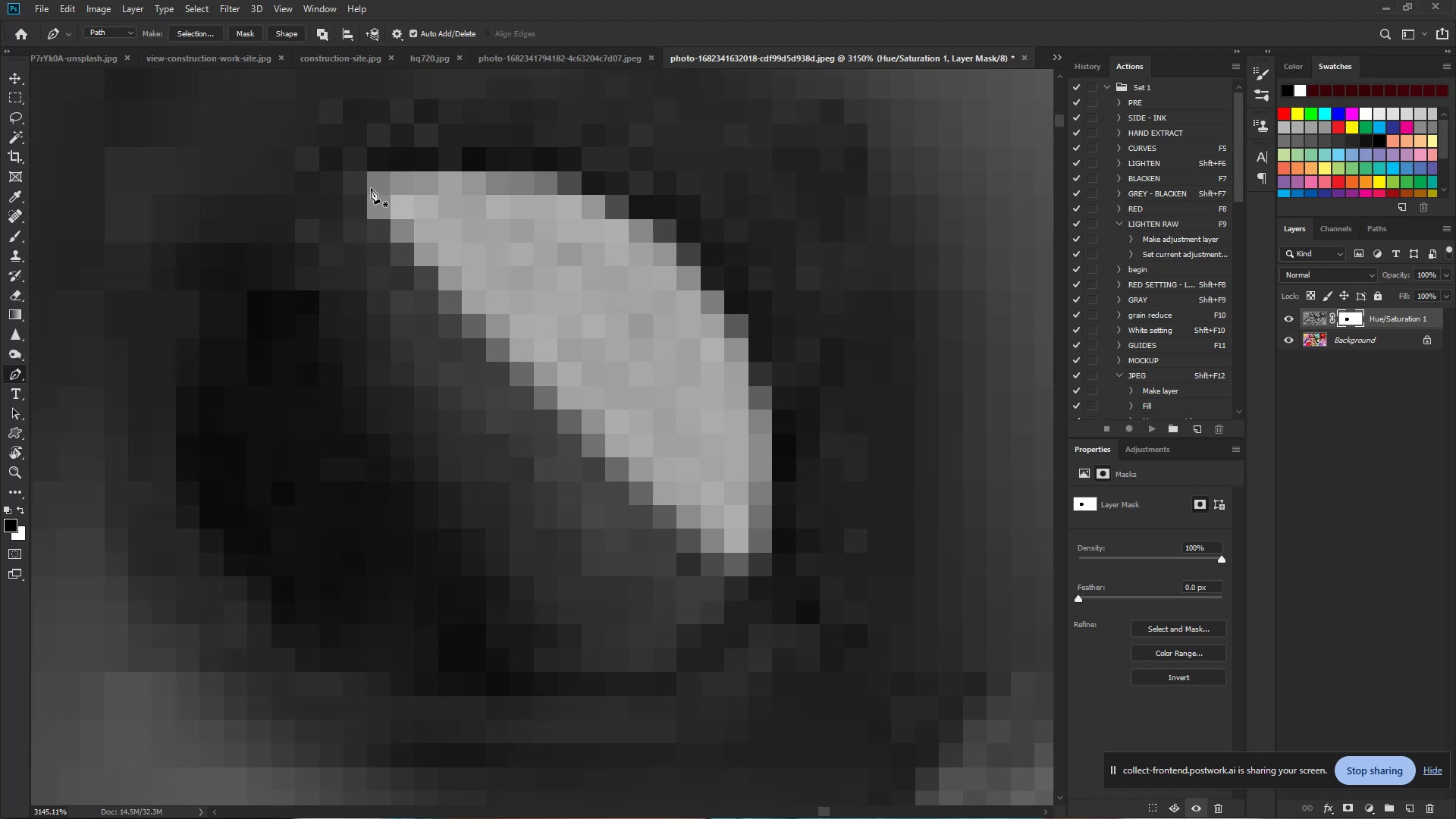 
left_click([368, 193])
 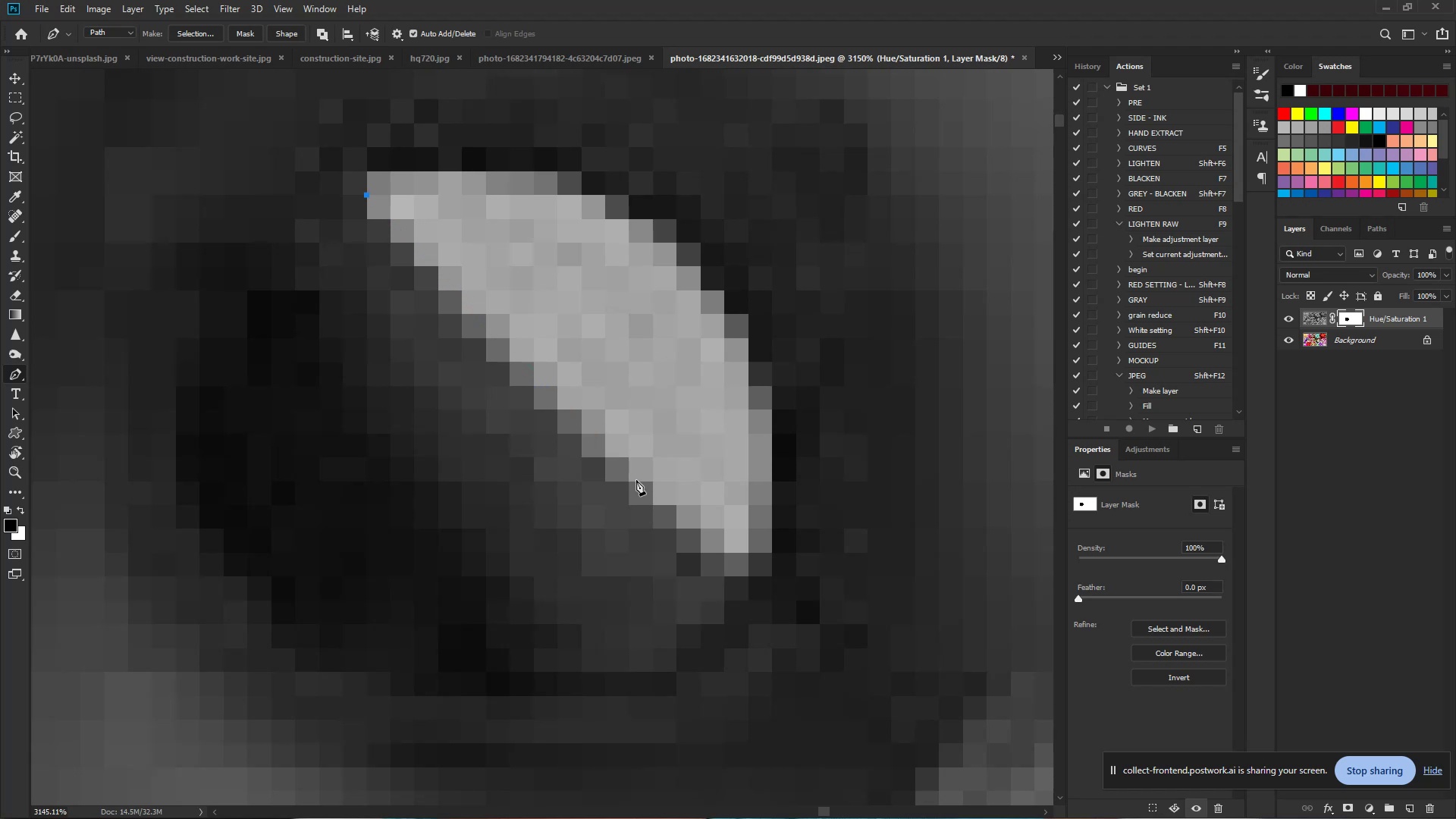 
left_click_drag(start_coordinate=[627, 478], to_coordinate=[706, 551])
 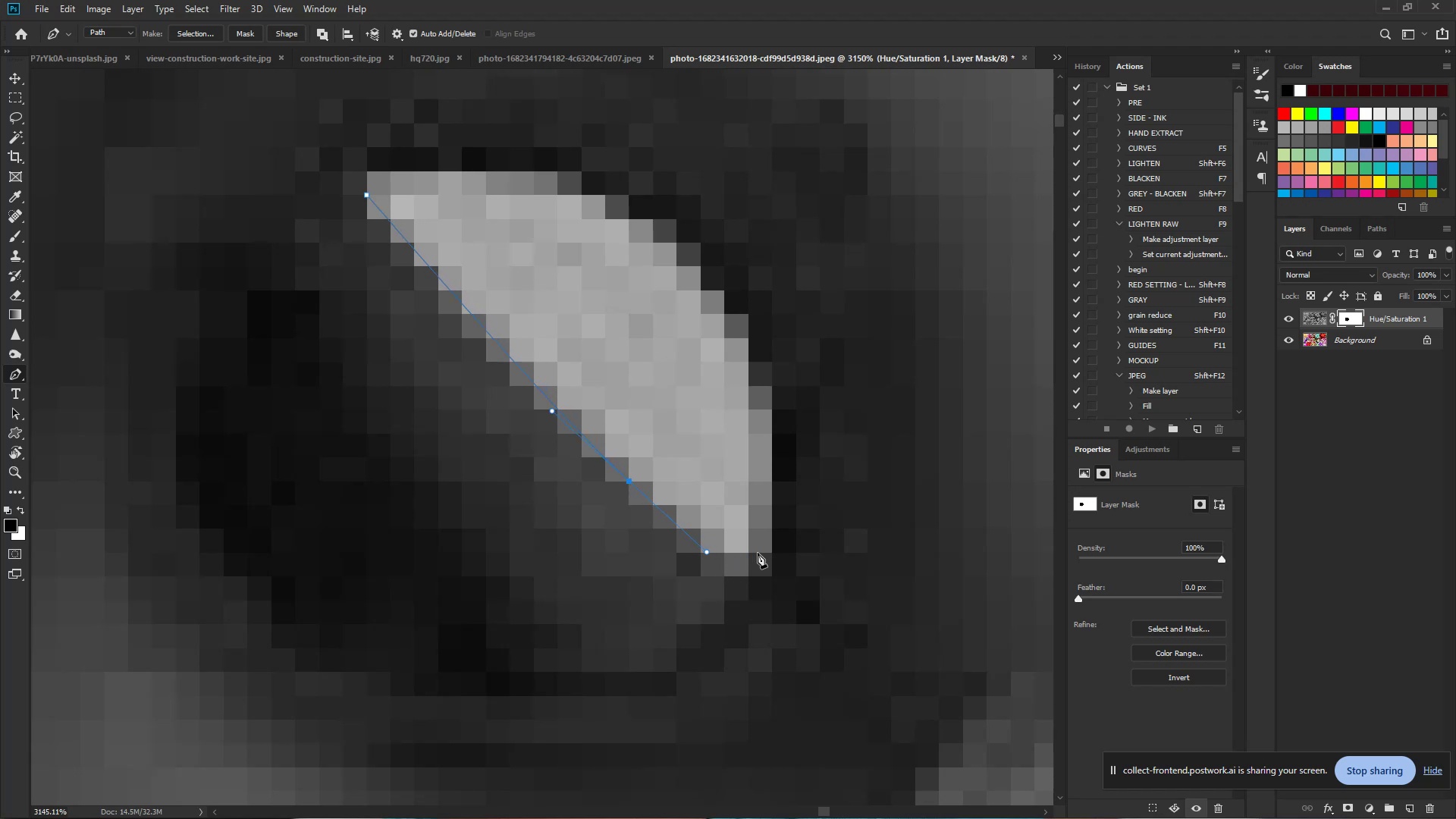 
left_click_drag(start_coordinate=[765, 547], to_coordinate=[784, 530])
 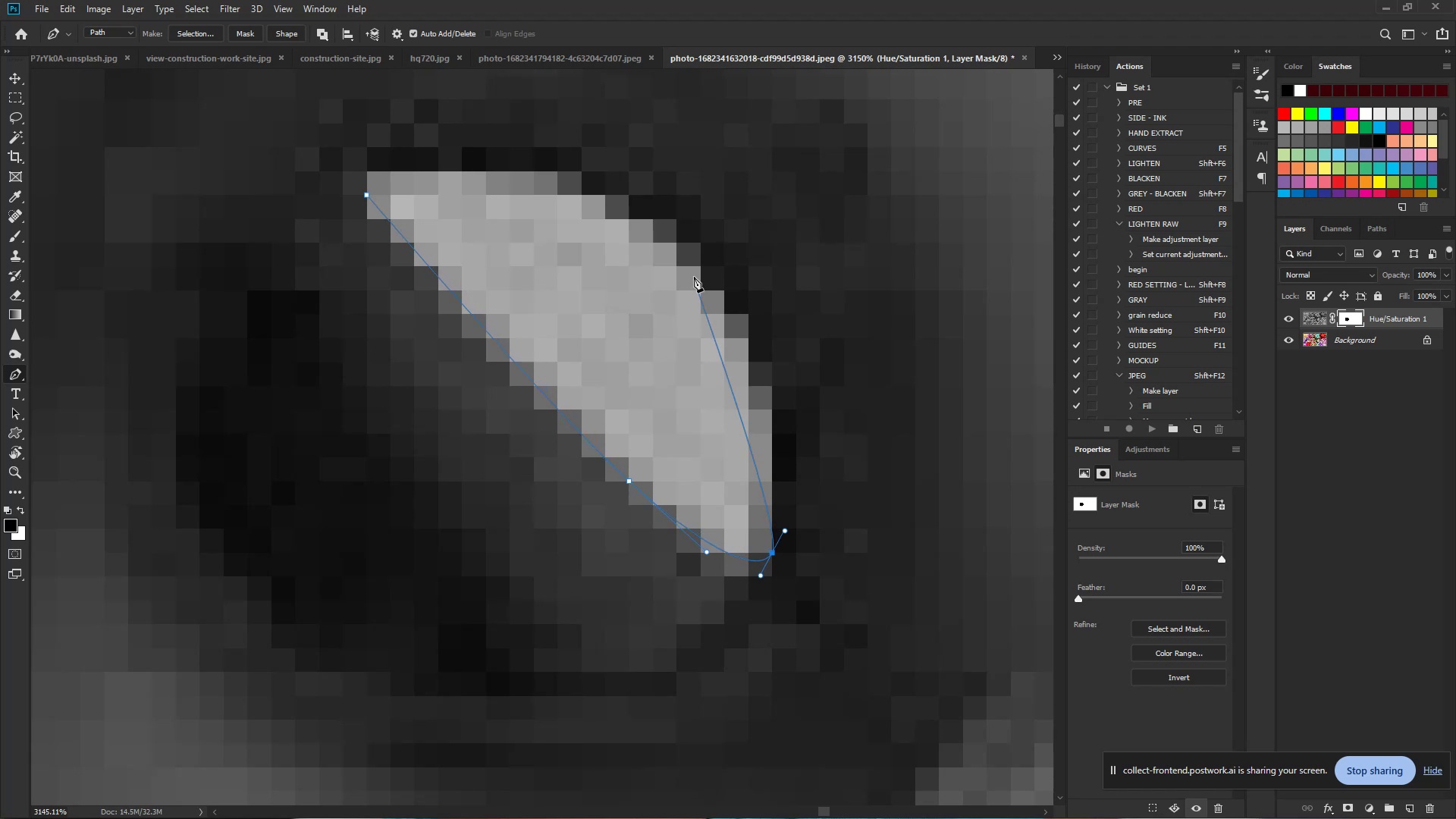 
left_click_drag(start_coordinate=[693, 275], to_coordinate=[618, 174])
 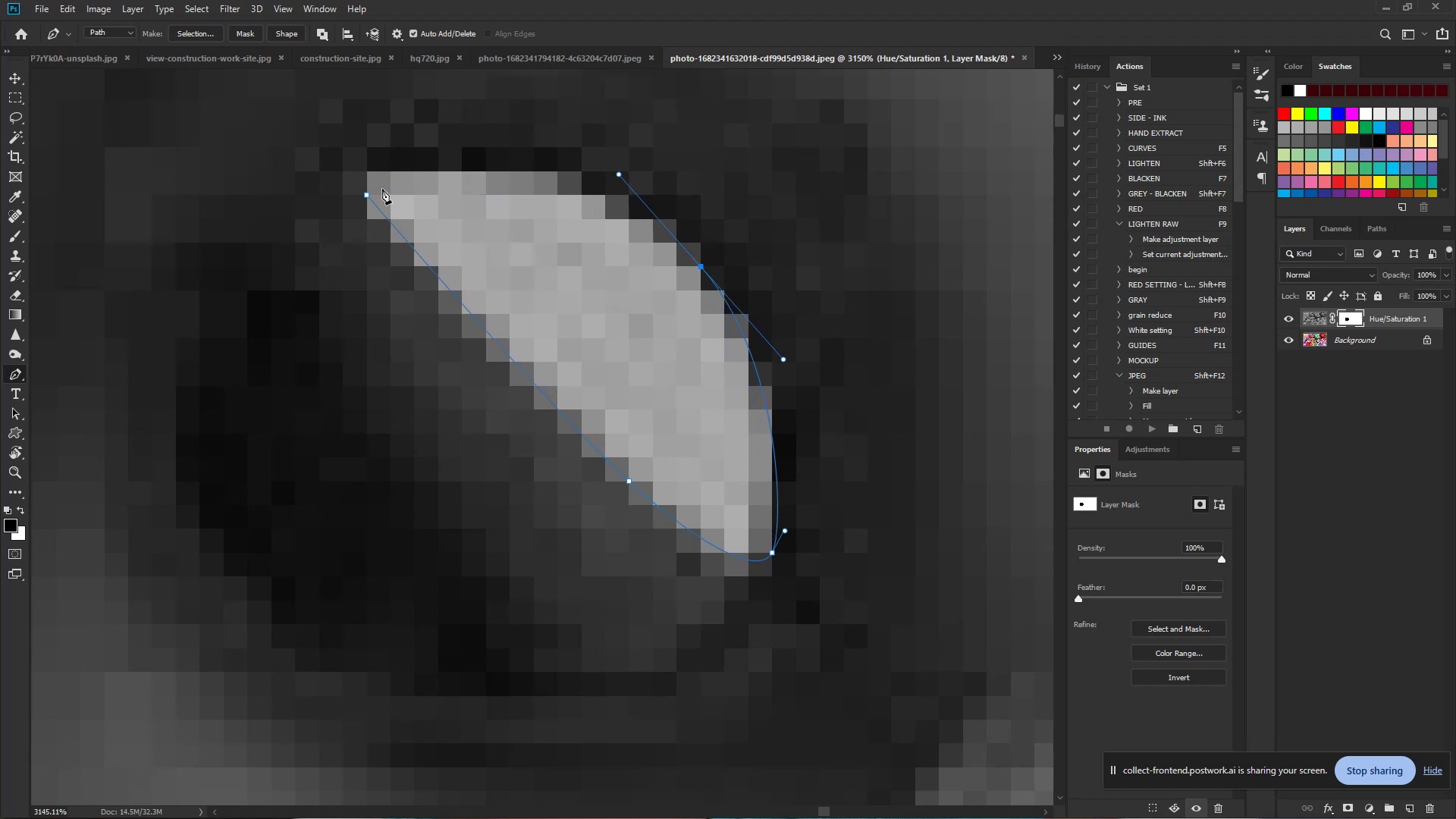 
left_click_drag(start_coordinate=[397, 172], to_coordinate=[368, 176])
 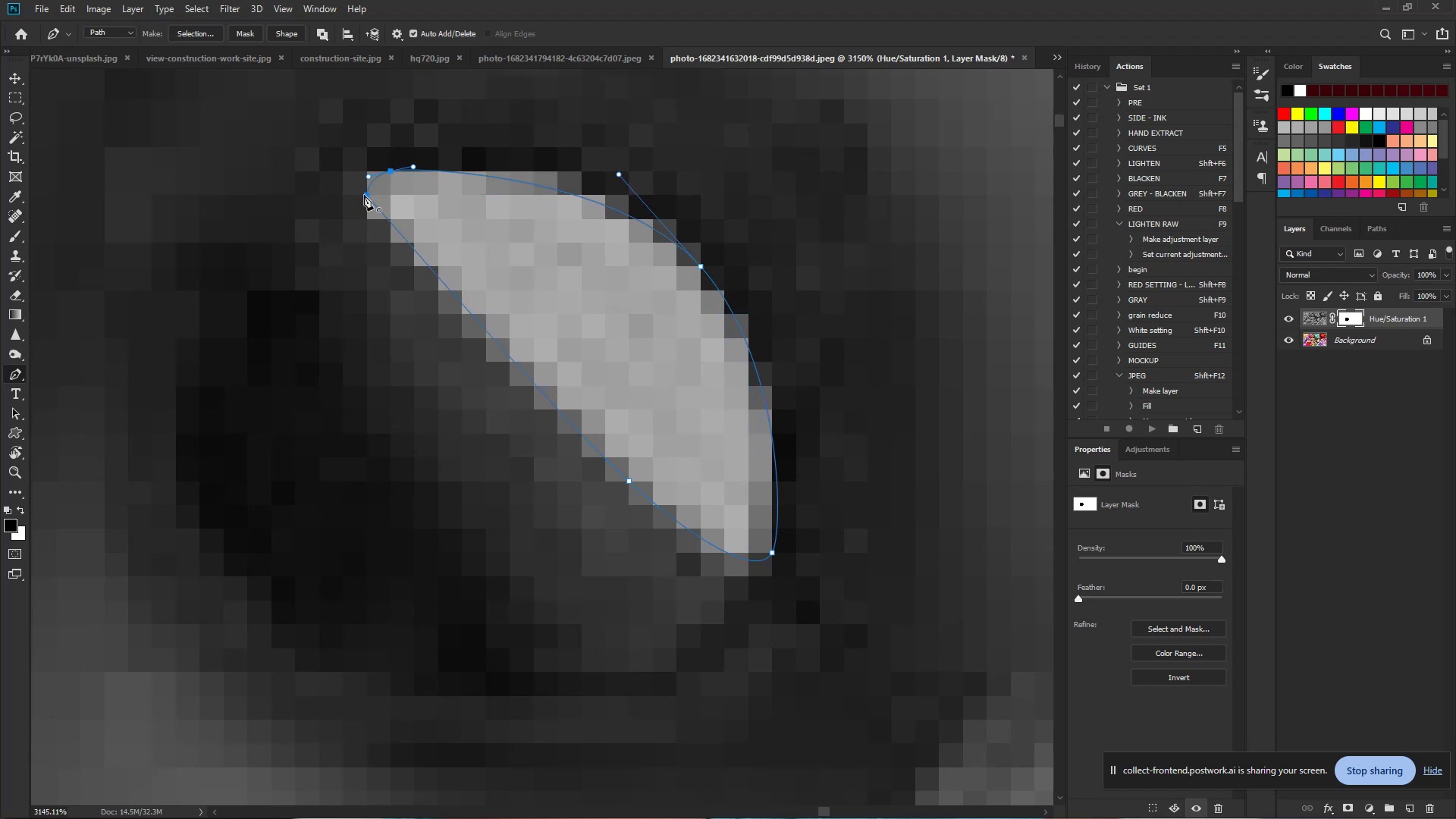 
left_click_drag(start_coordinate=[364, 195], to_coordinate=[369, 213])
 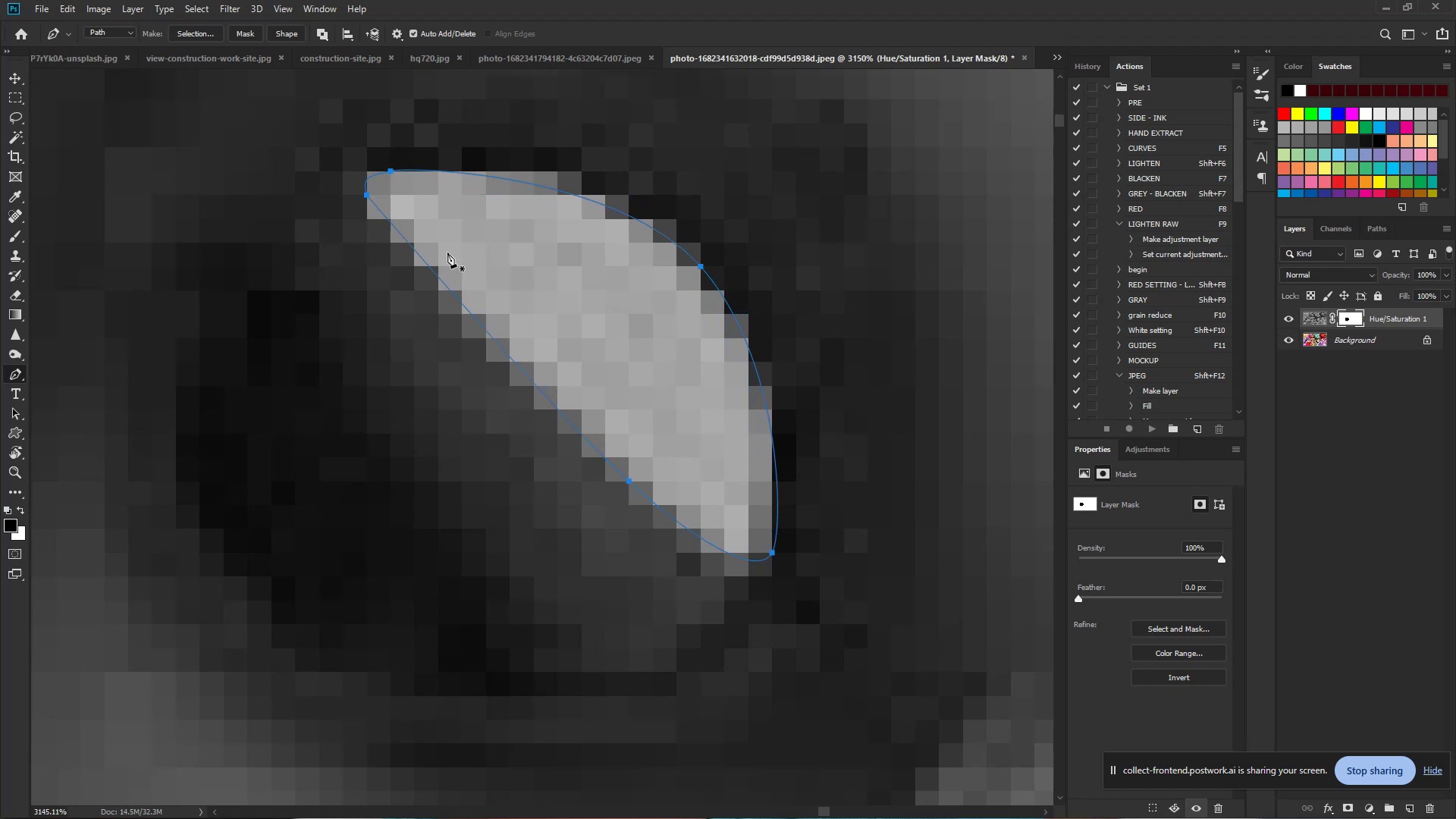 
hold_key(key=ControlLeft, duration=0.59)
 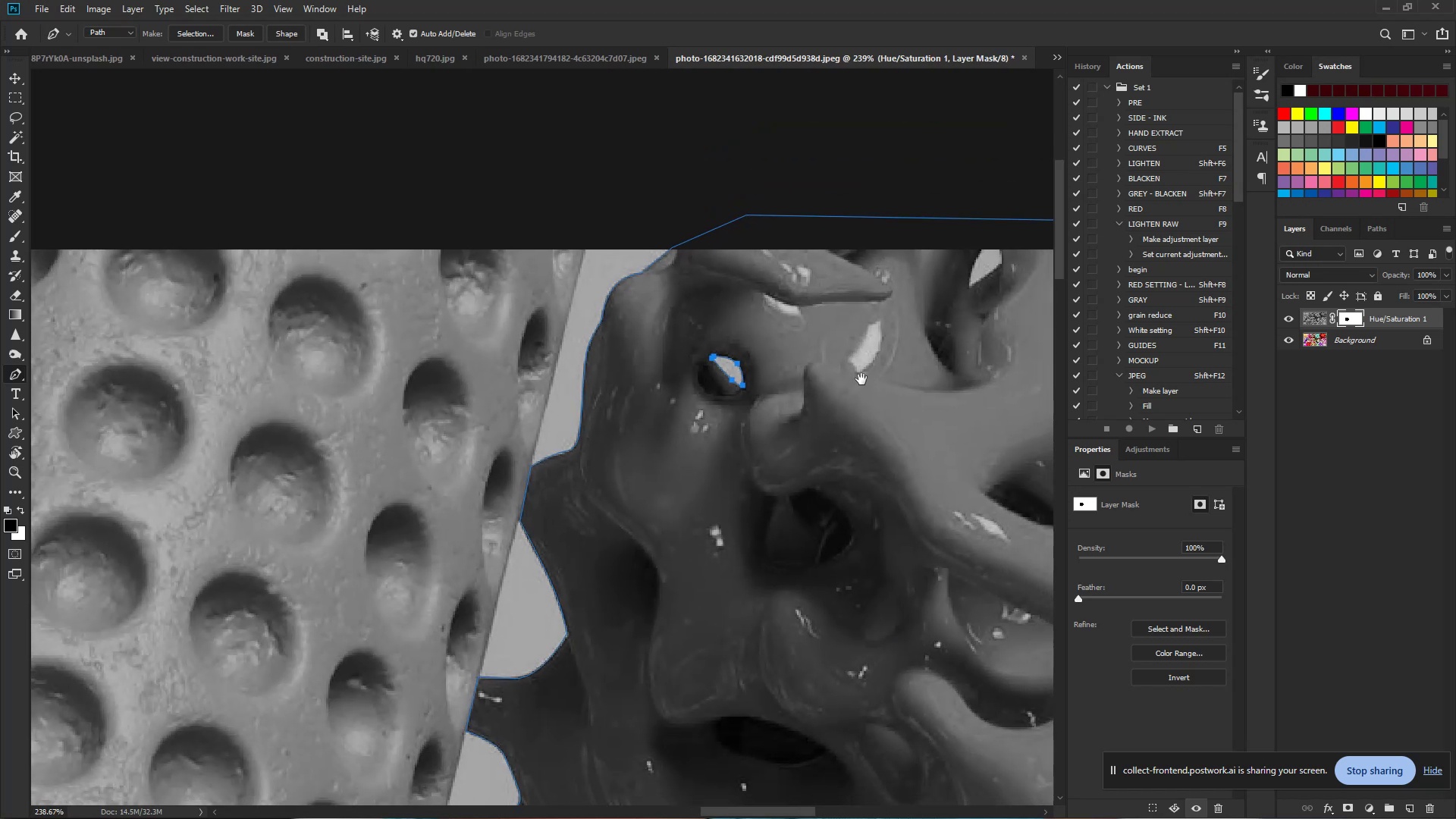 
hold_key(key=Space, duration=0.46)
 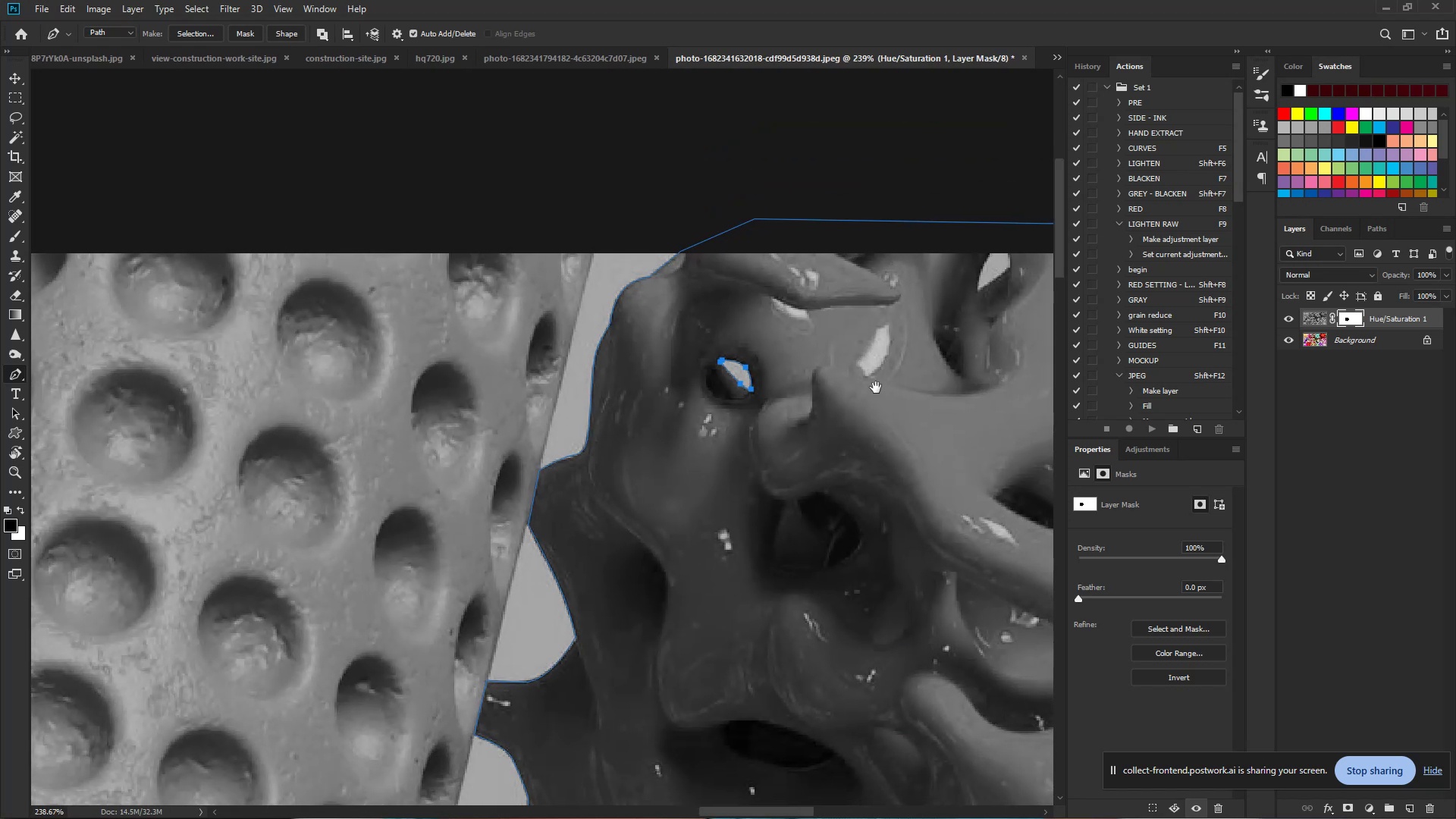 
left_click_drag(start_coordinate=[752, 375], to_coordinate=[599, 347])
 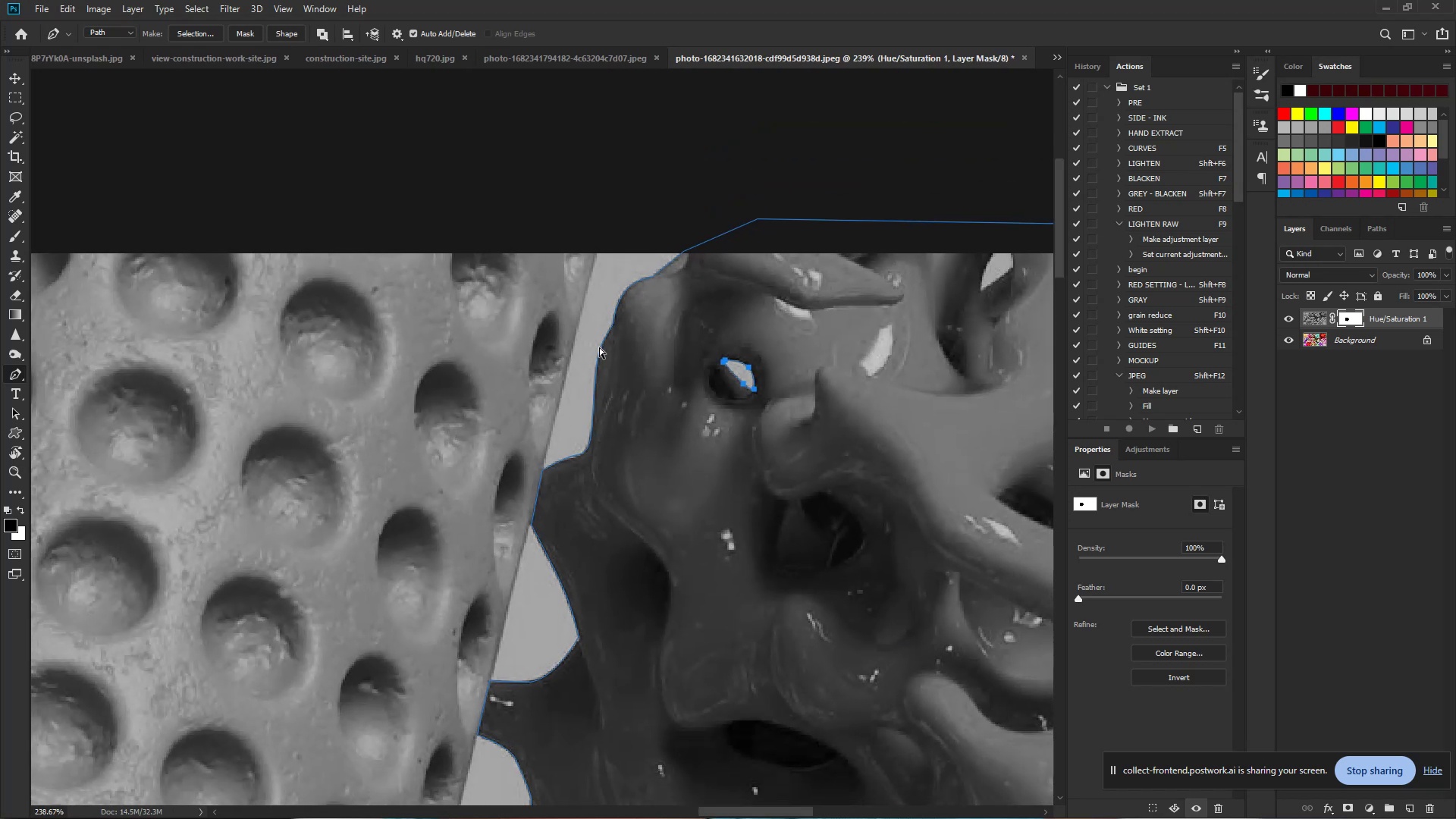 
hold_key(key=Space, duration=1.05)
 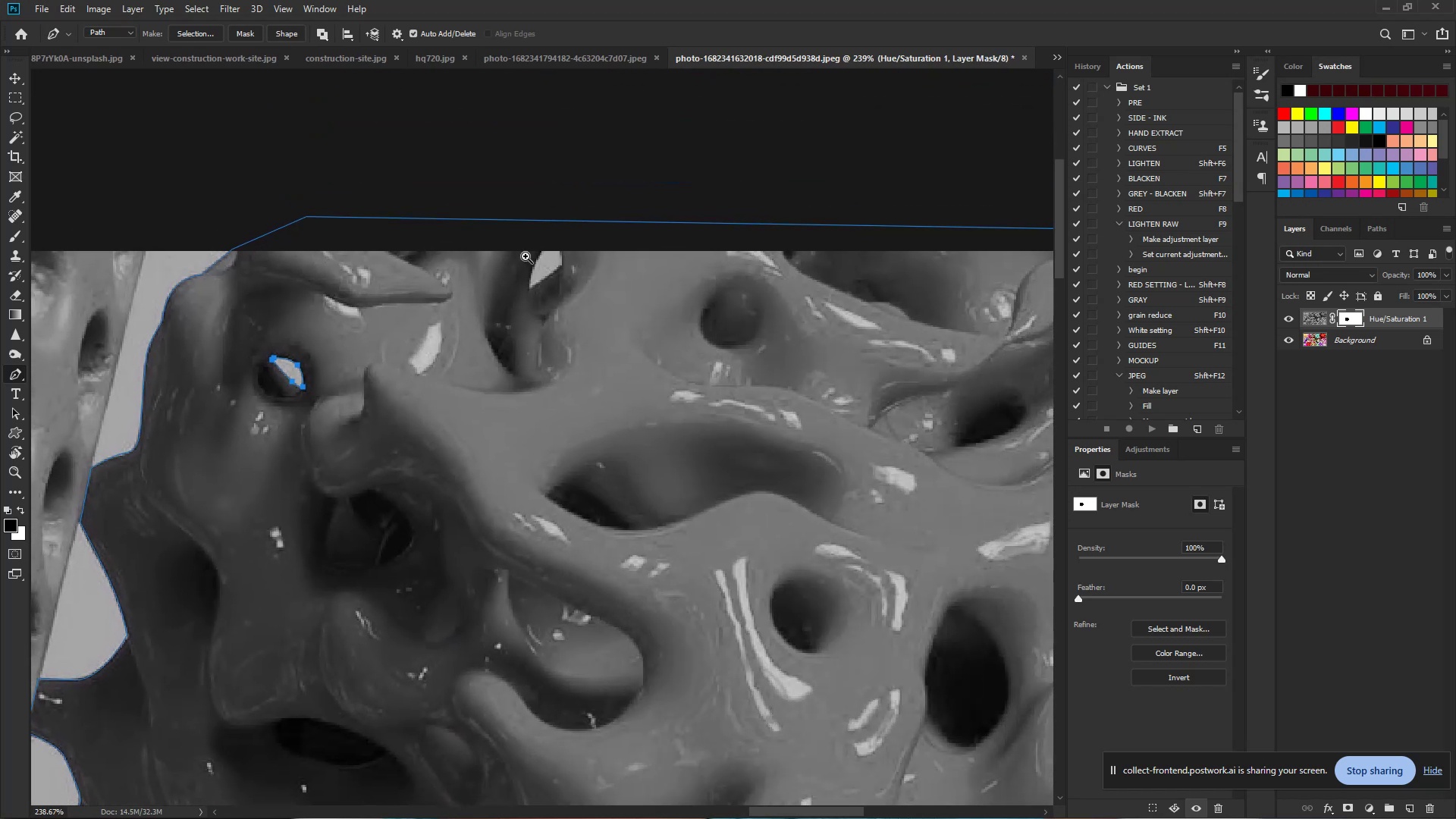 
left_click_drag(start_coordinate=[884, 390], to_coordinate=[433, 388])
 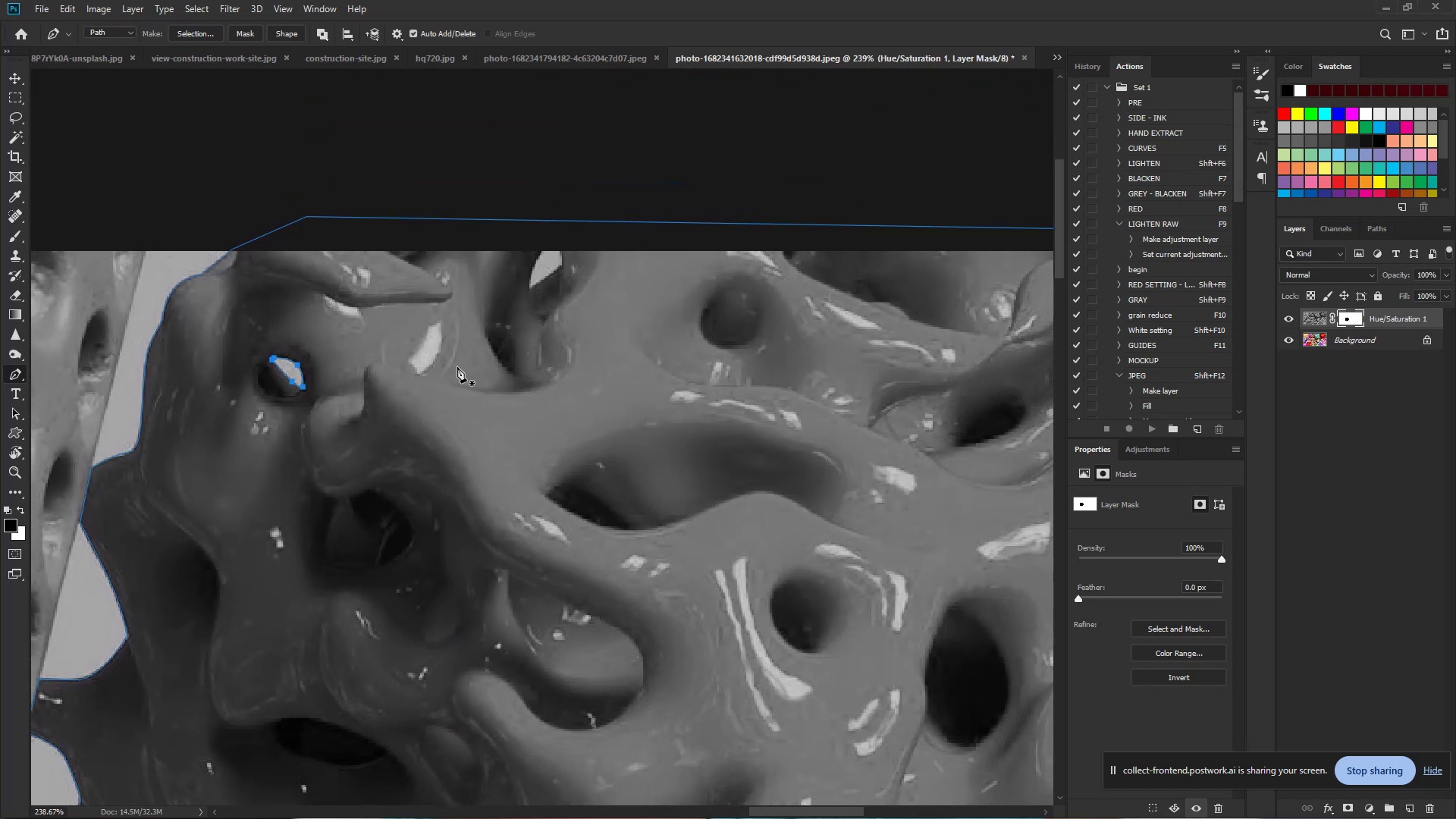 
hold_key(key=ControlLeft, duration=0.86)
 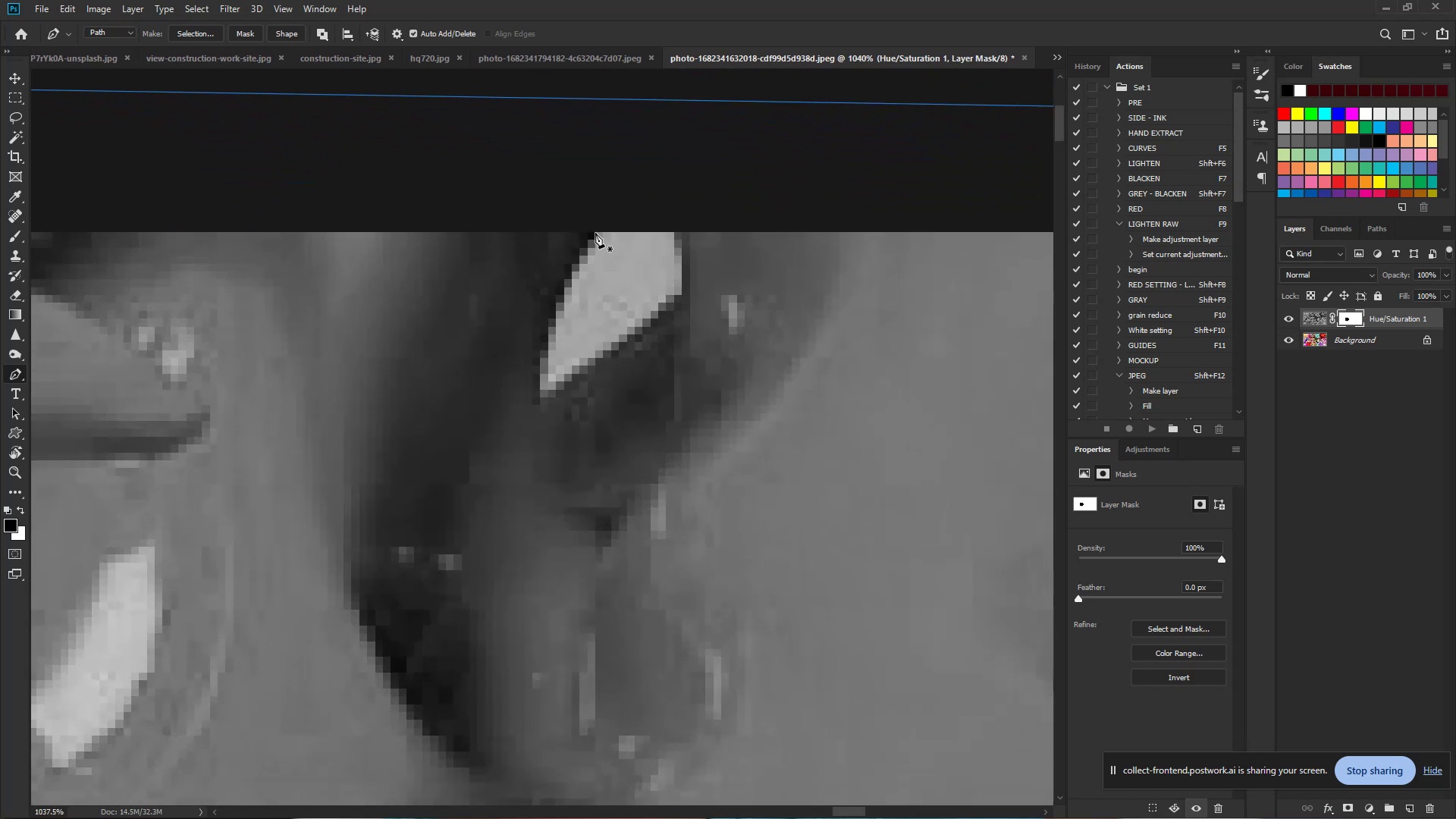 
hold_key(key=Space, duration=0.82)
 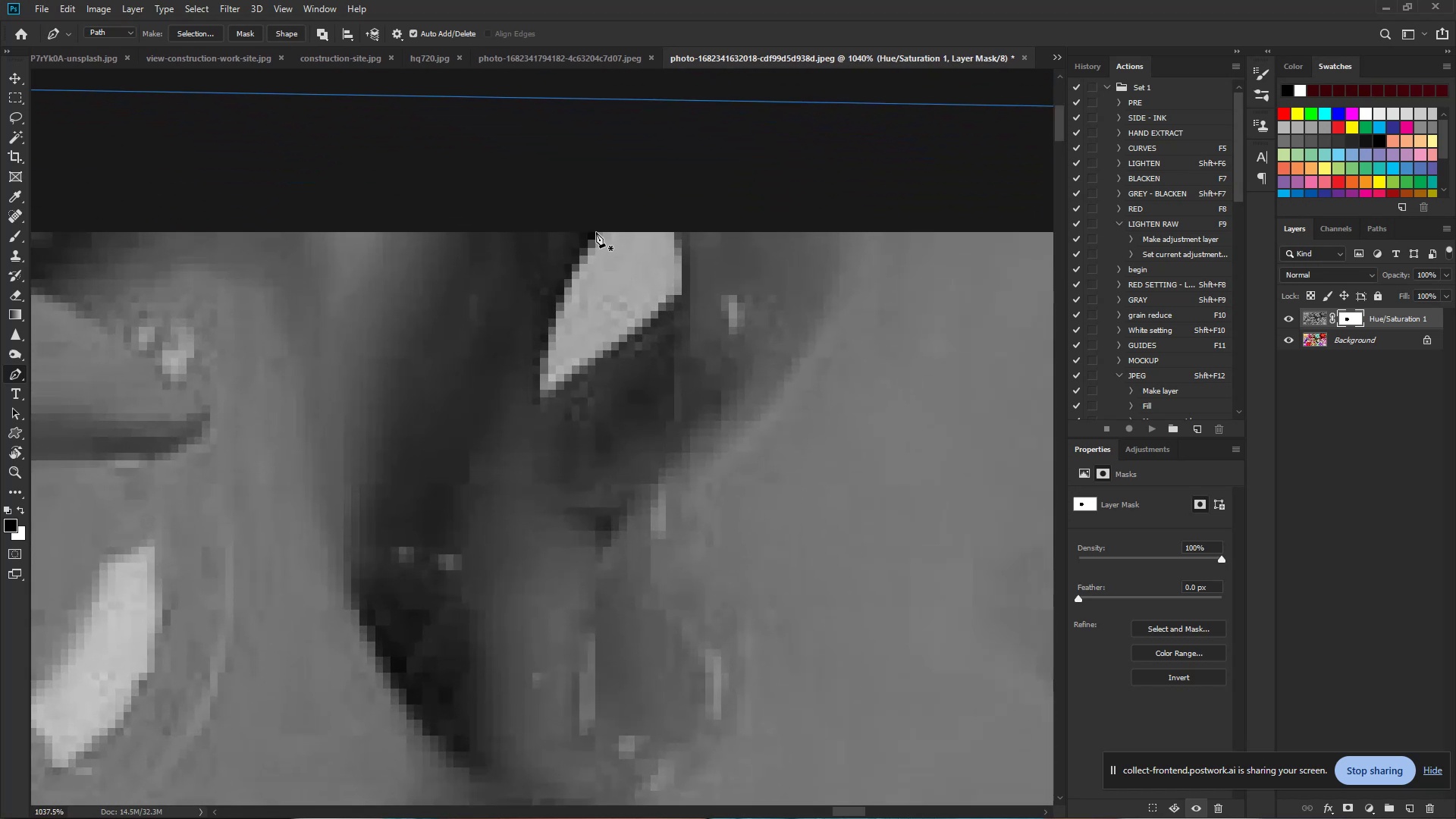 
left_click_drag(start_coordinate=[526, 256], to_coordinate=[617, 275])
 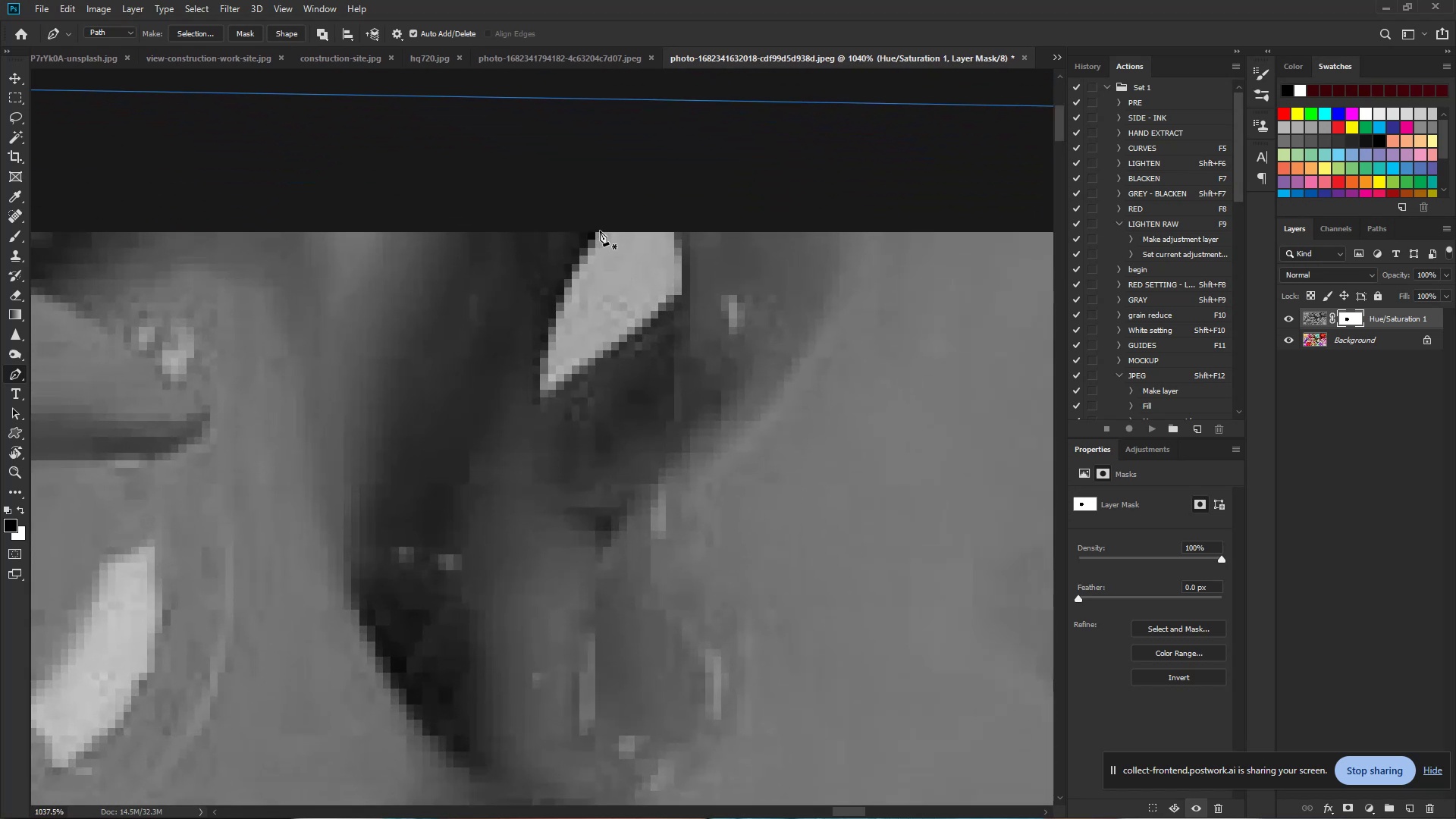 
left_click([601, 231])
 